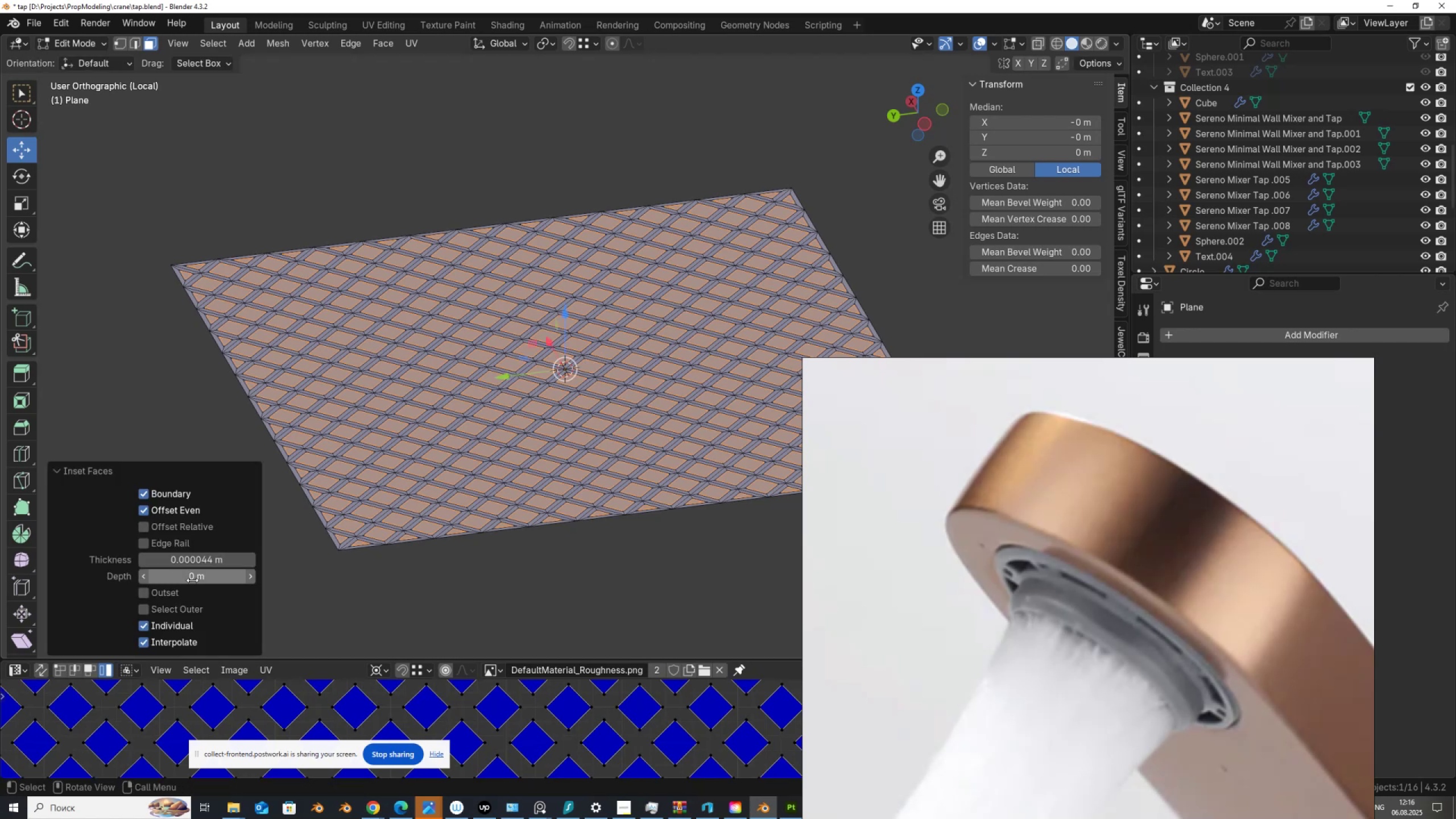 
left_click_drag(start_coordinate=[192, 580], to_coordinate=[201, 579])
 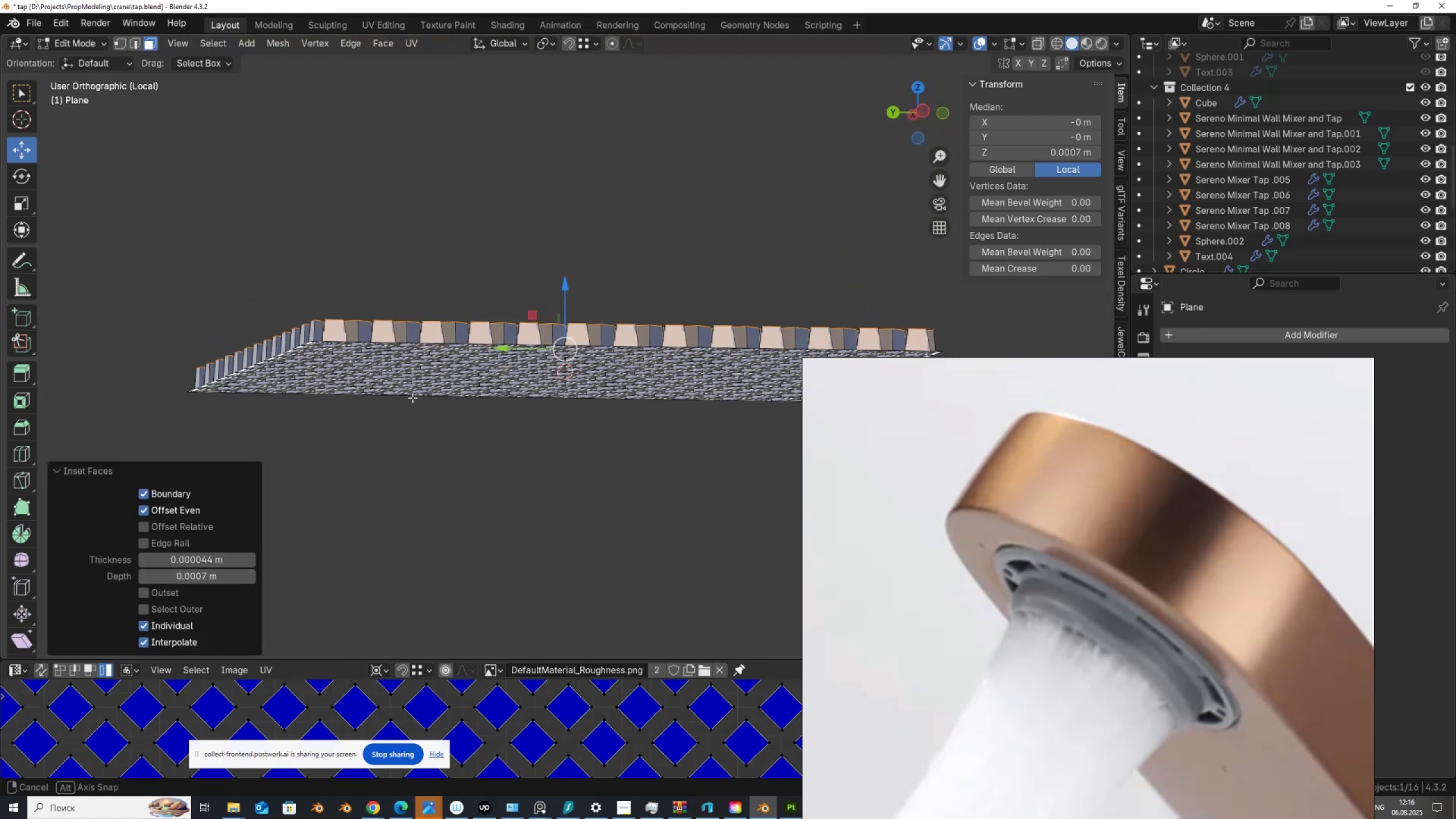 
hold_key(key=ShiftLeft, duration=1.53)
 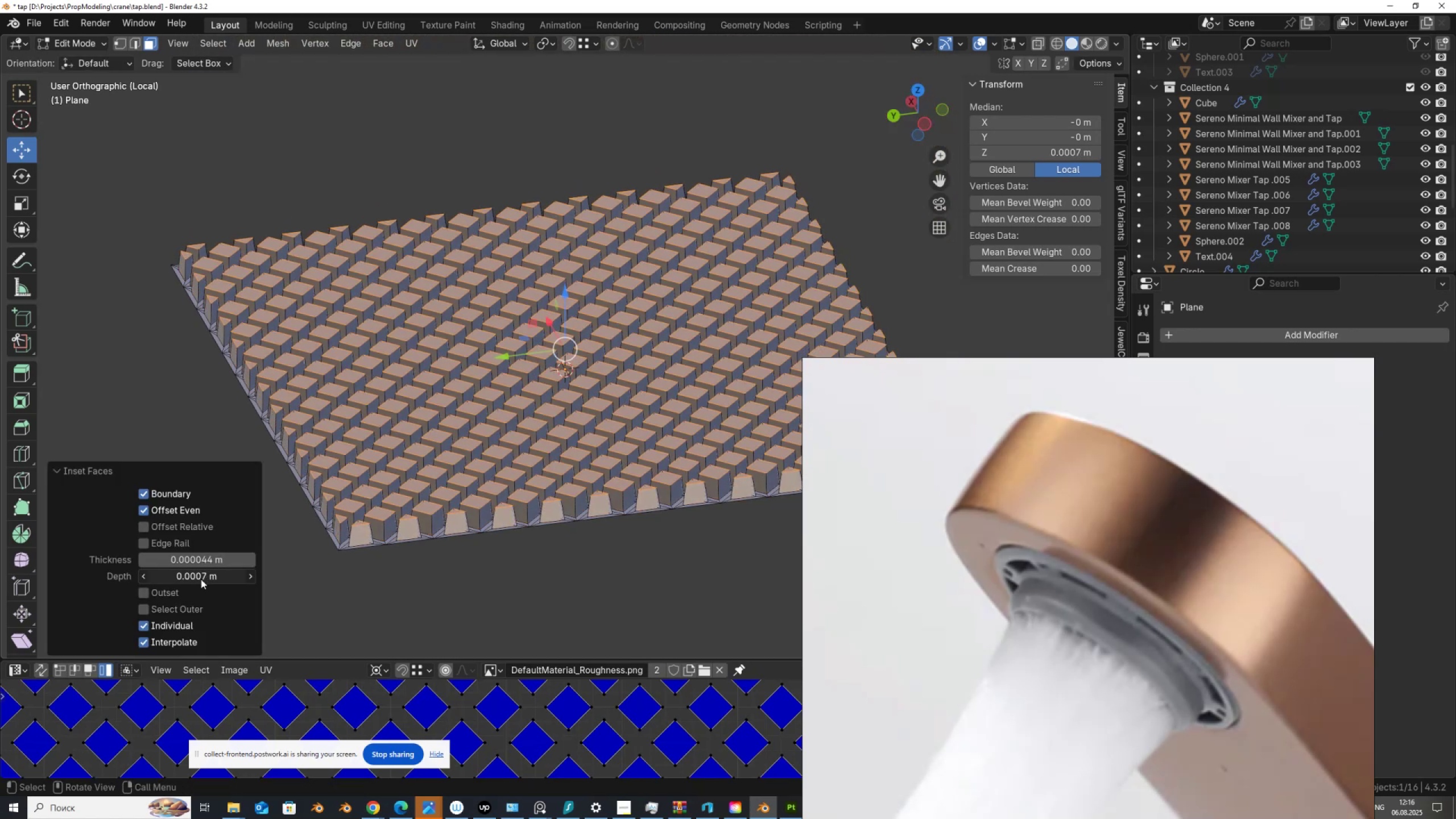 
hold_key(key=ShiftLeft, duration=0.88)
 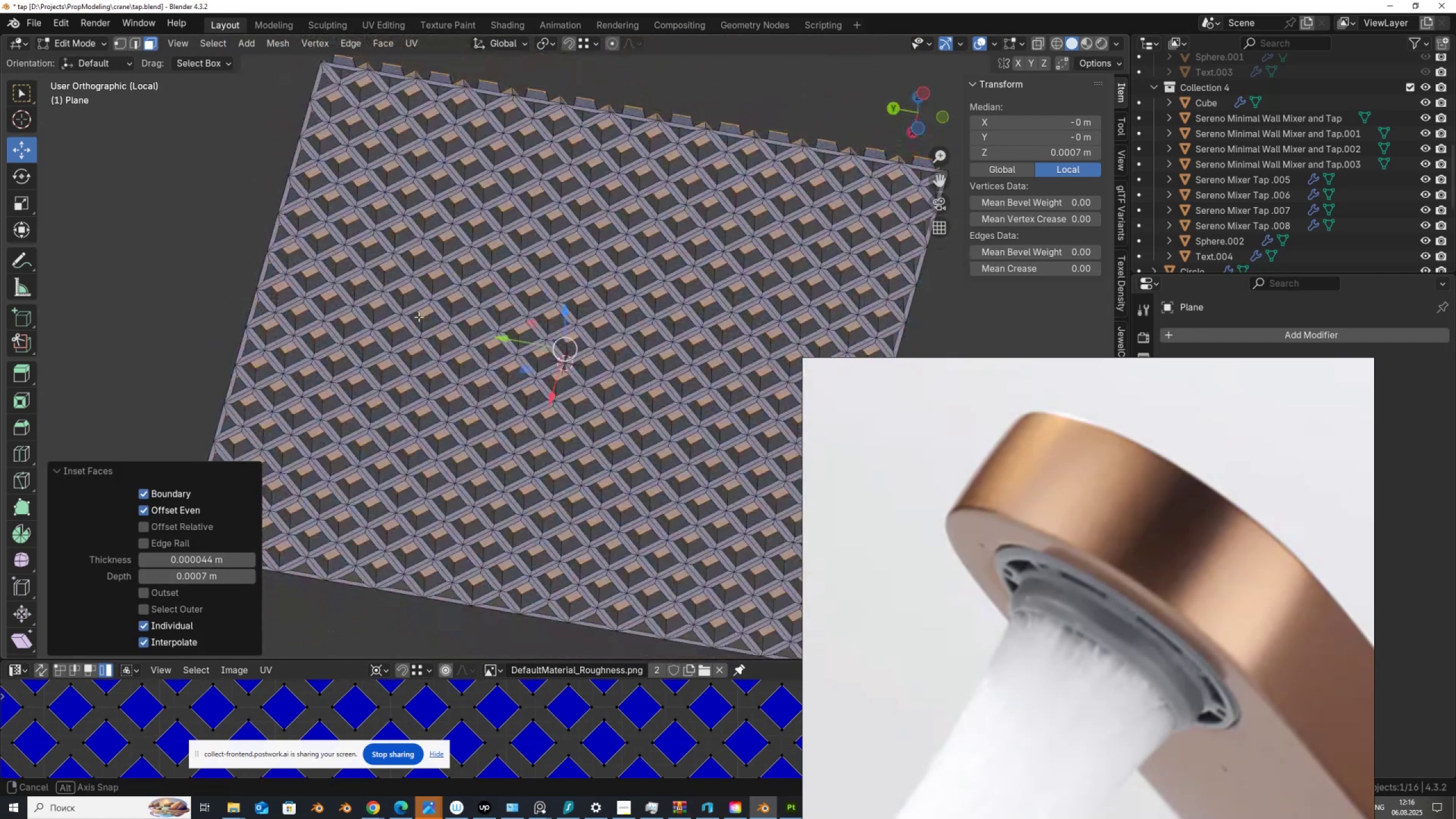 
scroll: coordinate [411, 326], scroll_direction: down, amount: 2.0
 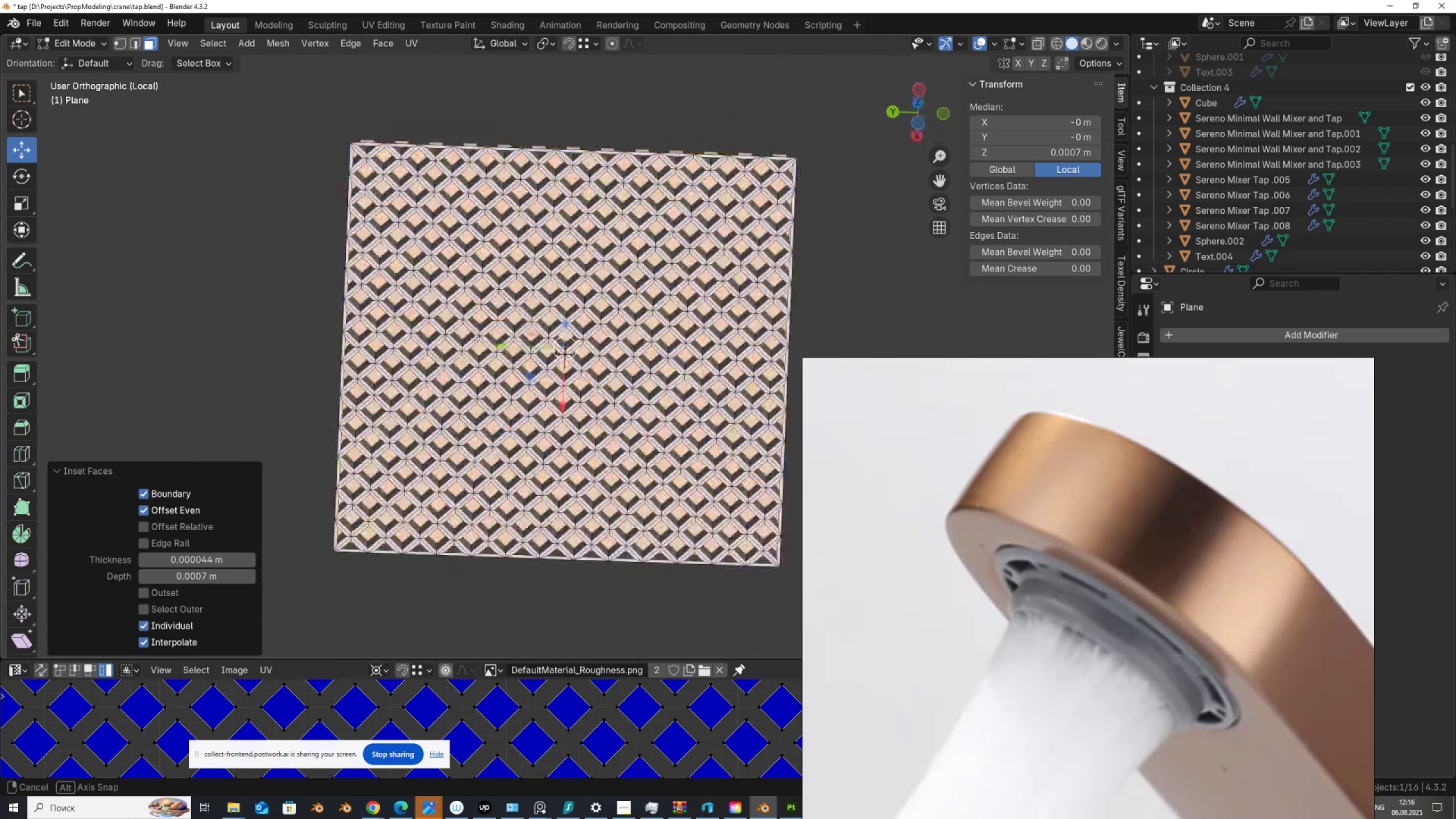 
key(Tab)
 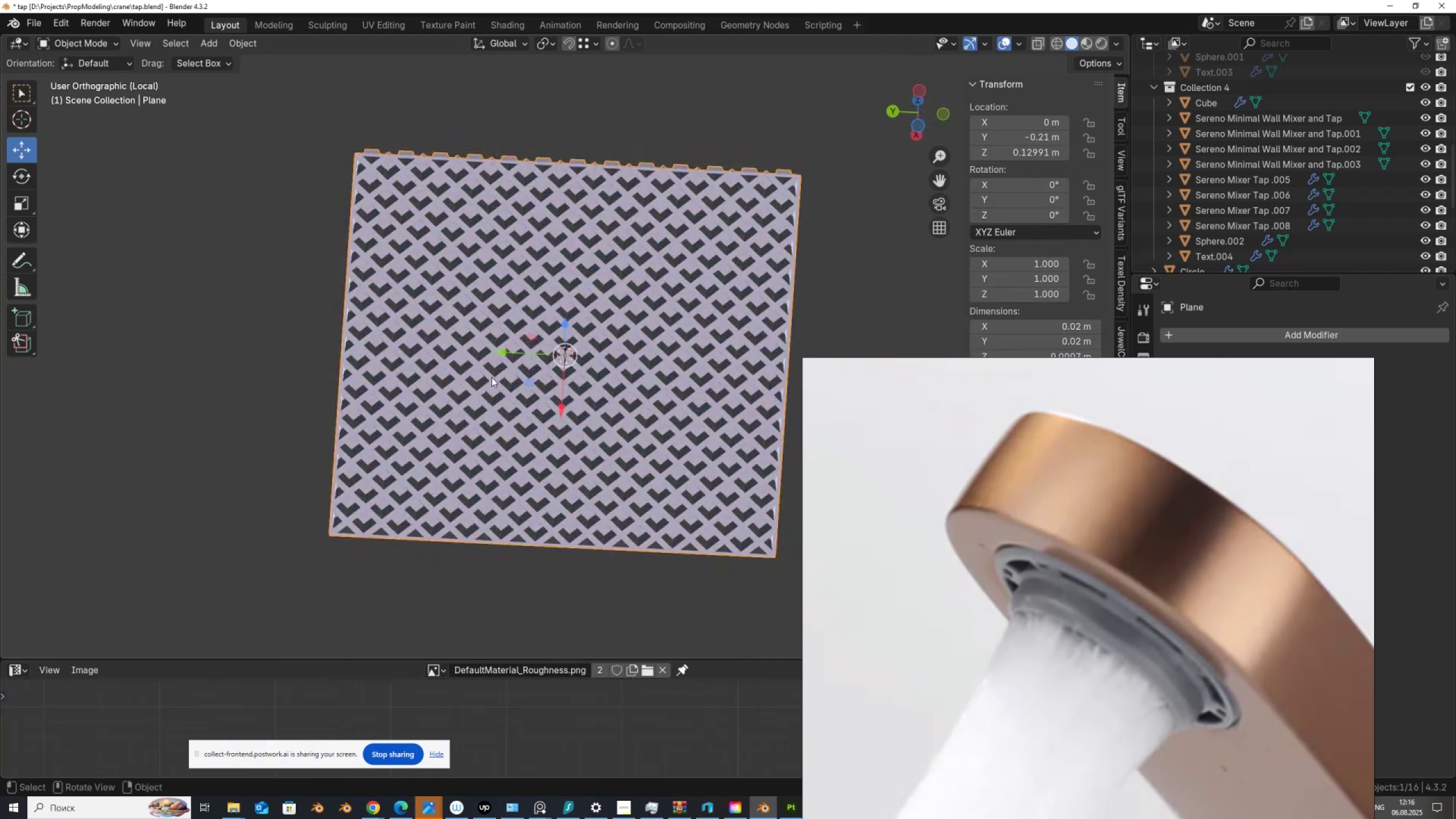 
key(Slash)
 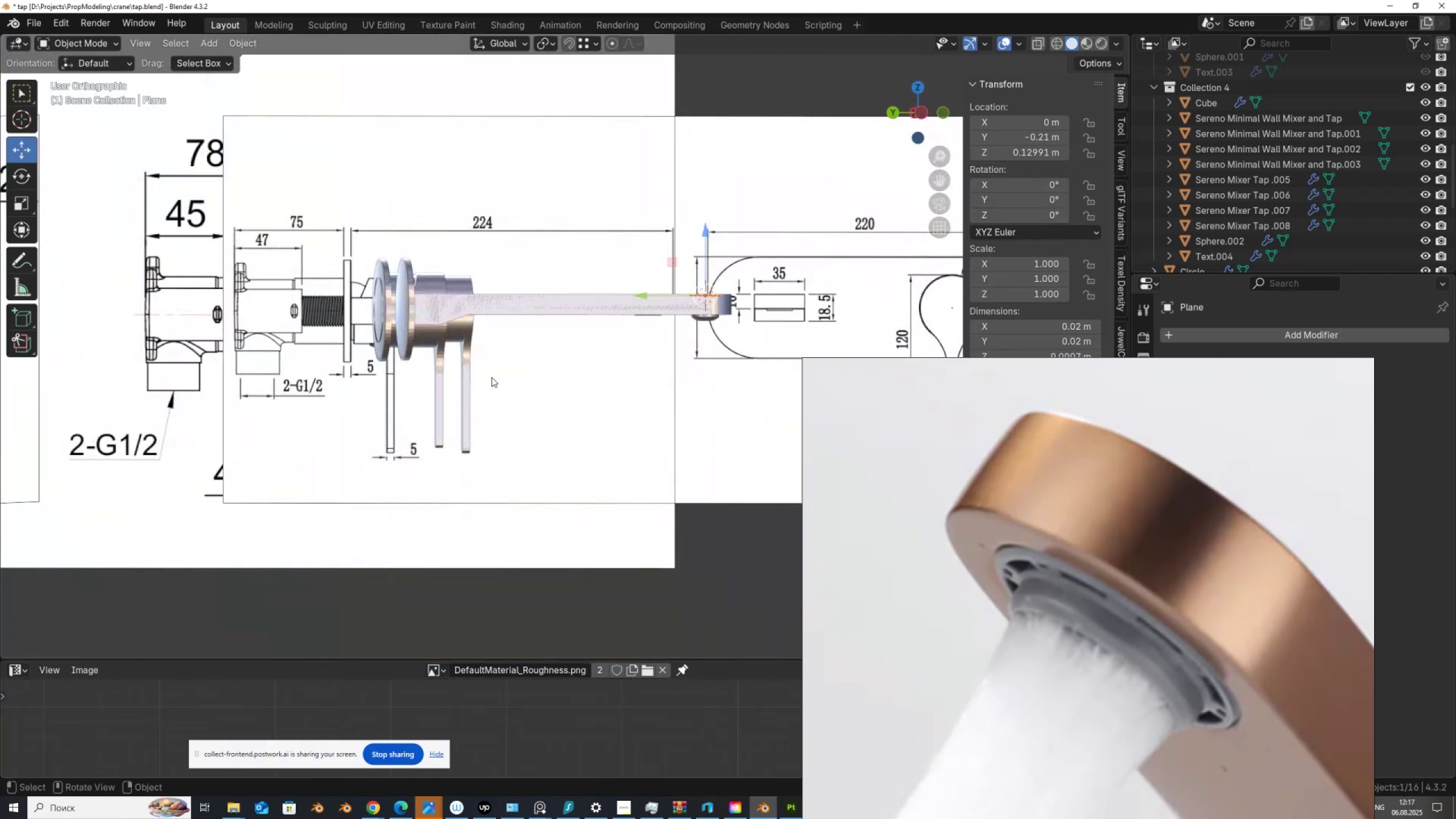 
scroll: coordinate [622, 344], scroll_direction: up, amount: 4.0
 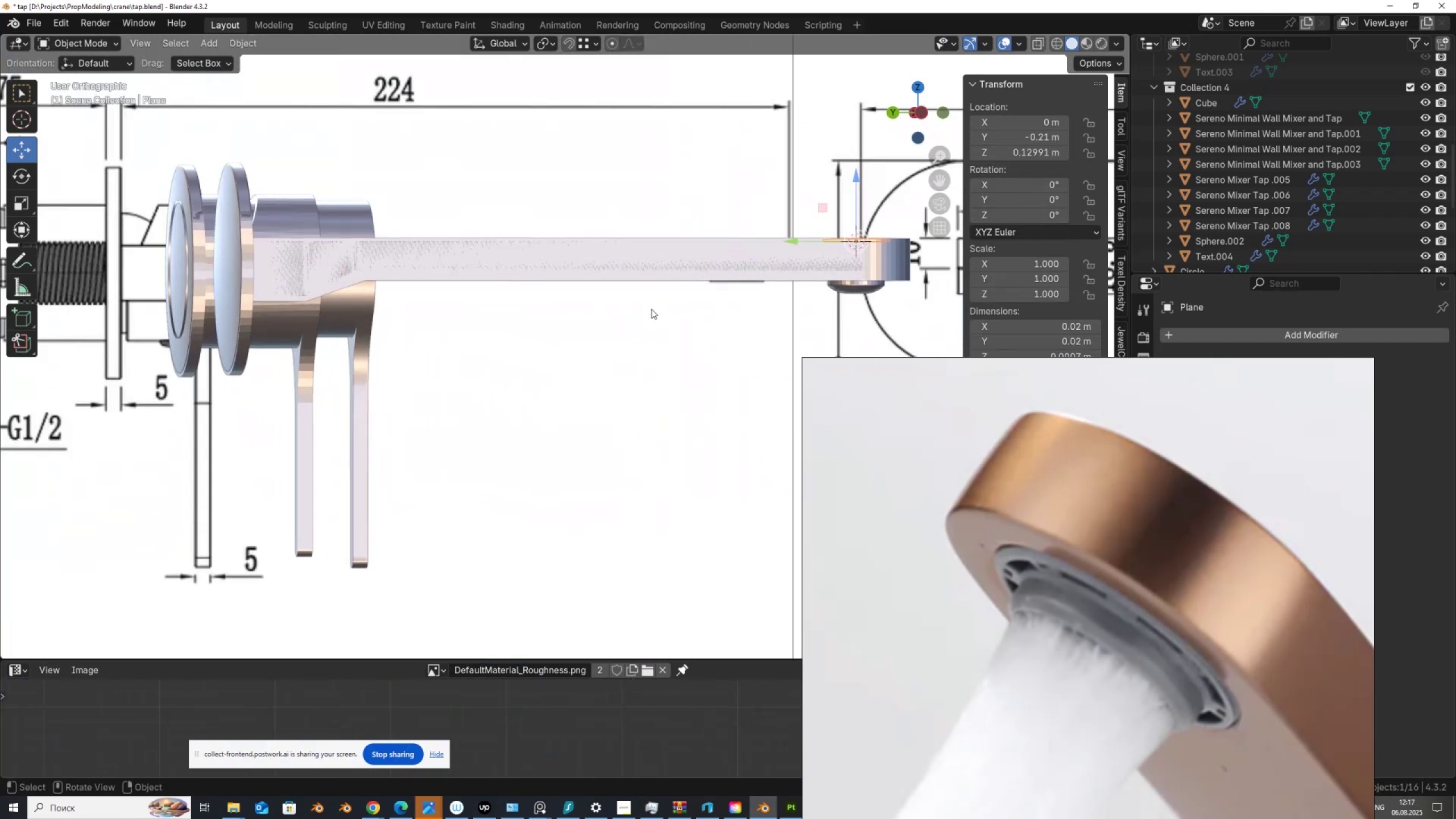 
hold_key(key=ShiftLeft, duration=0.36)
 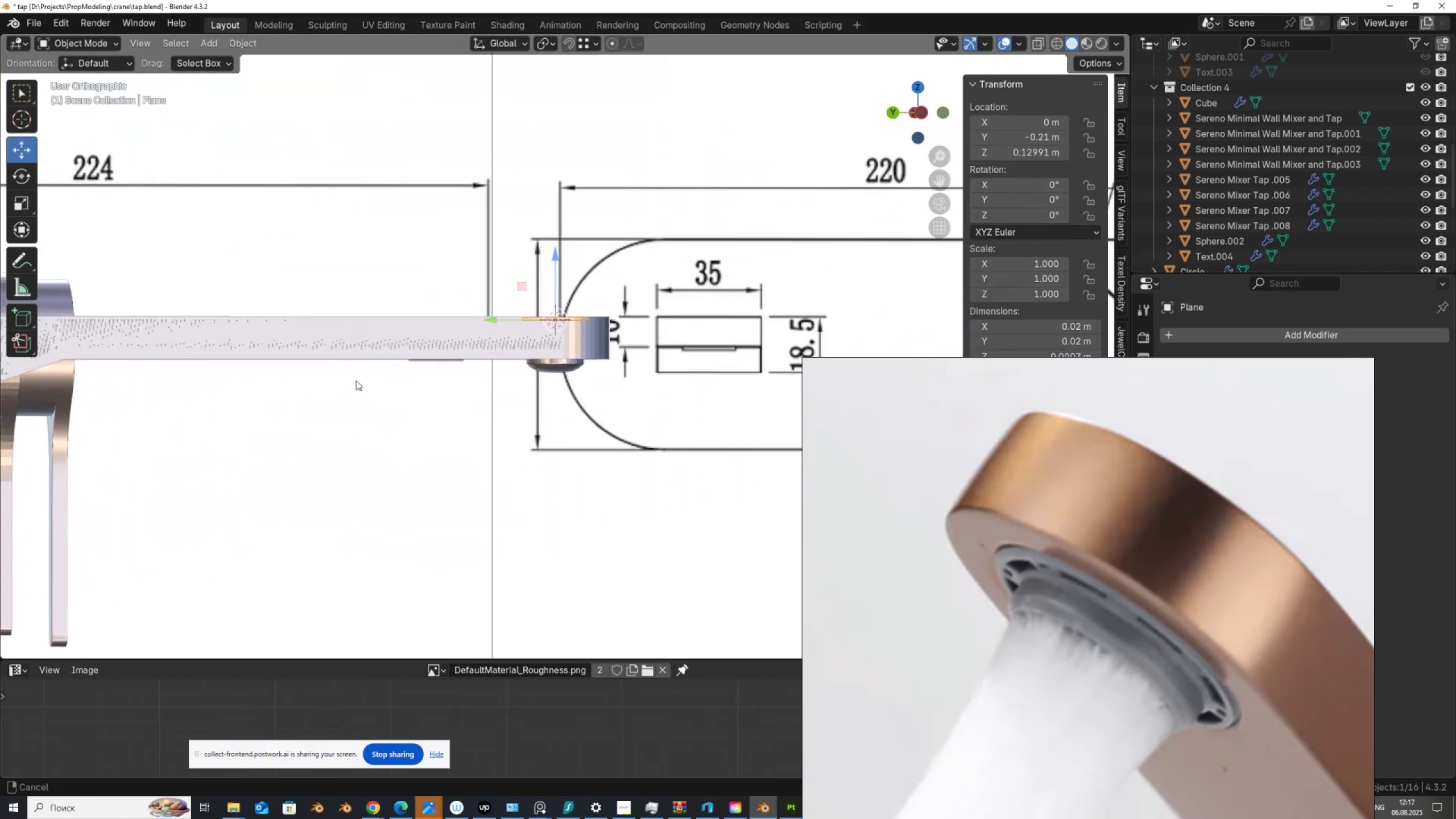 
scroll: coordinate [568, 342], scroll_direction: up, amount: 8.0
 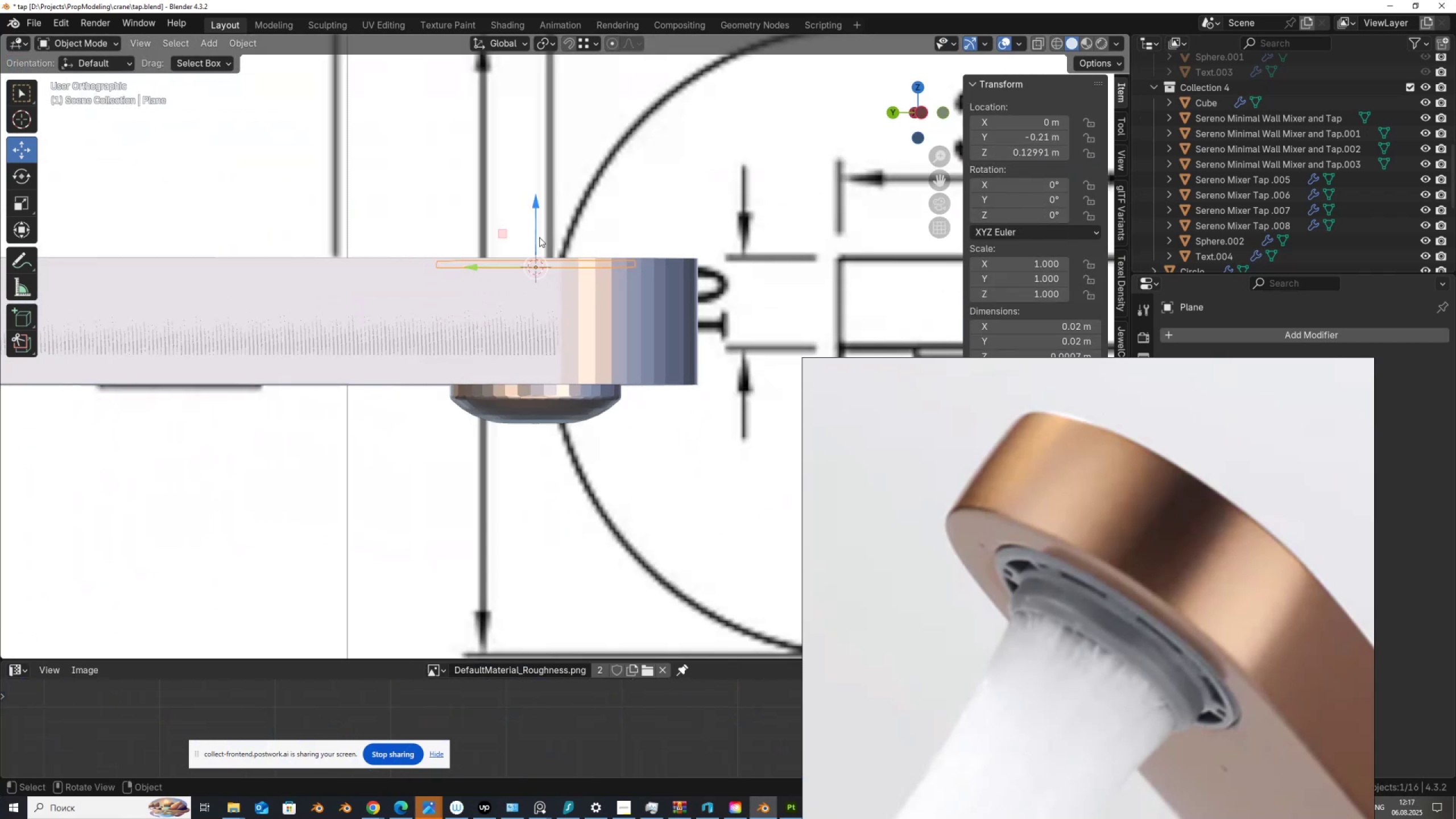 
left_click_drag(start_coordinate=[533, 236], to_coordinate=[510, 374])
 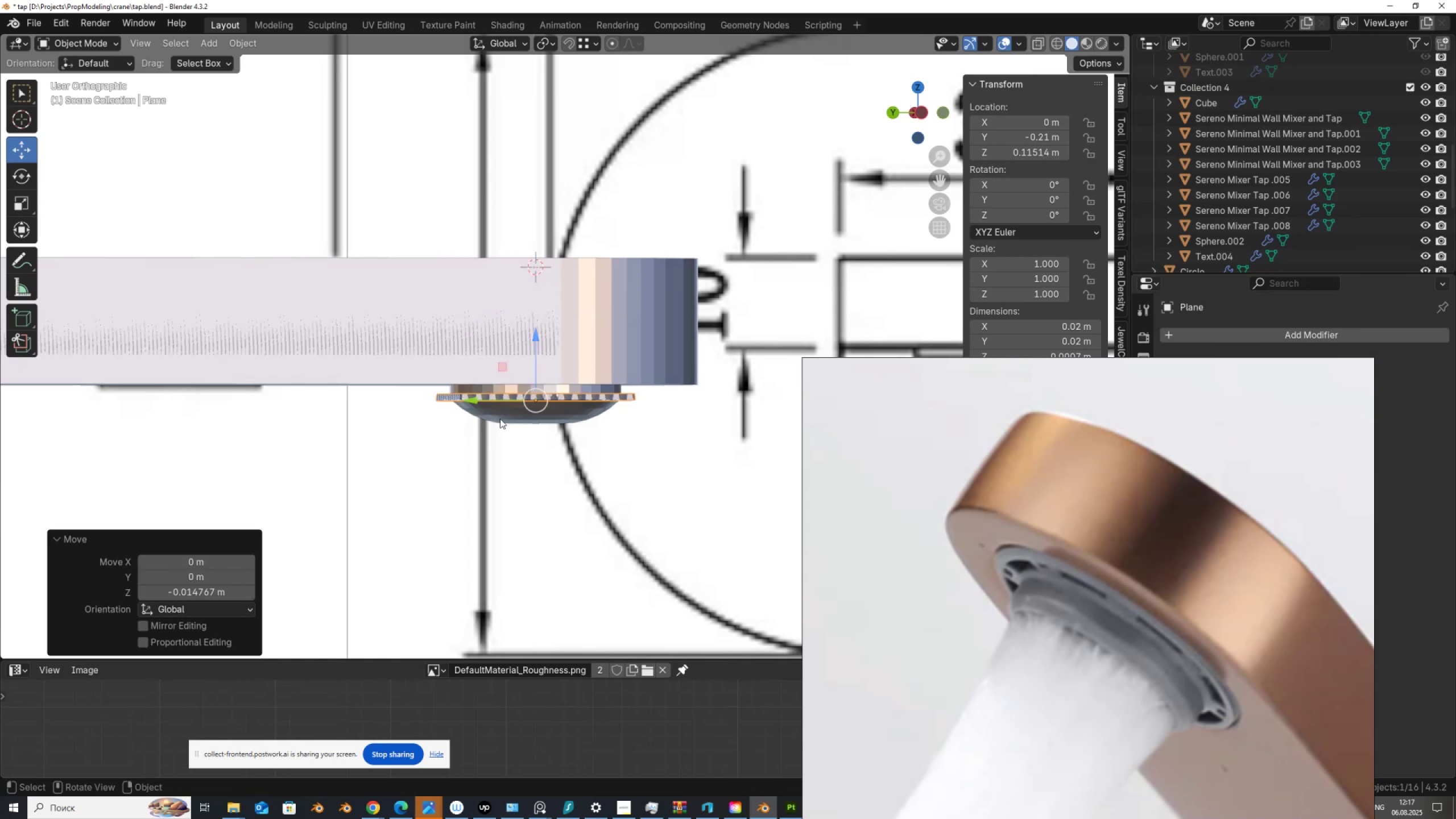 
left_click([503, 414])
 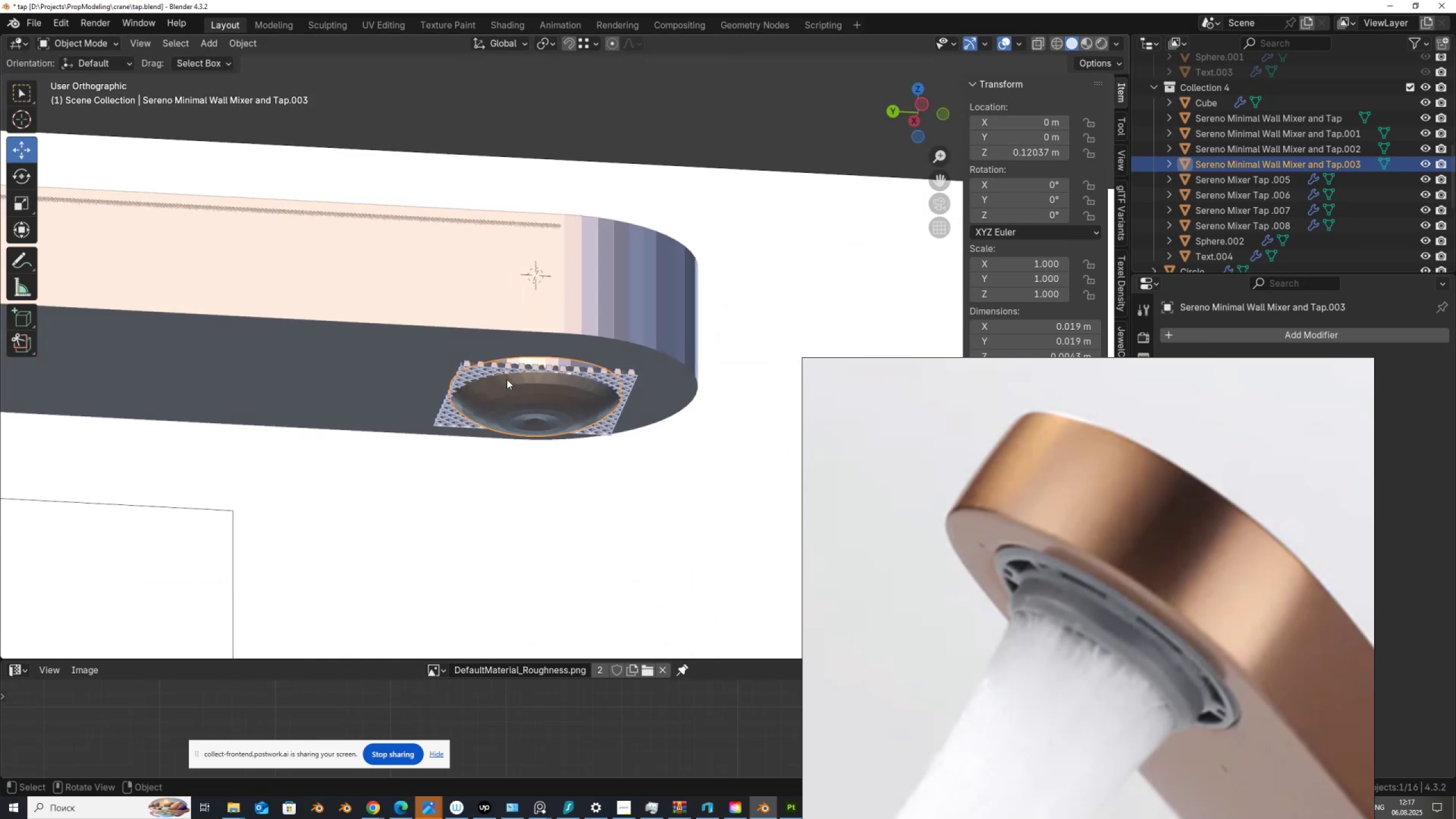 
key(H)
 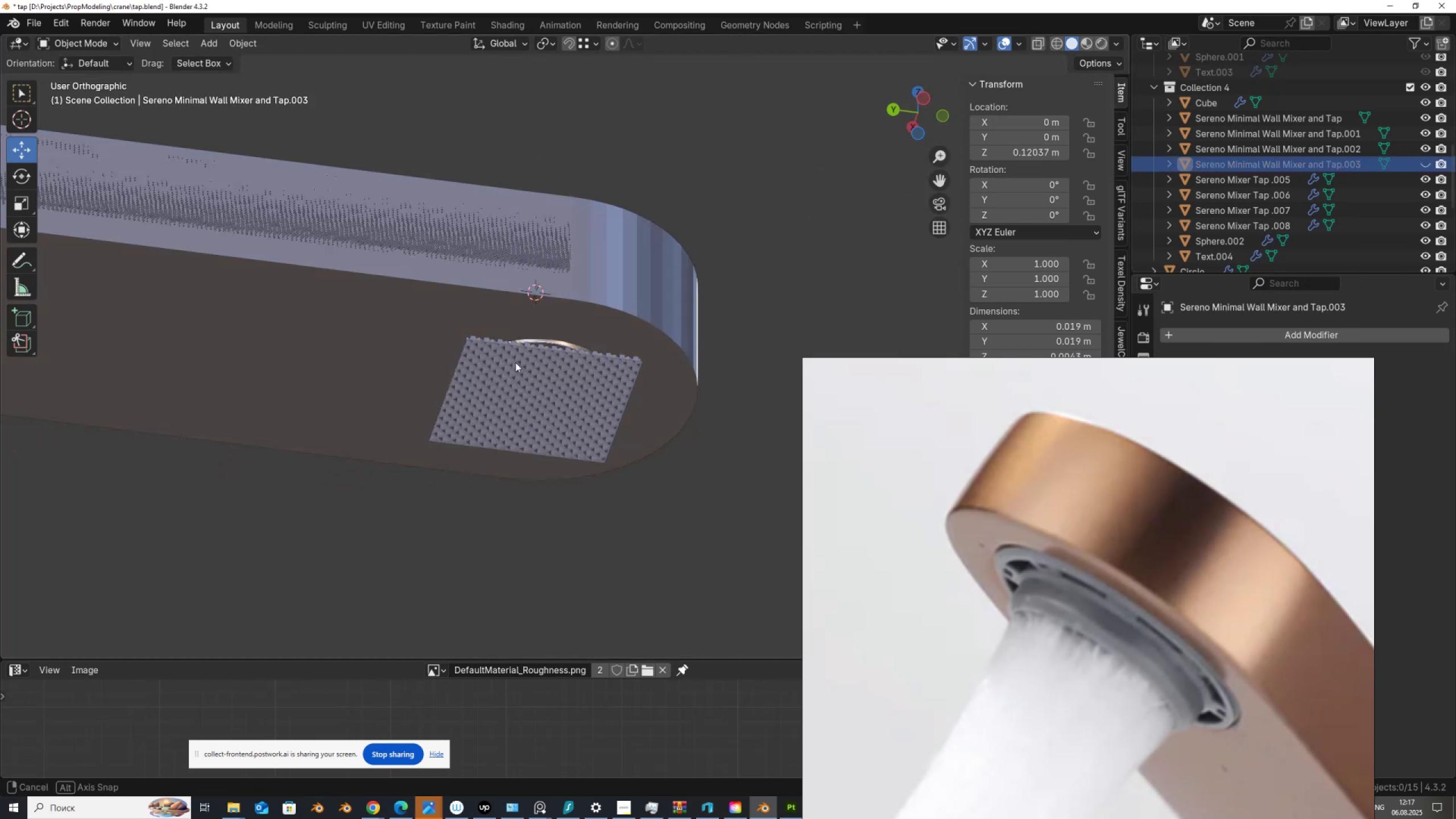 
scroll: coordinate [544, 386], scroll_direction: up, amount: 6.0
 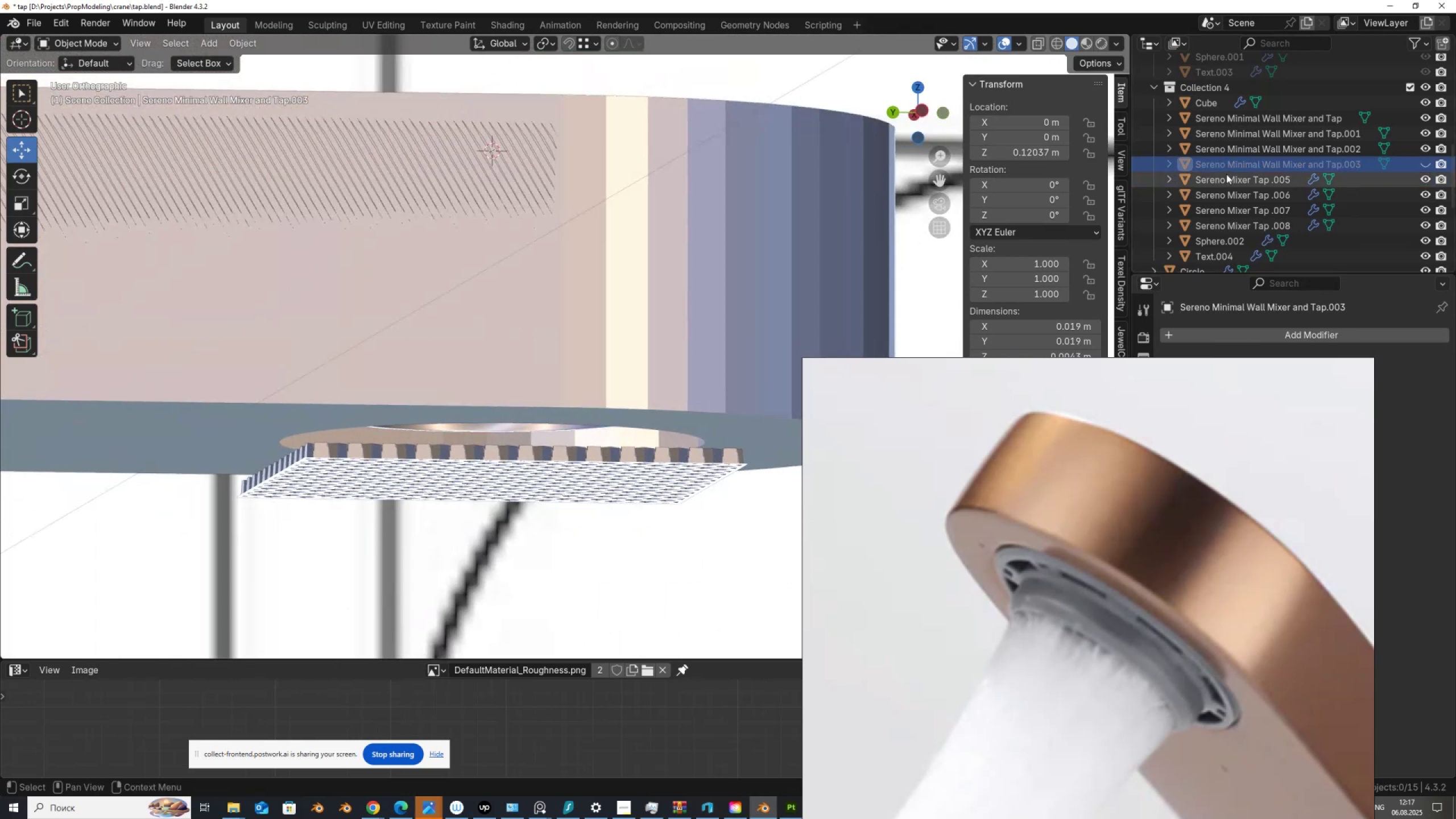 
scroll: coordinate [377, 268], scroll_direction: down, amount: 5.0
 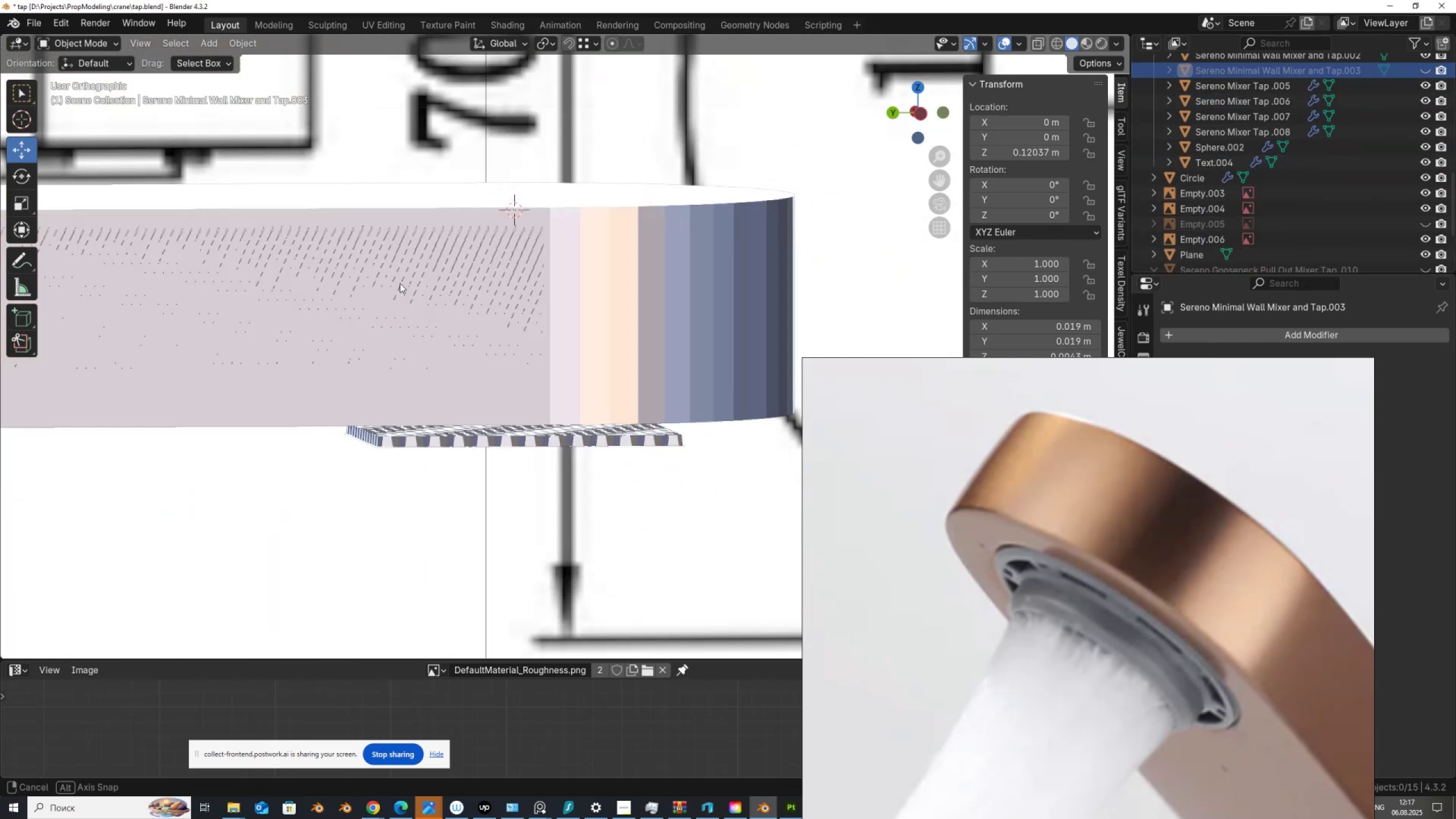 
key(Alt+AltLeft)
 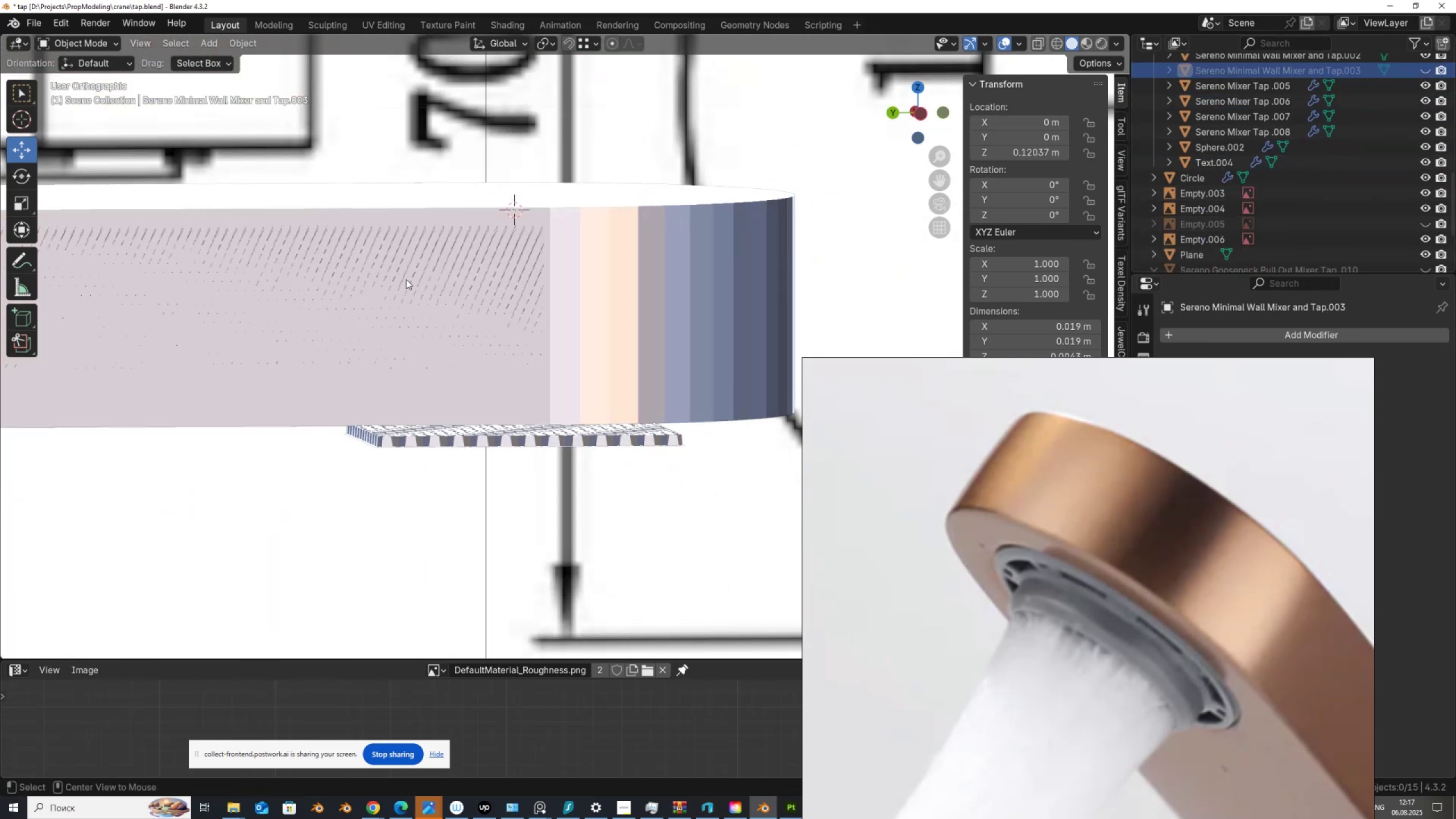 
key(Alt+Z)
 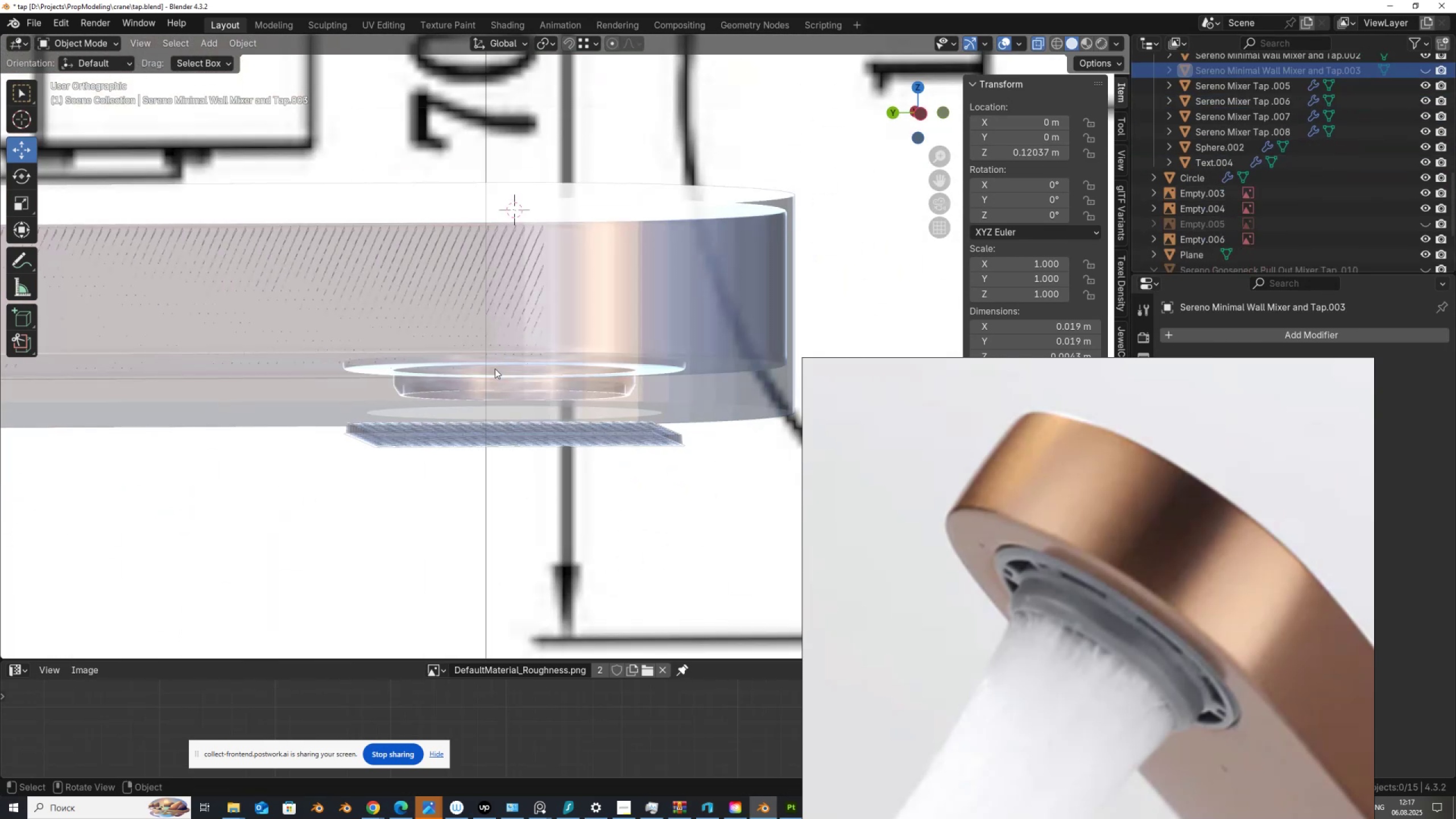 
left_click([493, 378])
 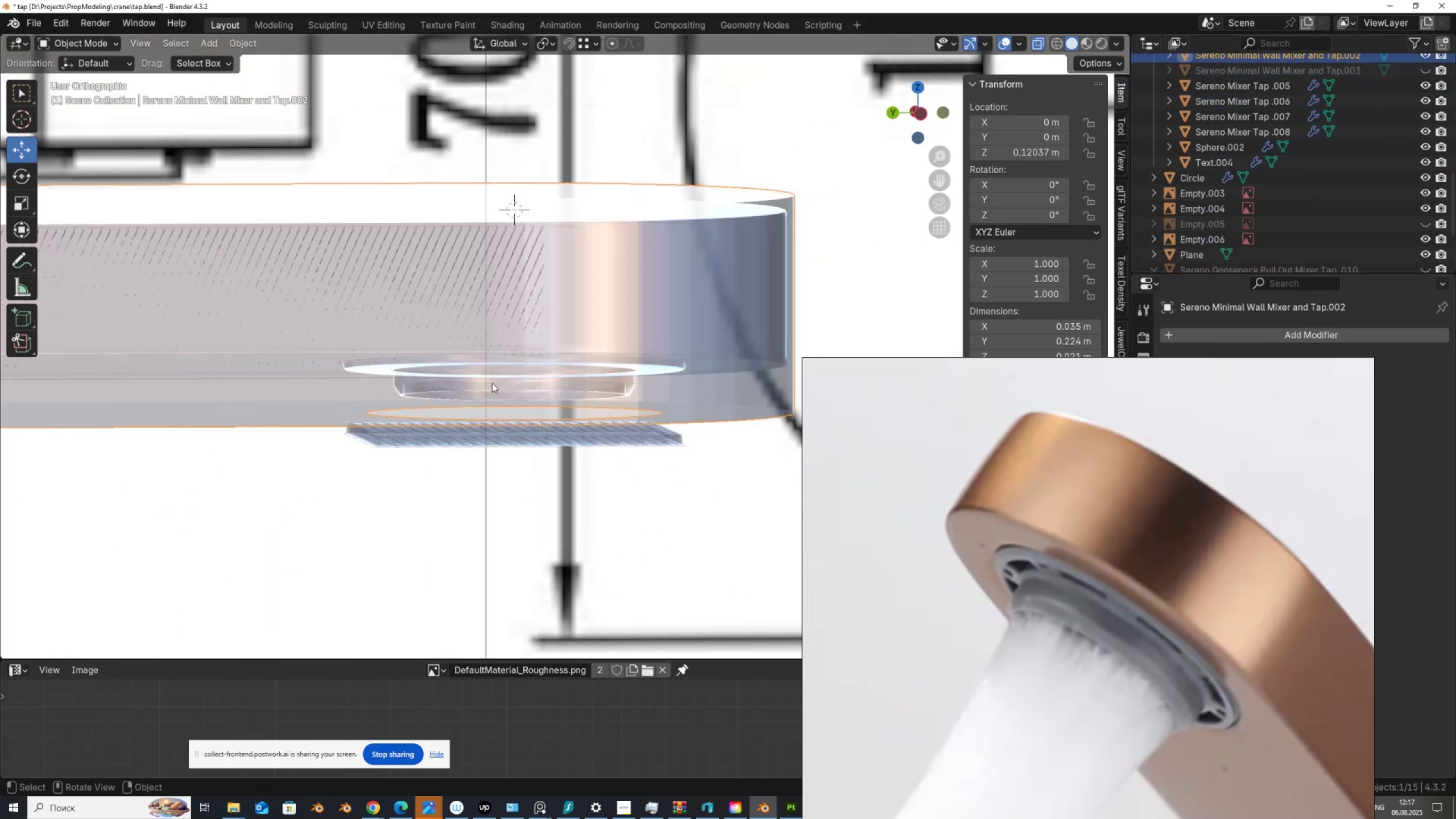 
double_click([492, 383])
 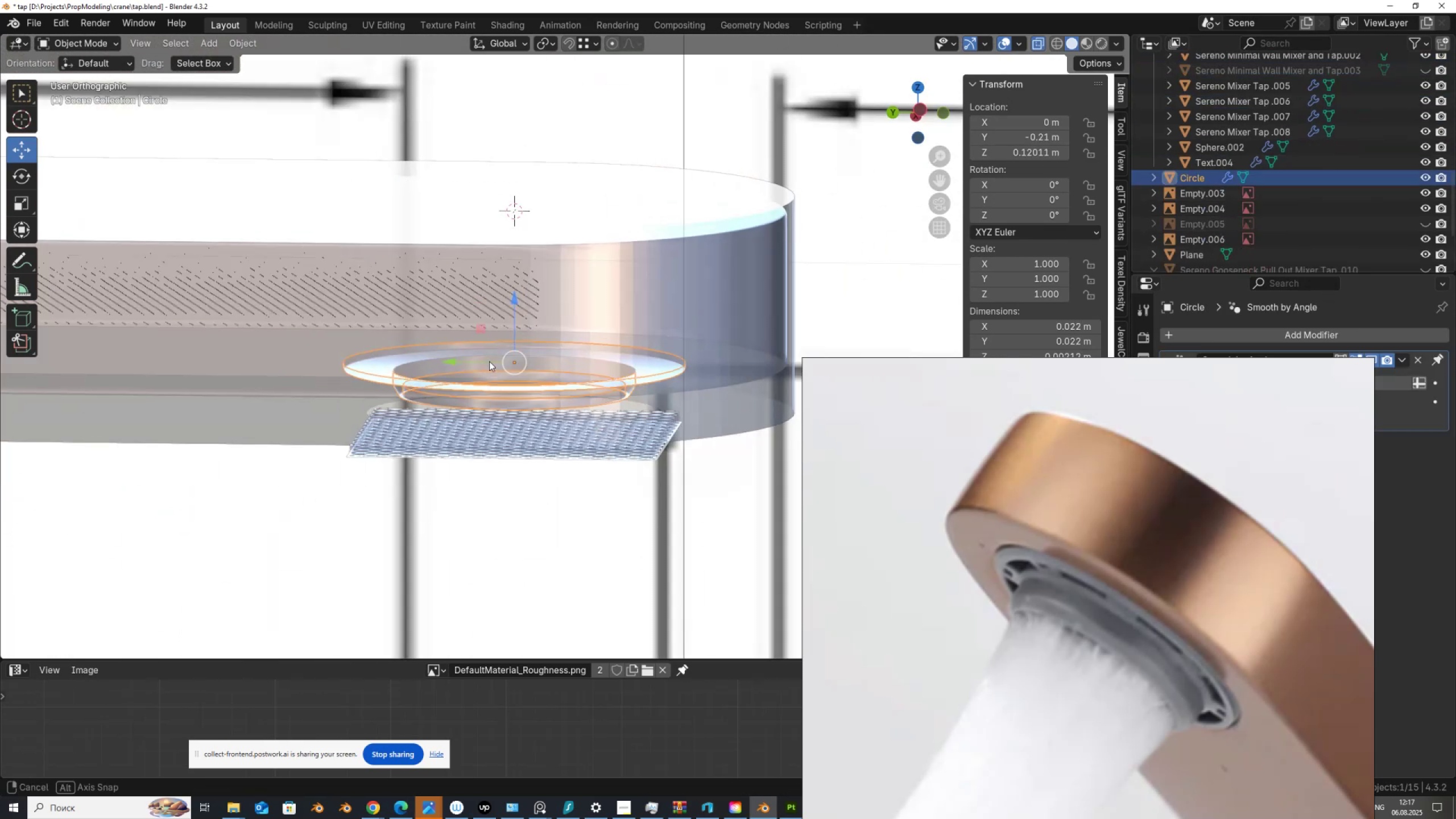 
hold_key(key=AltLeft, duration=0.52)
 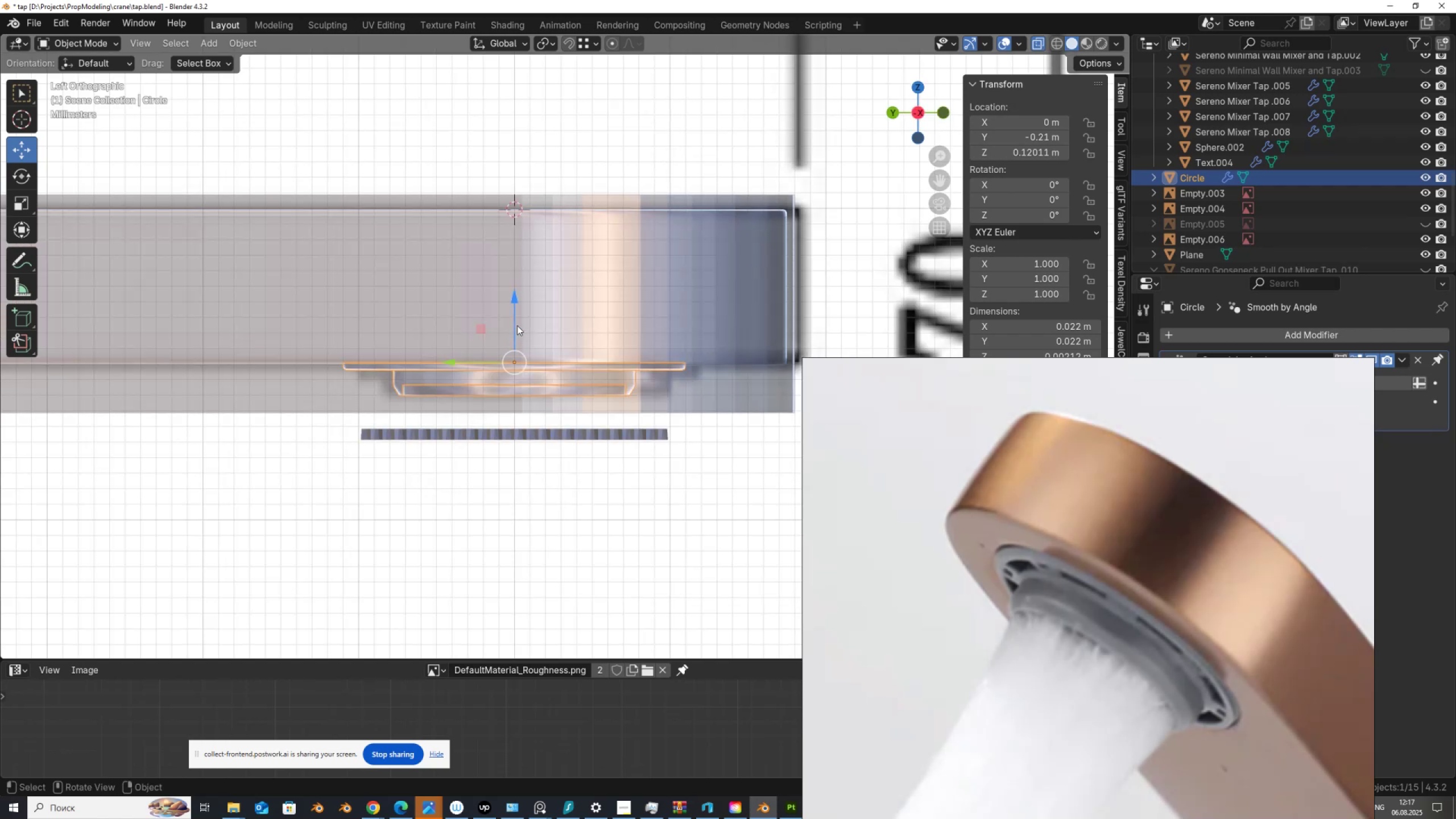 
left_click_drag(start_coordinate=[517, 325], to_coordinate=[518, 441])
 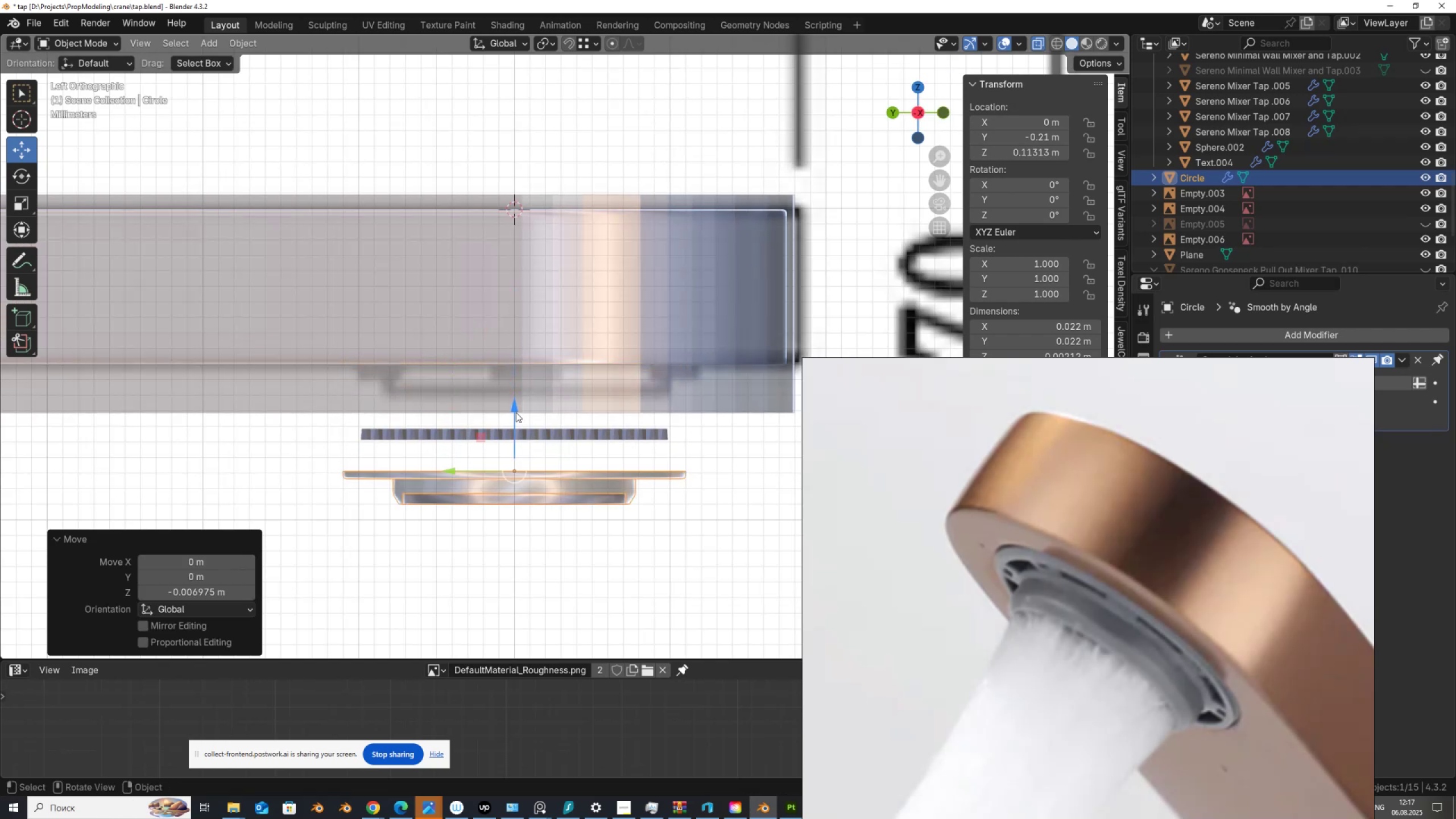 
left_click_drag(start_coordinate=[513, 411], to_coordinate=[682, 409])
 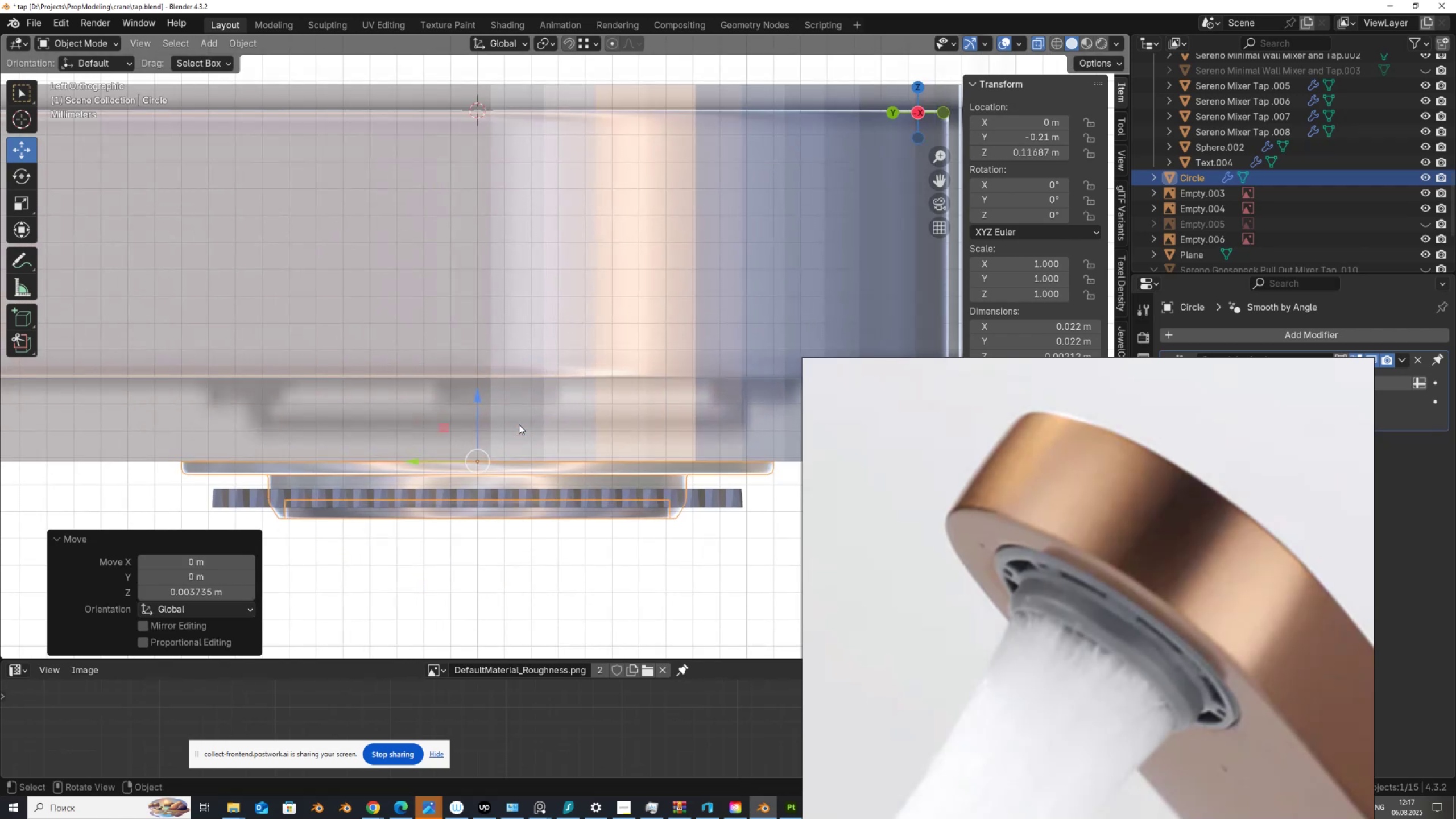 
hold_key(key=ControlLeft, duration=0.62)
 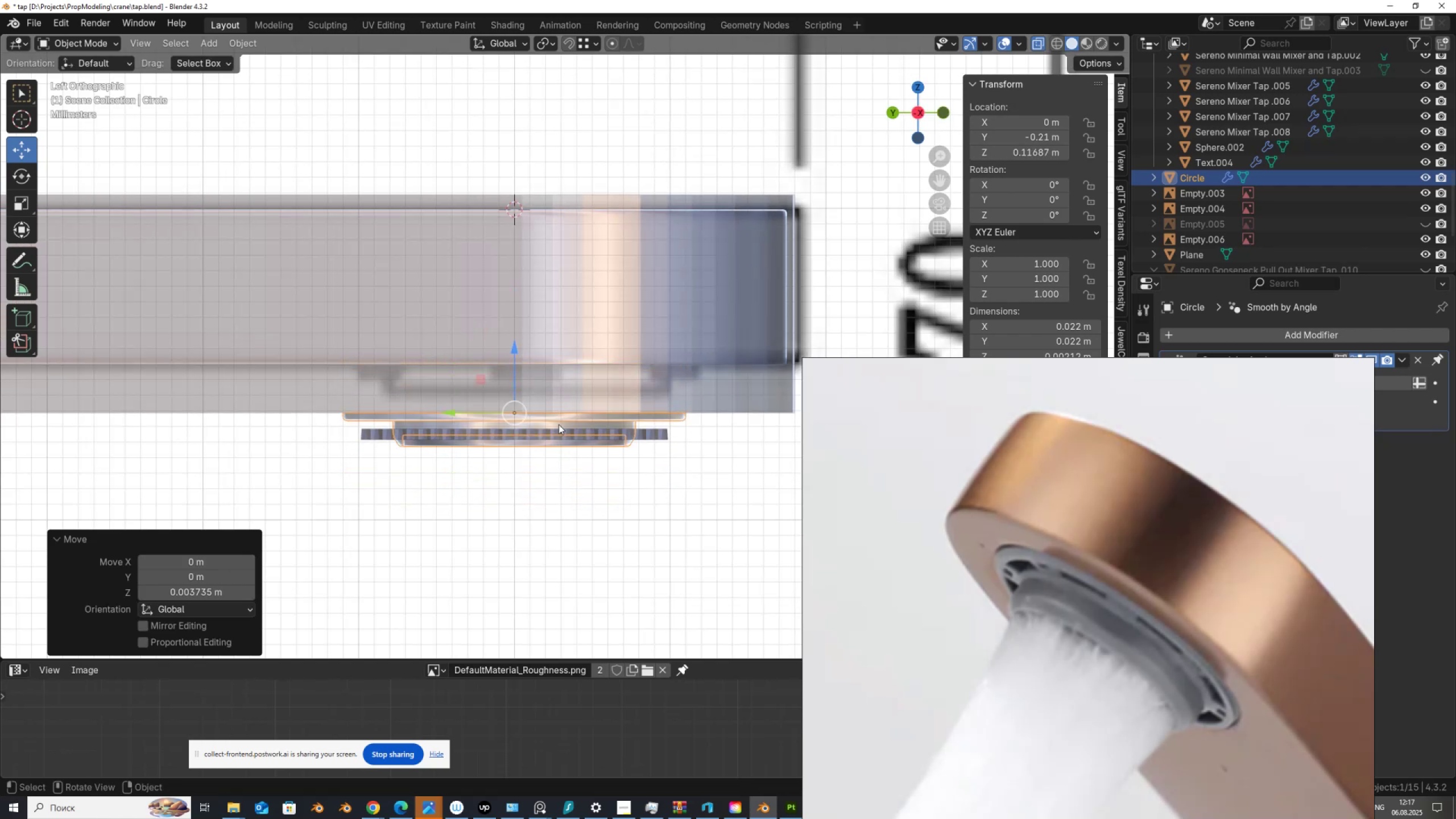 
scroll: coordinate [519, 424], scroll_direction: up, amount: 3.0
 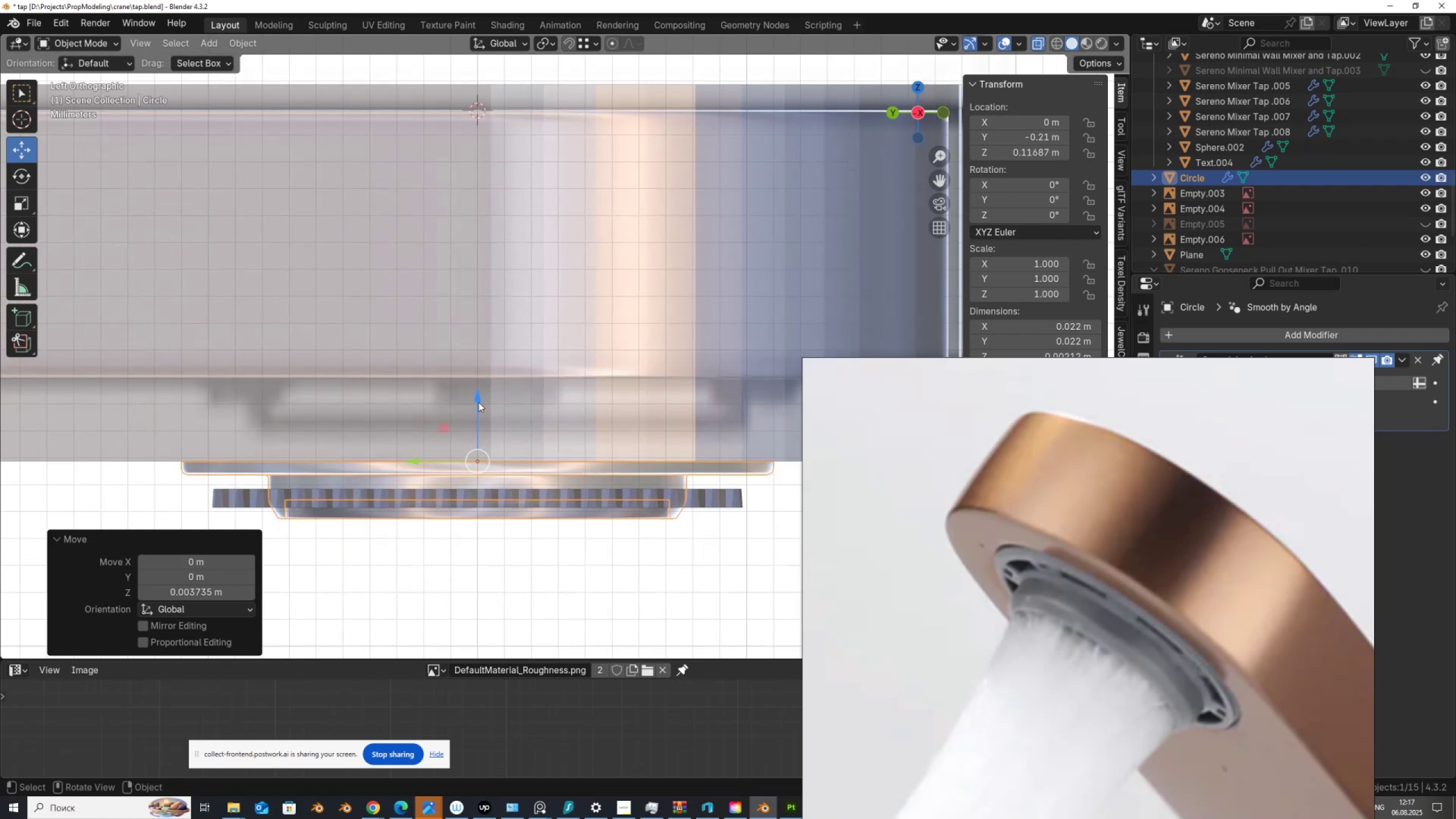 
left_click_drag(start_coordinate=[477, 398], to_coordinate=[476, 394])
 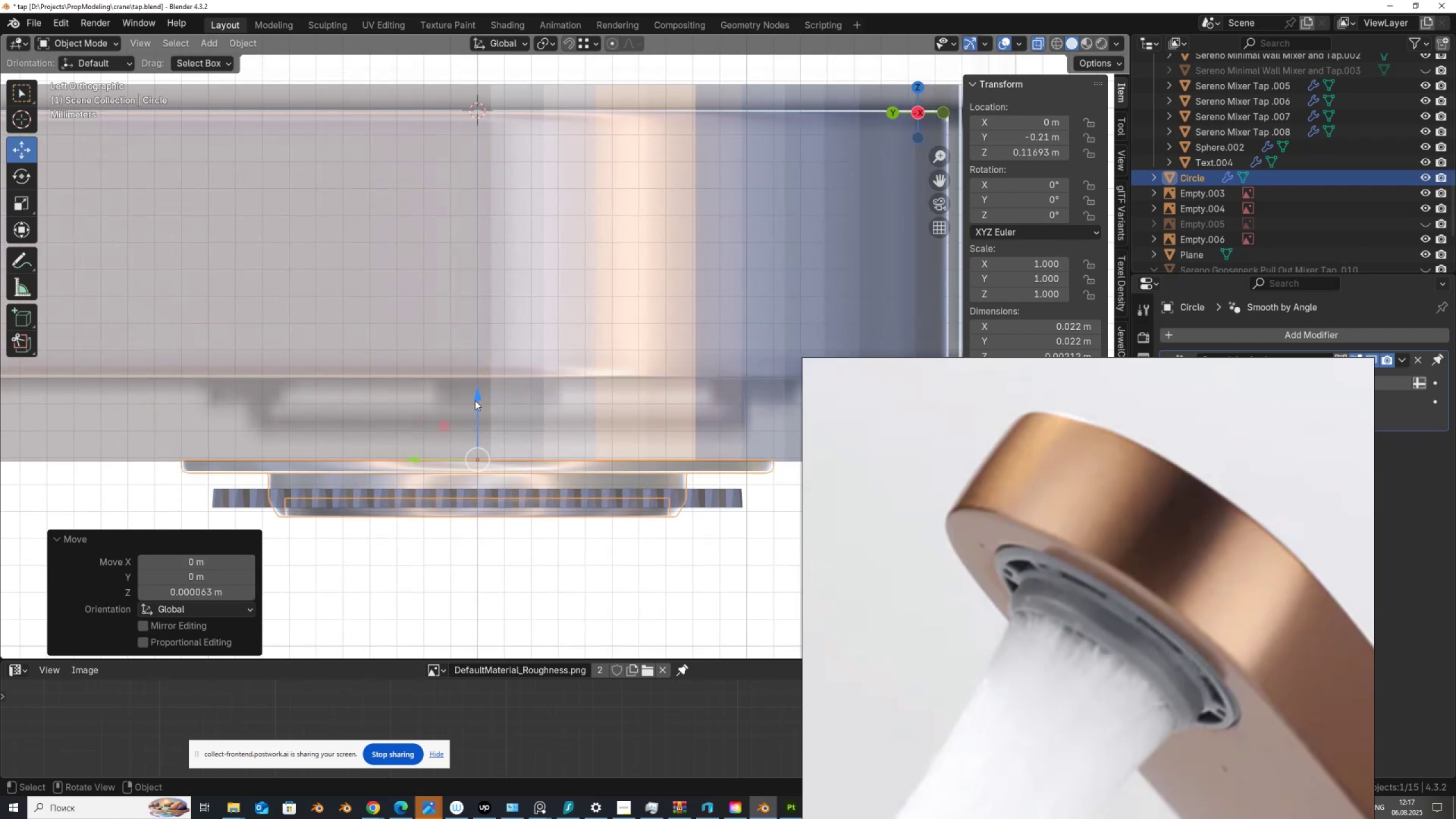 
key(Alt+AltLeft)
 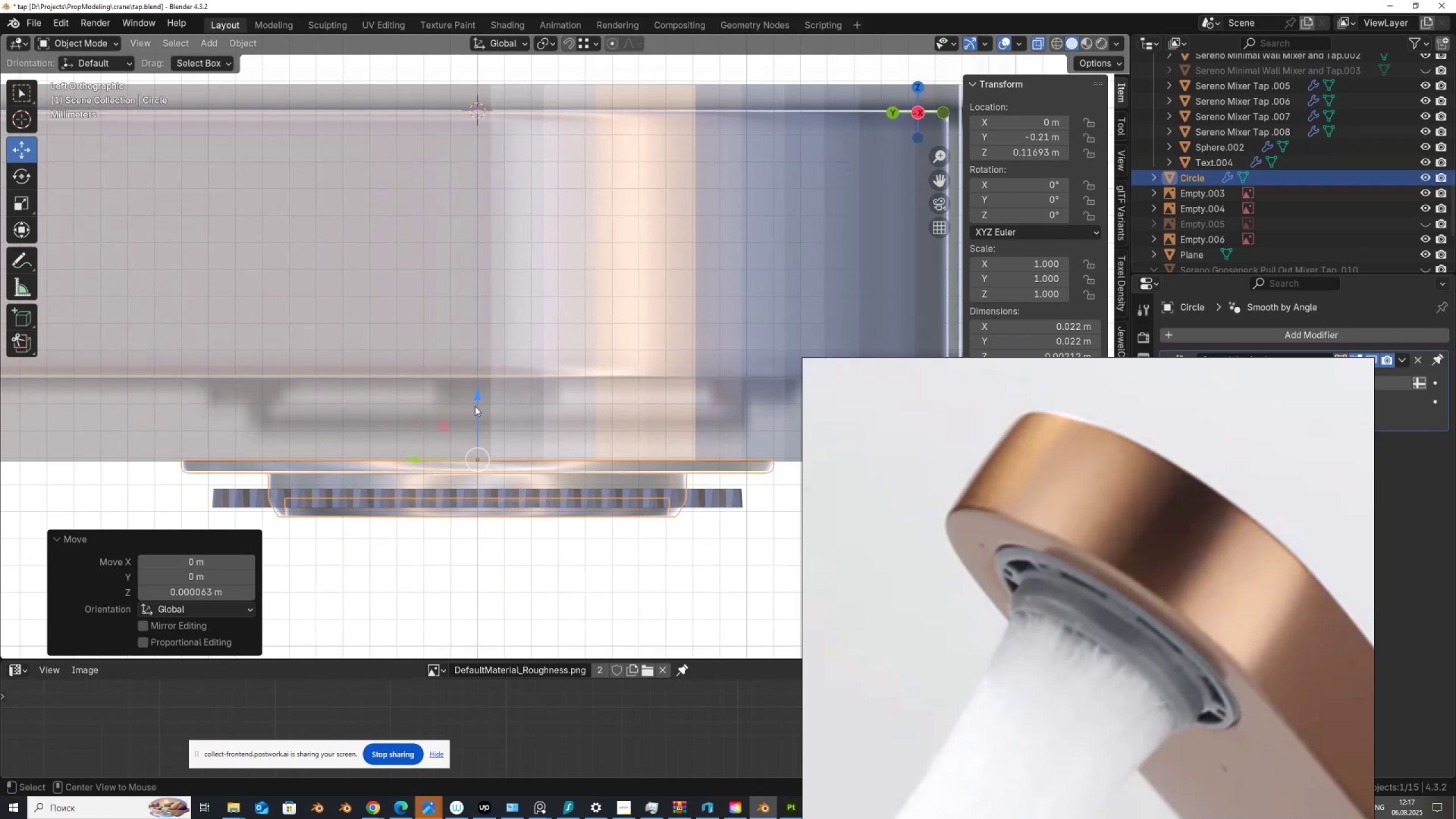 
key(Alt+Z)
 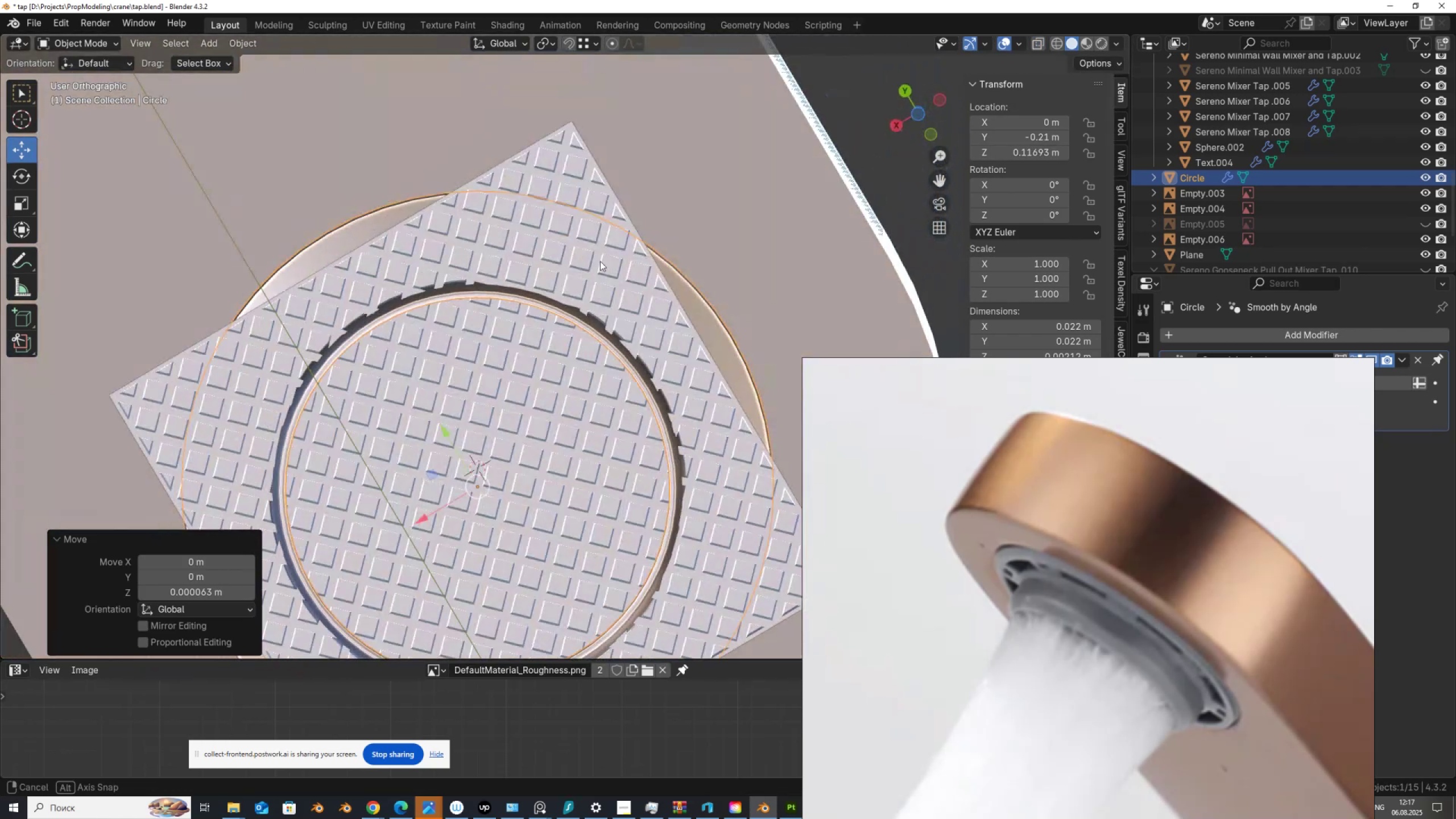 
left_click([652, 279])
 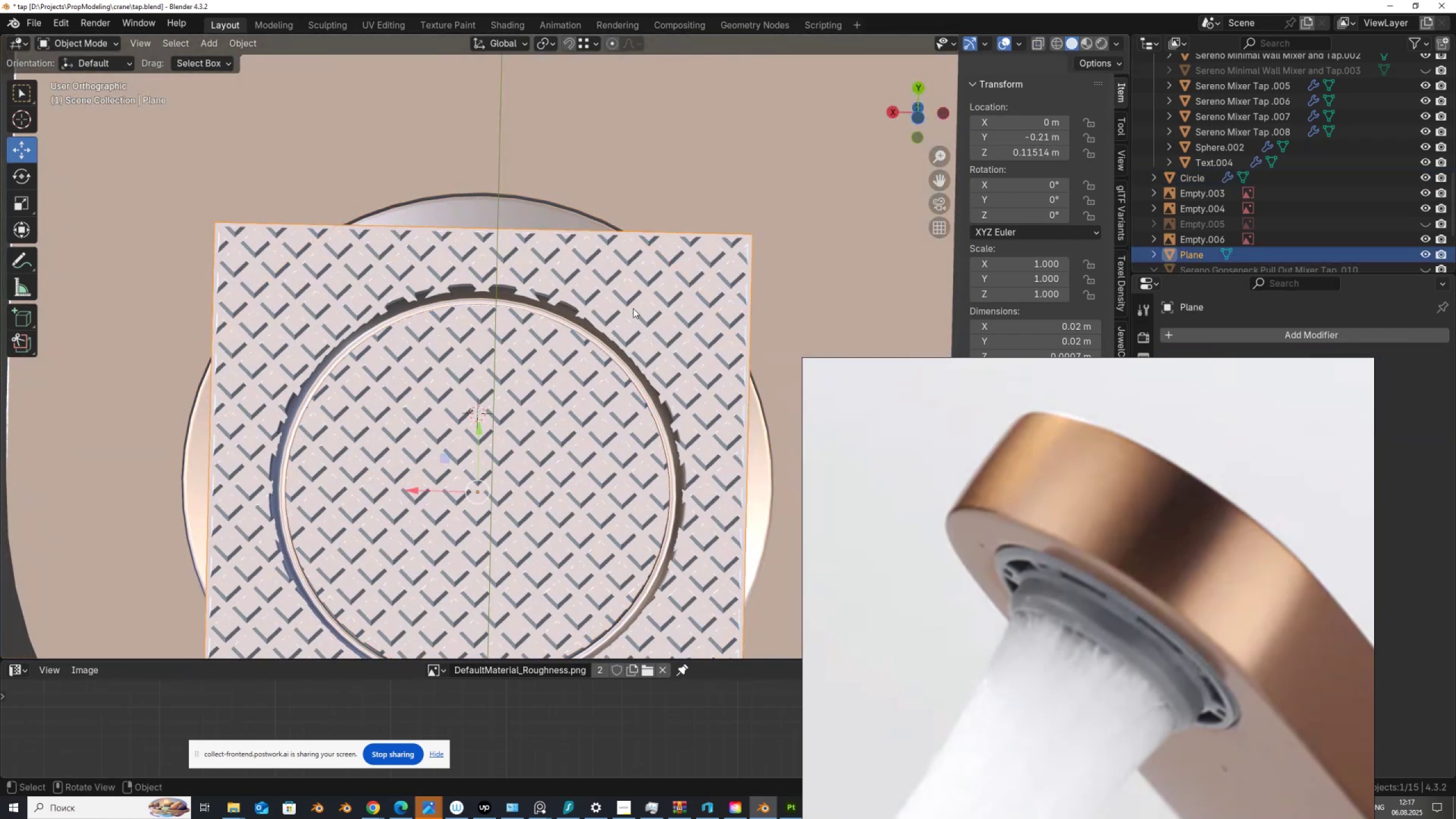 
scroll: coordinate [631, 348], scroll_direction: down, amount: 1.0
 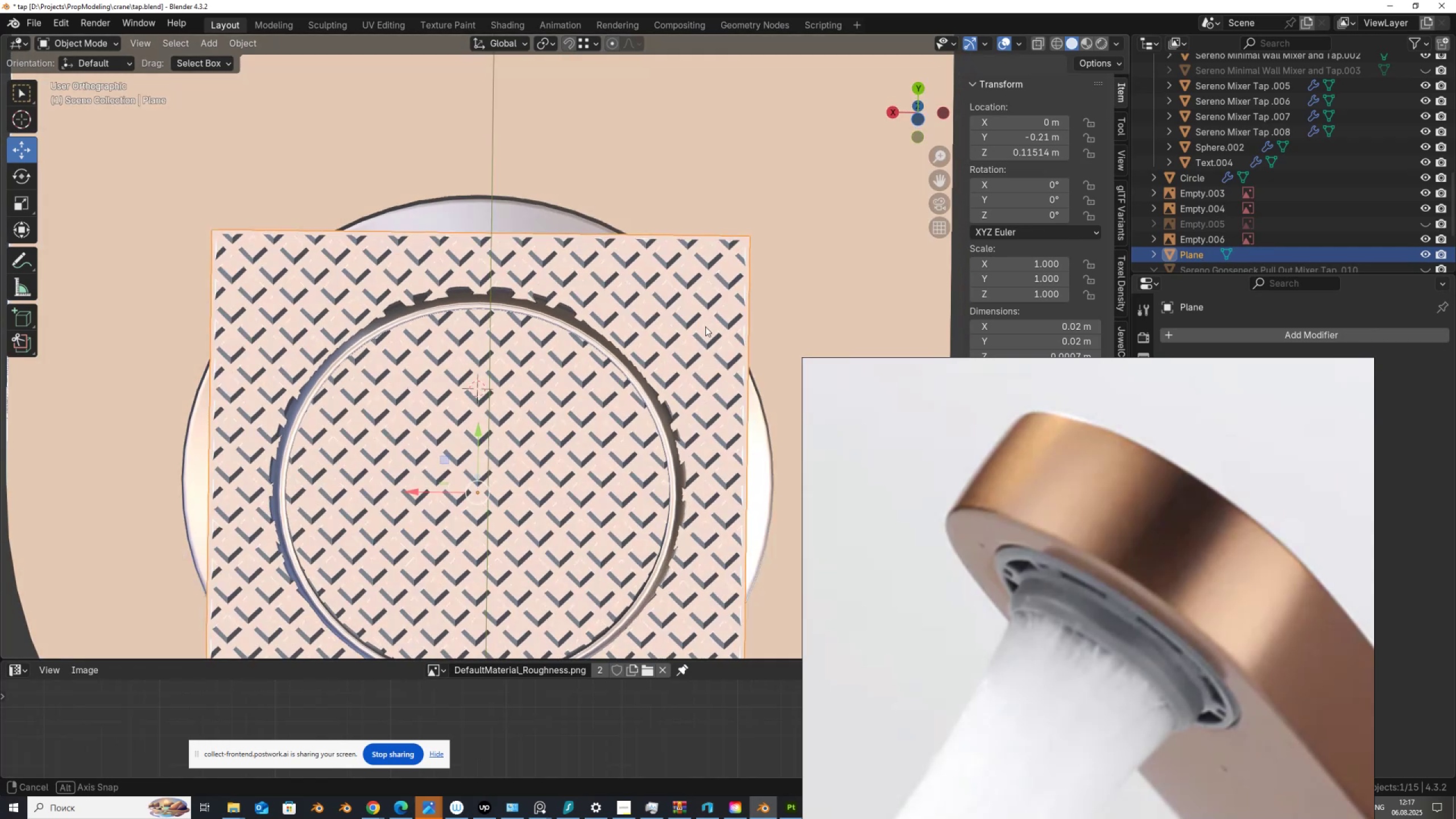 
key(S)
 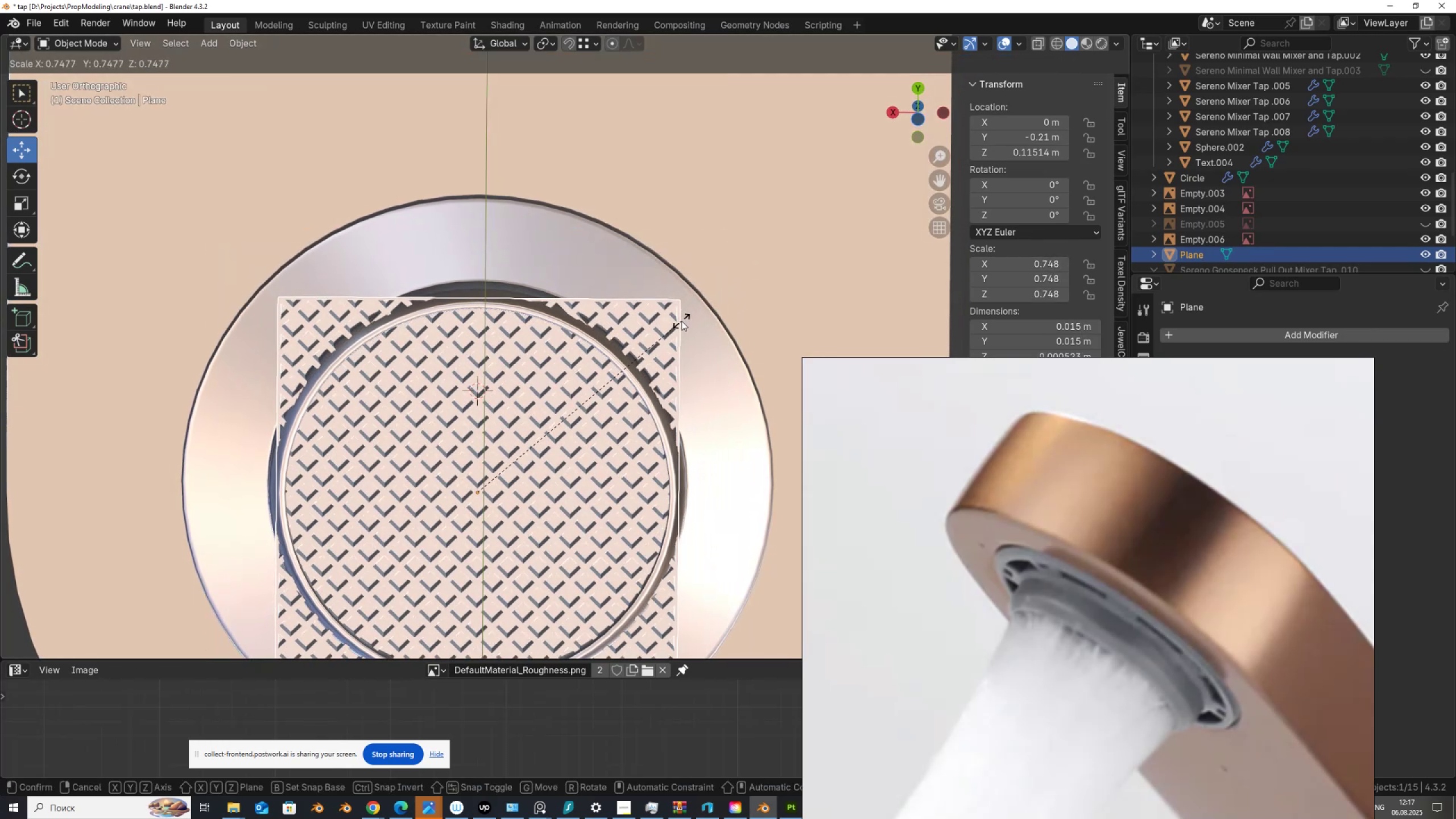 
left_click([676, 321])
 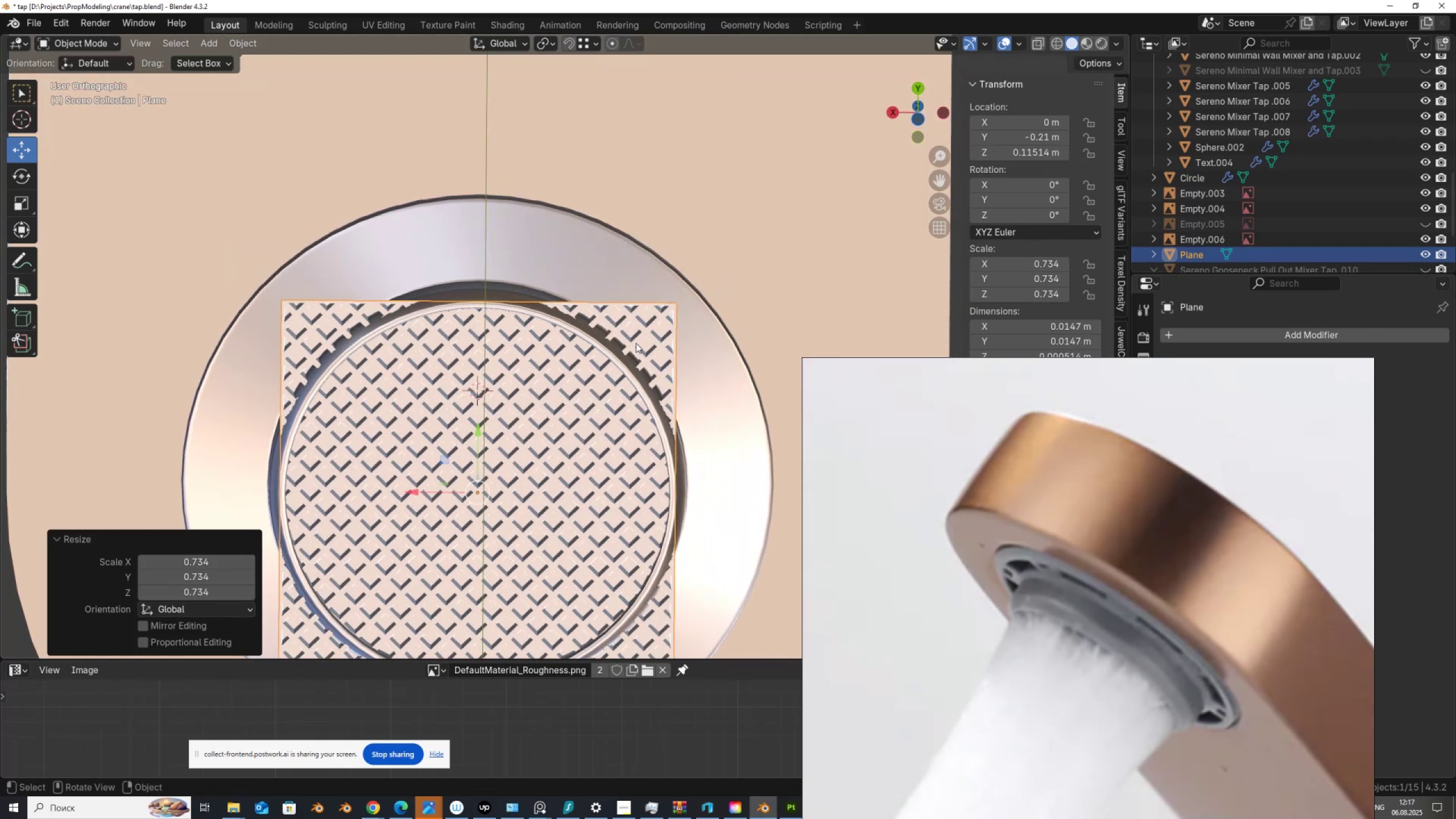 
scroll: coordinate [634, 344], scroll_direction: down, amount: 3.0
 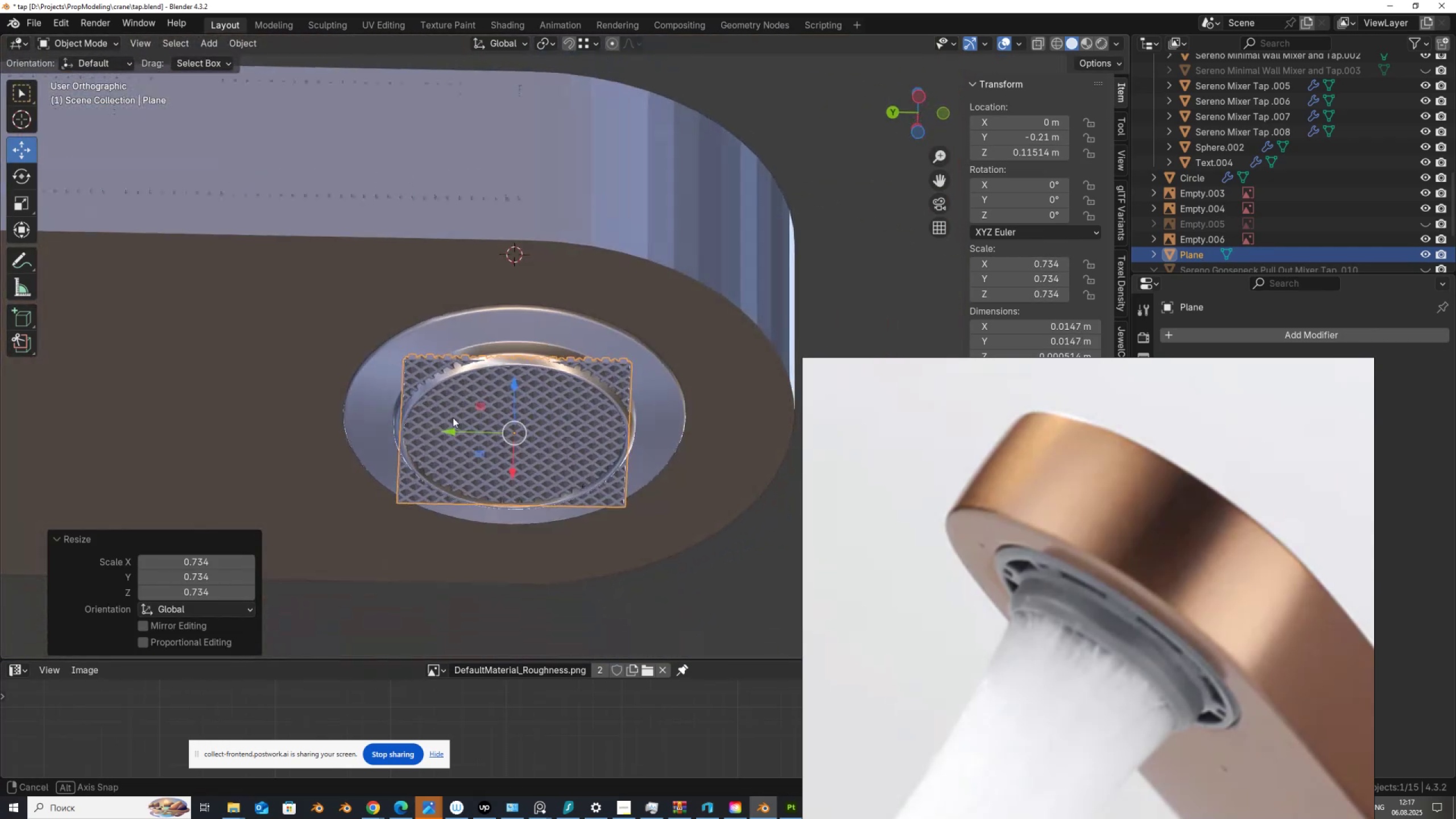 
scroll: coordinate [471, 375], scroll_direction: up, amount: 6.0
 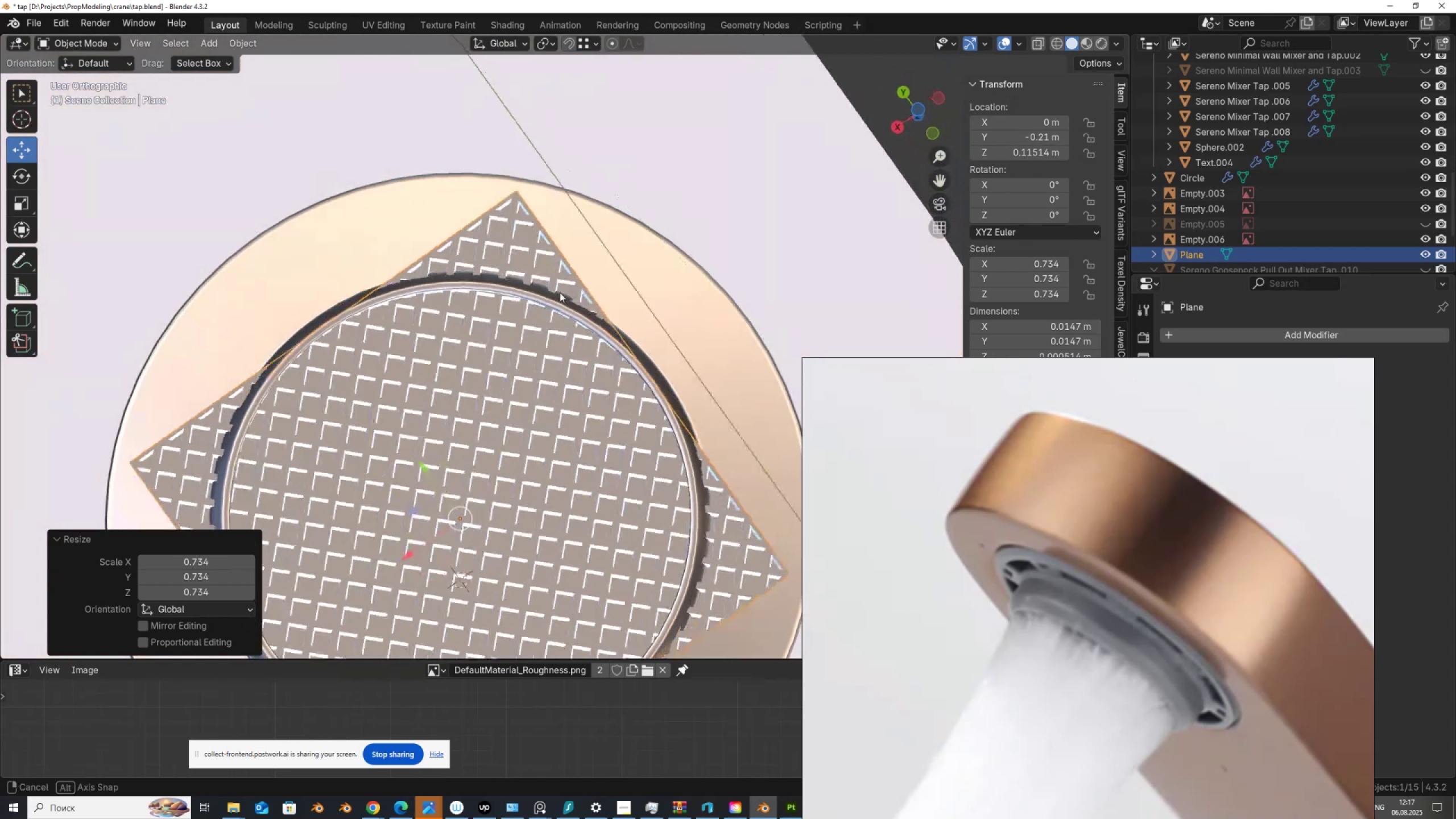 
hold_key(key=AltLeft, duration=0.55)
 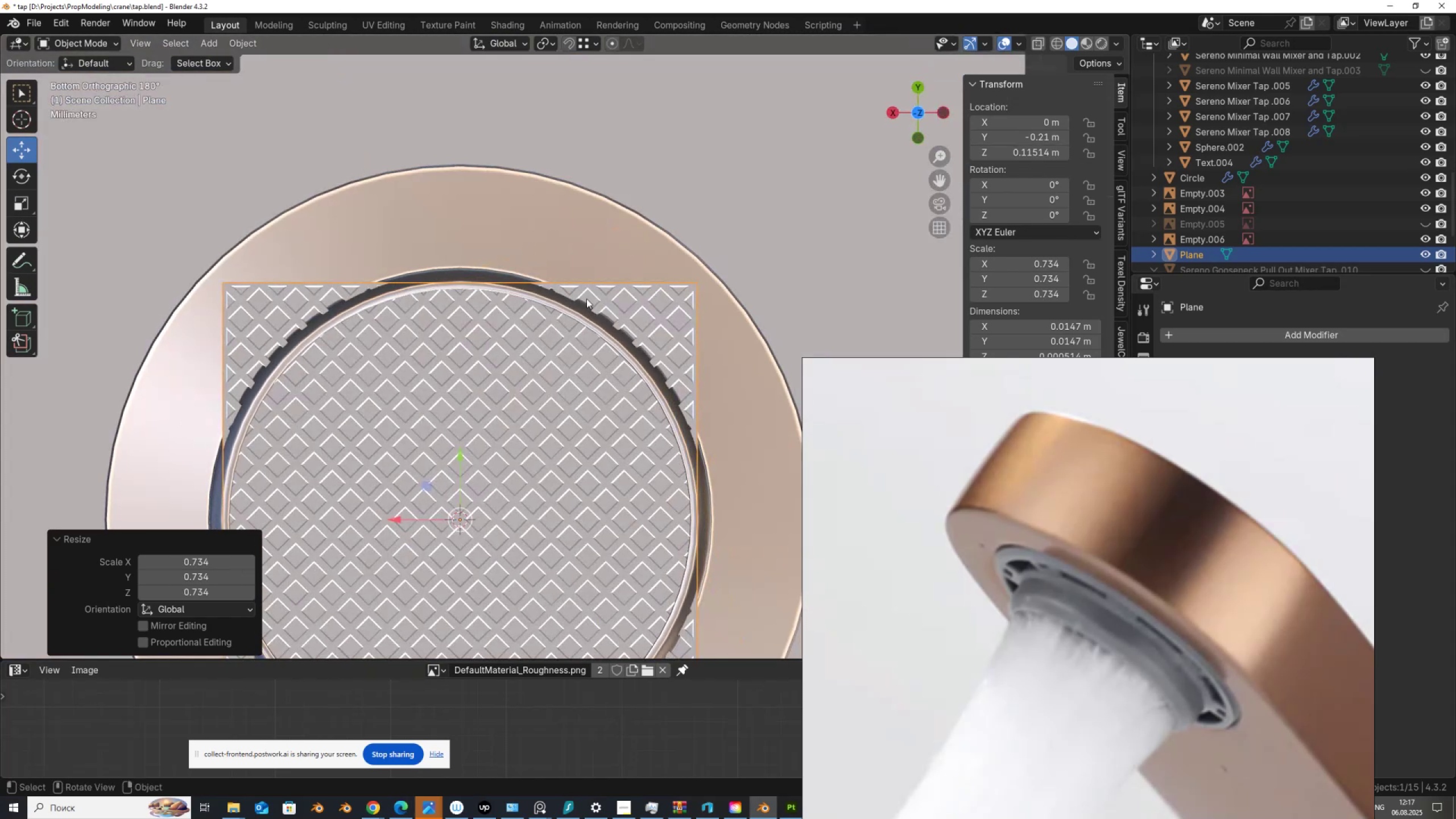 
hold_key(key=AltLeft, duration=0.3)
 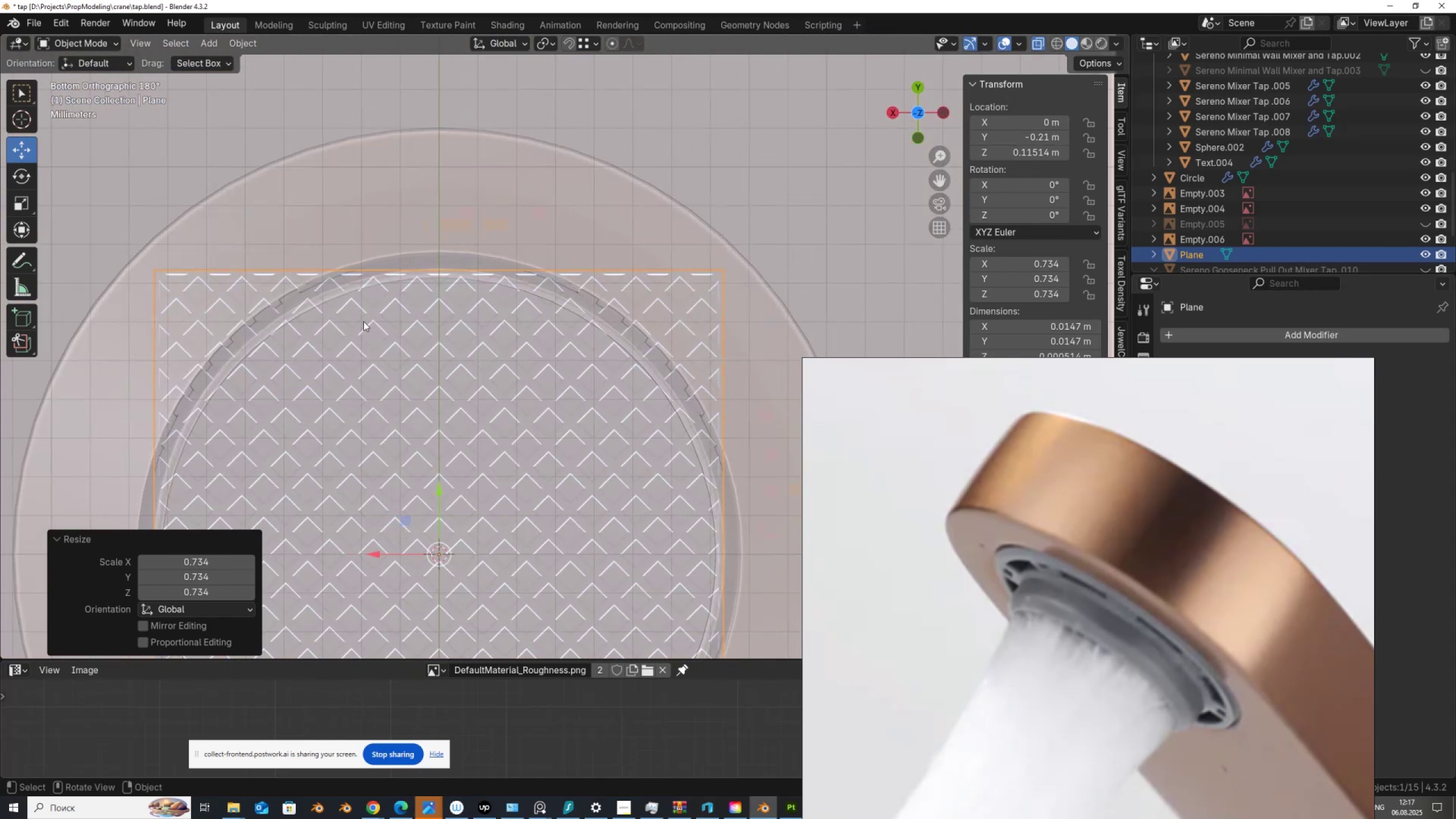 
key(Z)
 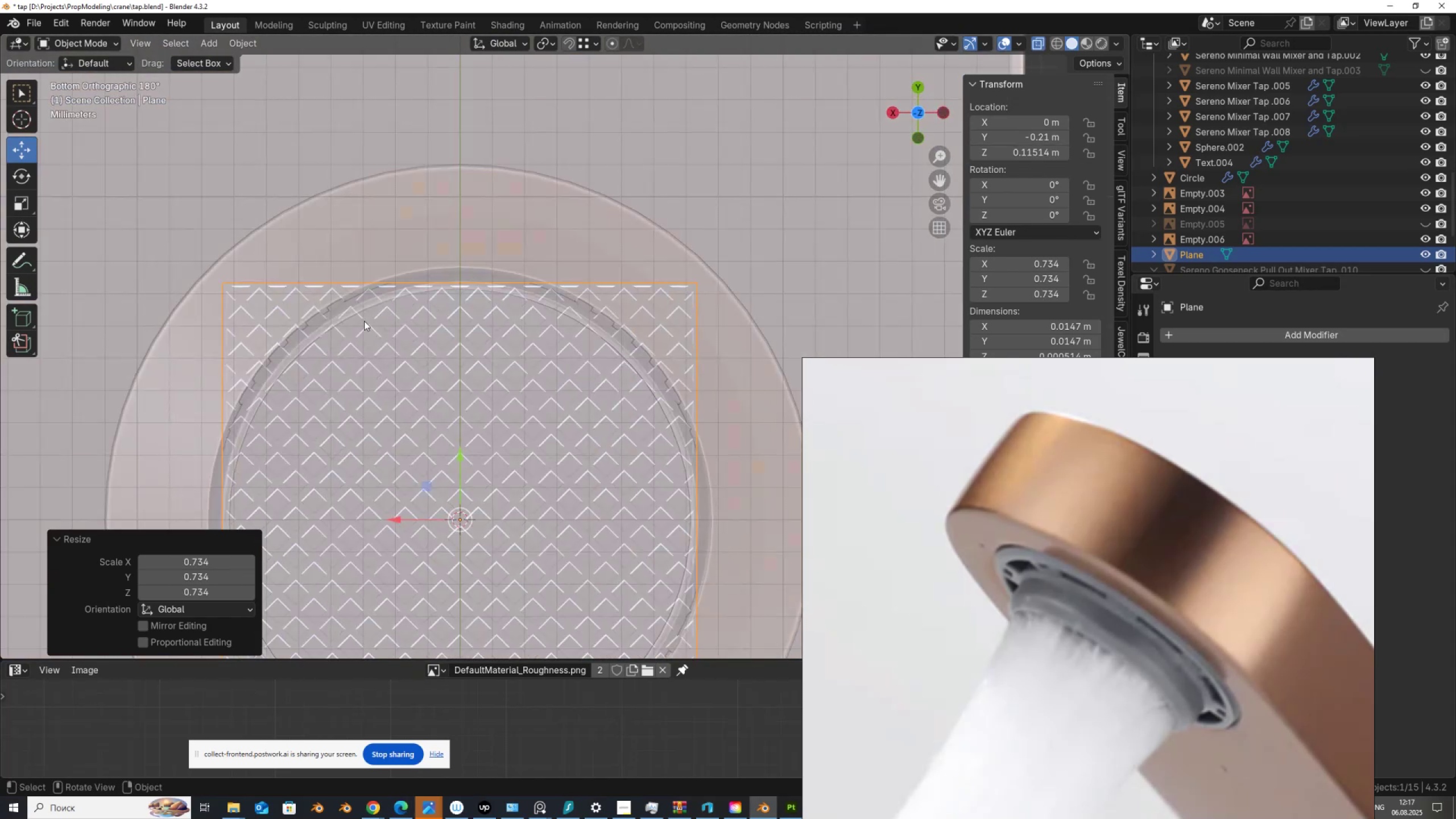 
scroll: coordinate [363, 321], scroll_direction: up, amount: 1.0
 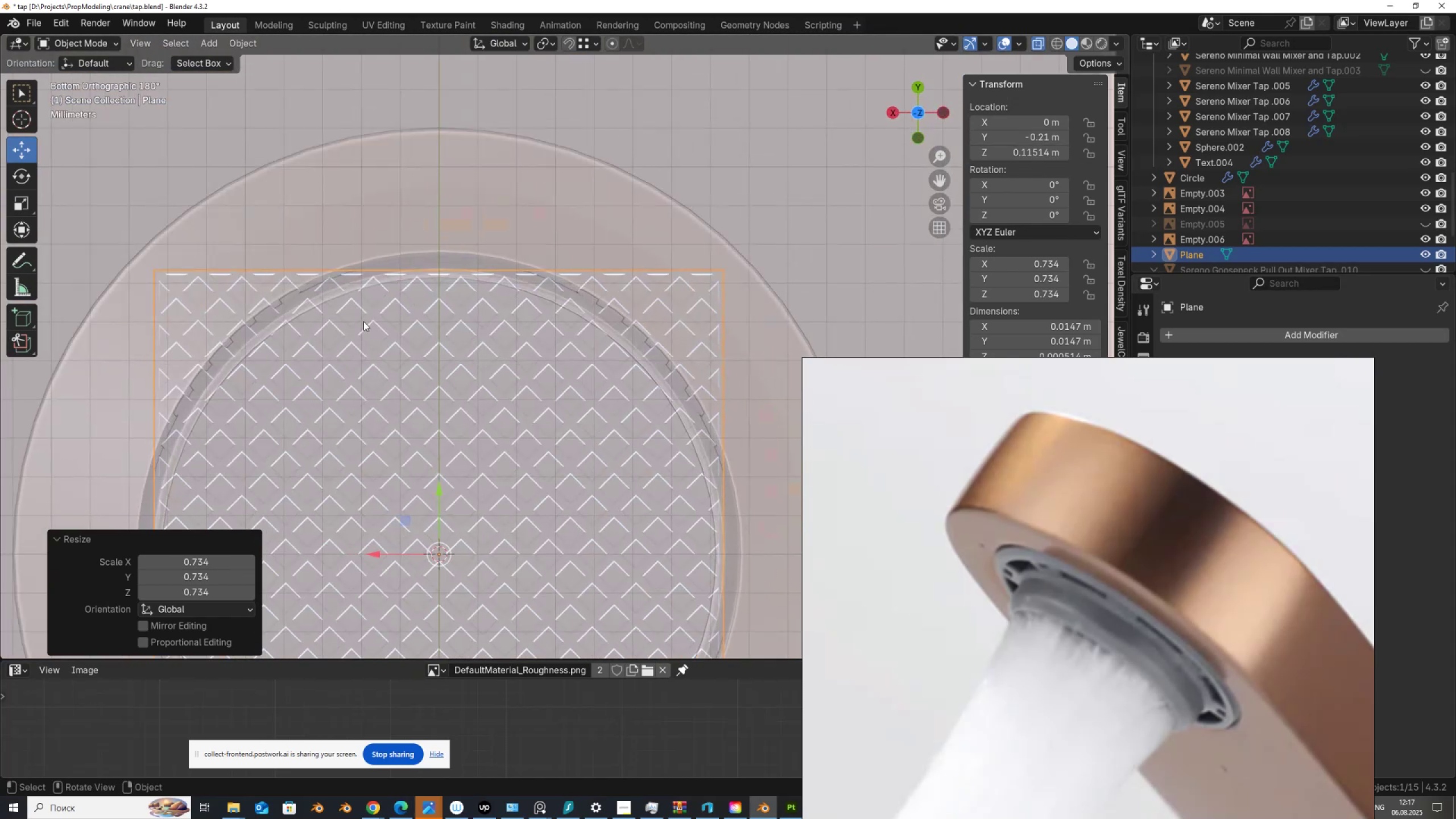 
key(Tab)
 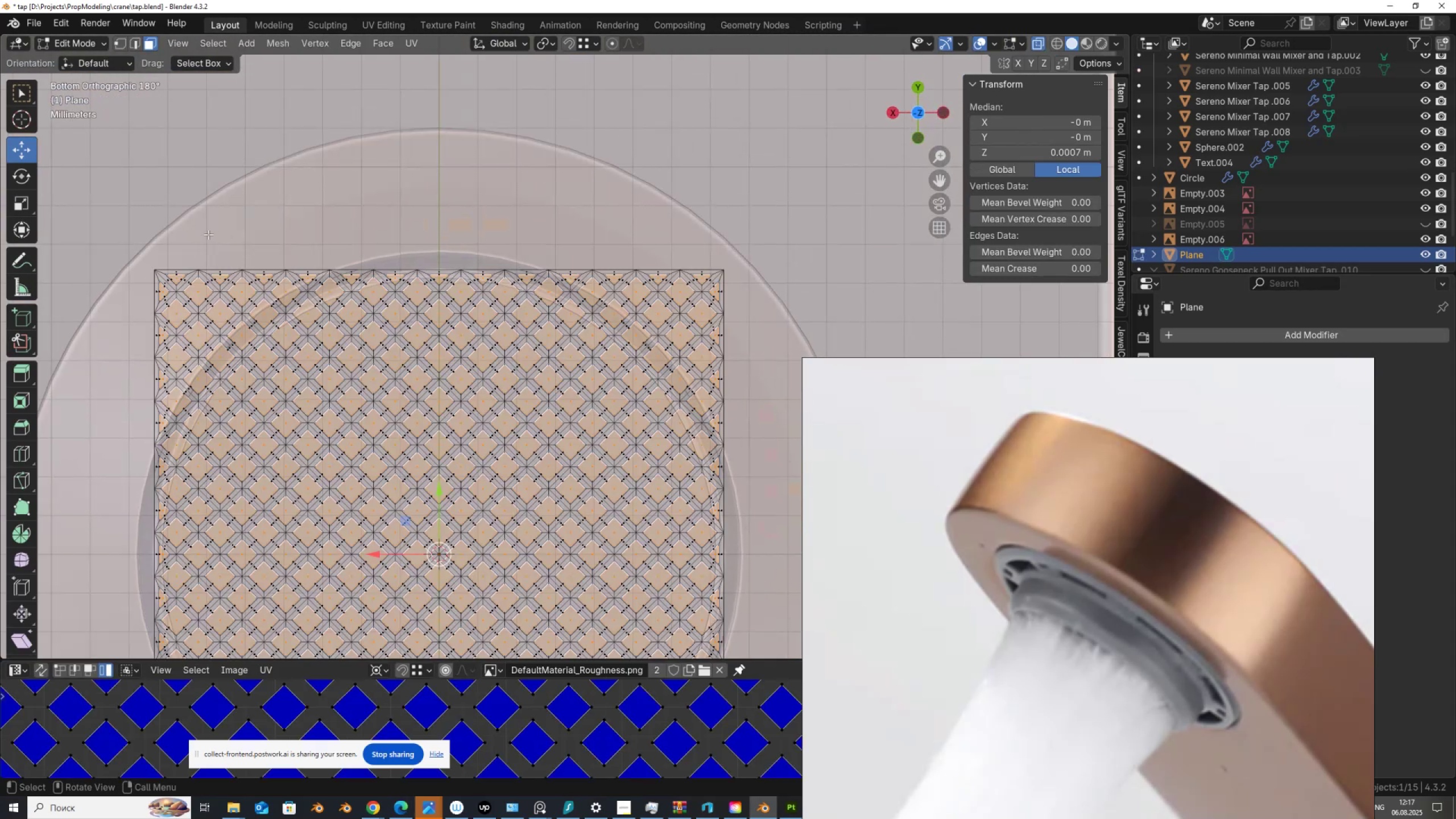 
wait(5.94)
 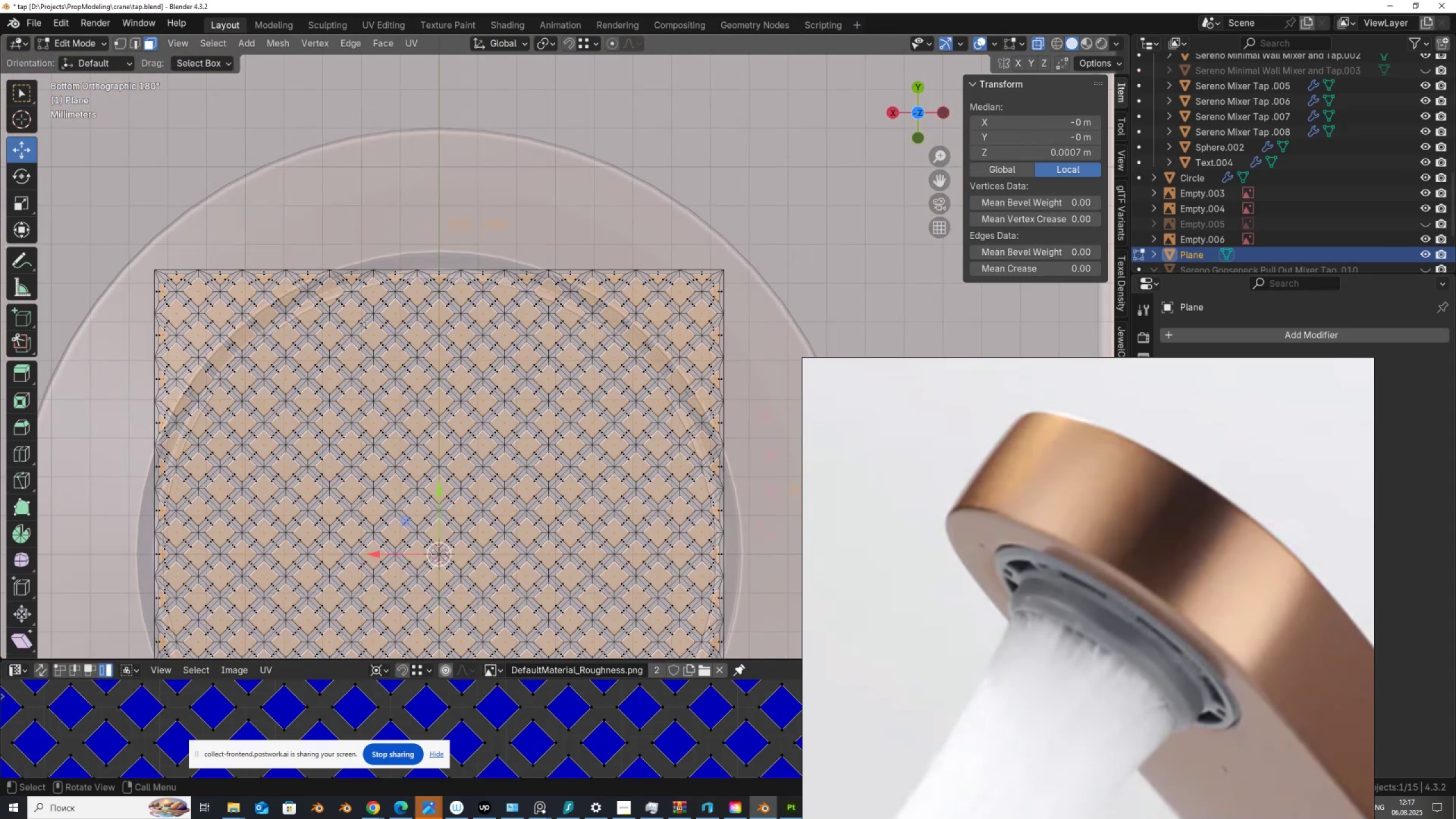 
key(1)
 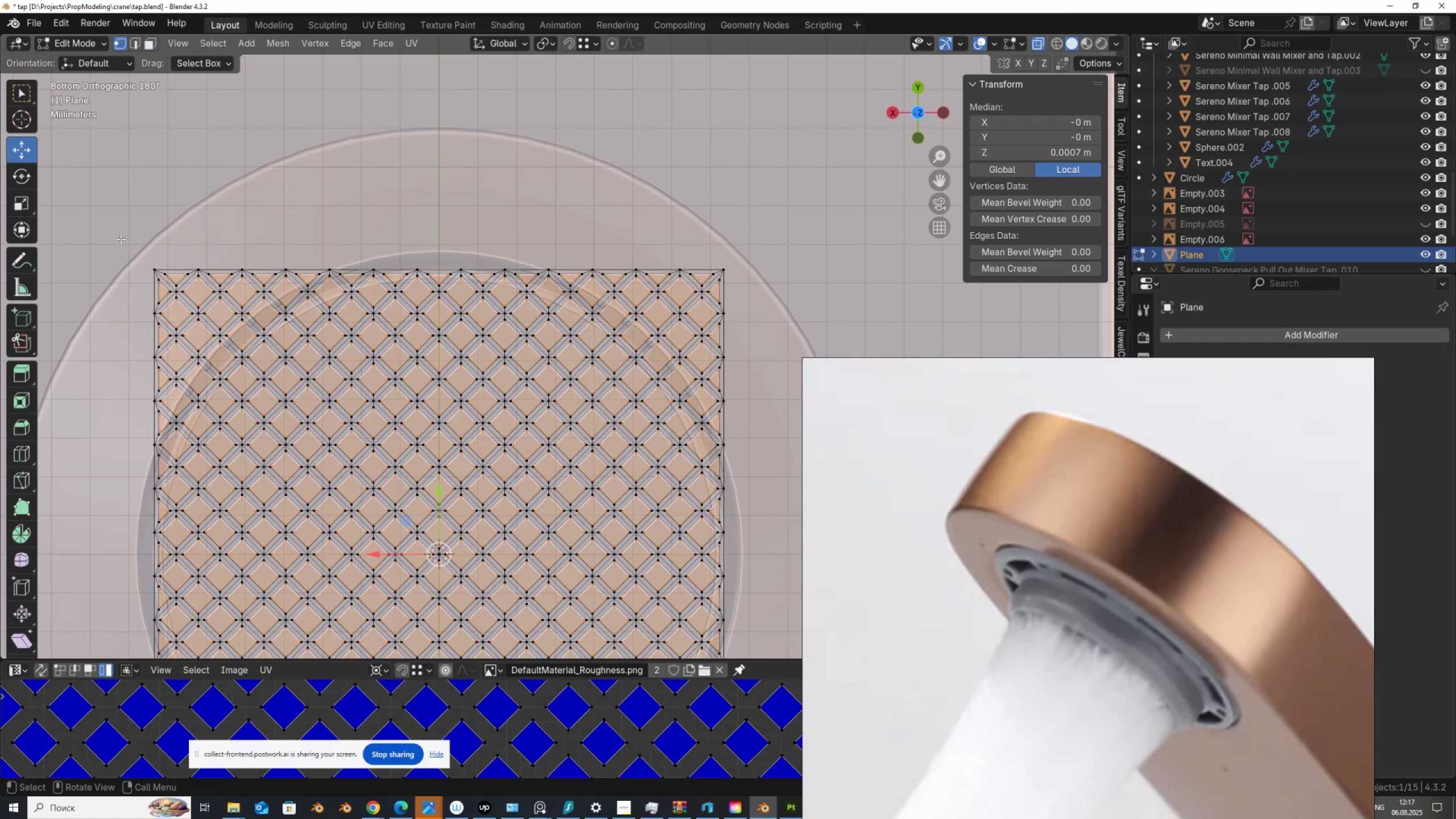 
left_click_drag(start_coordinate=[121, 239], to_coordinate=[163, 273])
 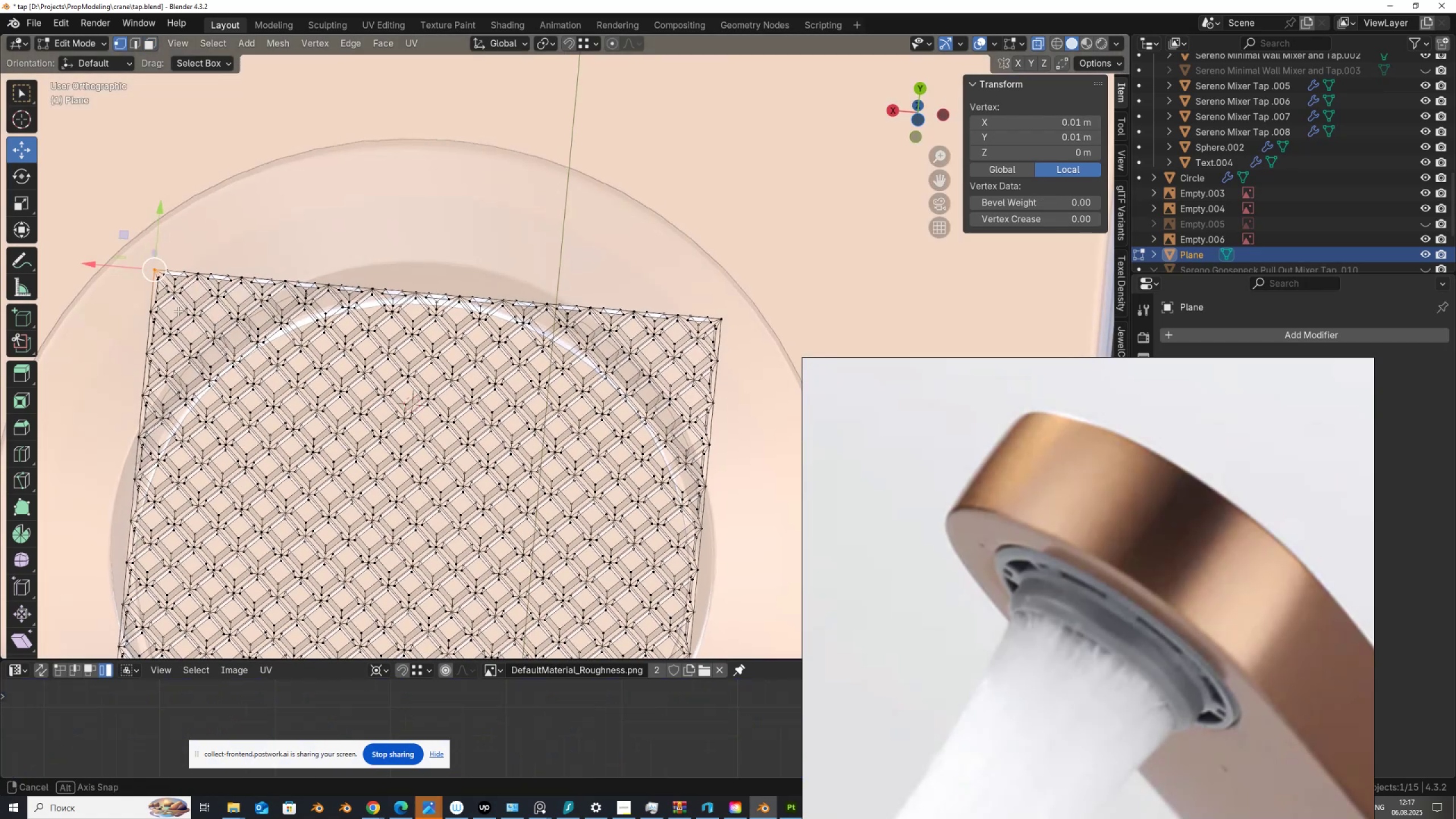 
hold_key(key=AltLeft, duration=0.46)
 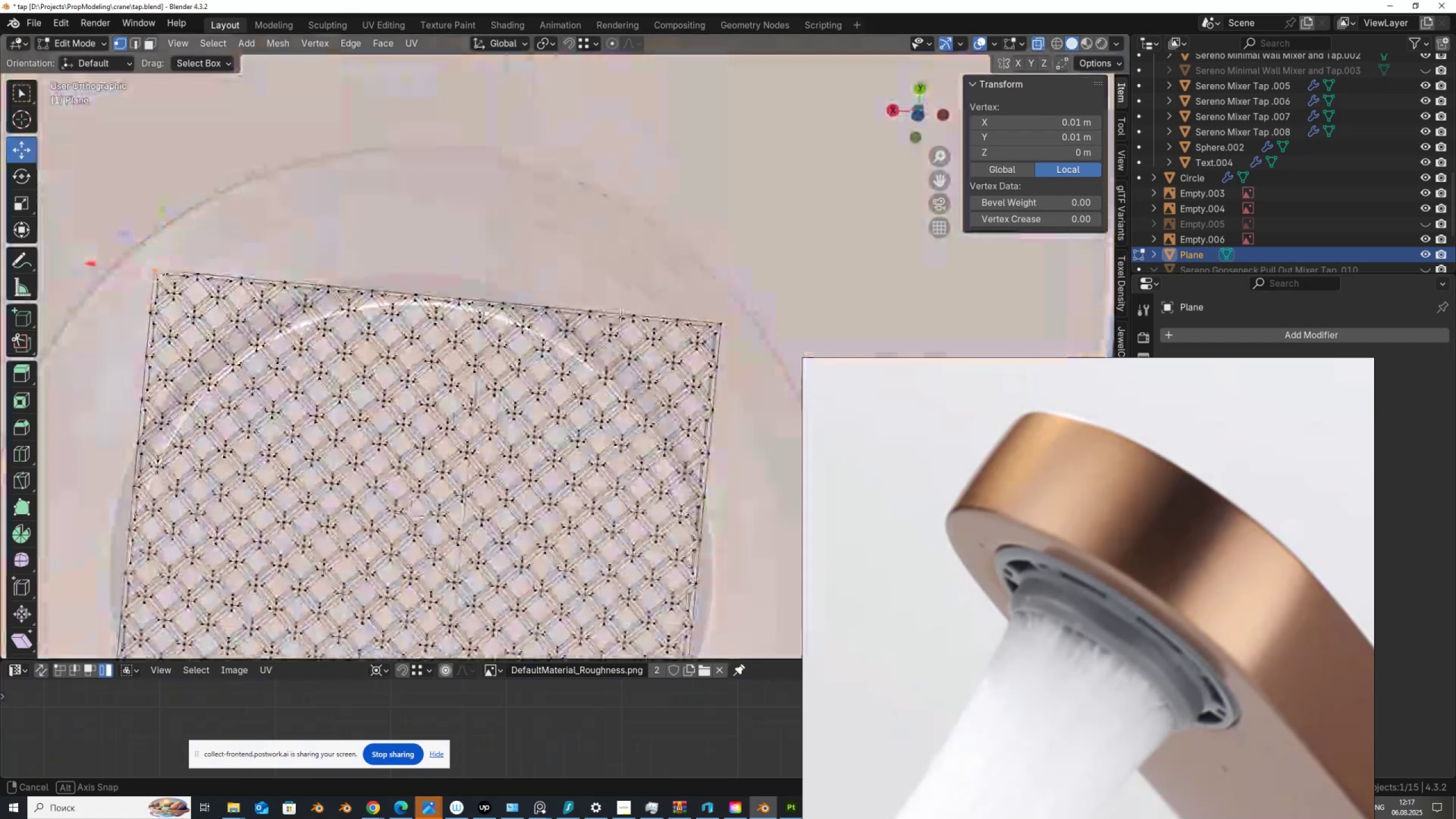 
hold_key(key=AltLeft, duration=0.47)
 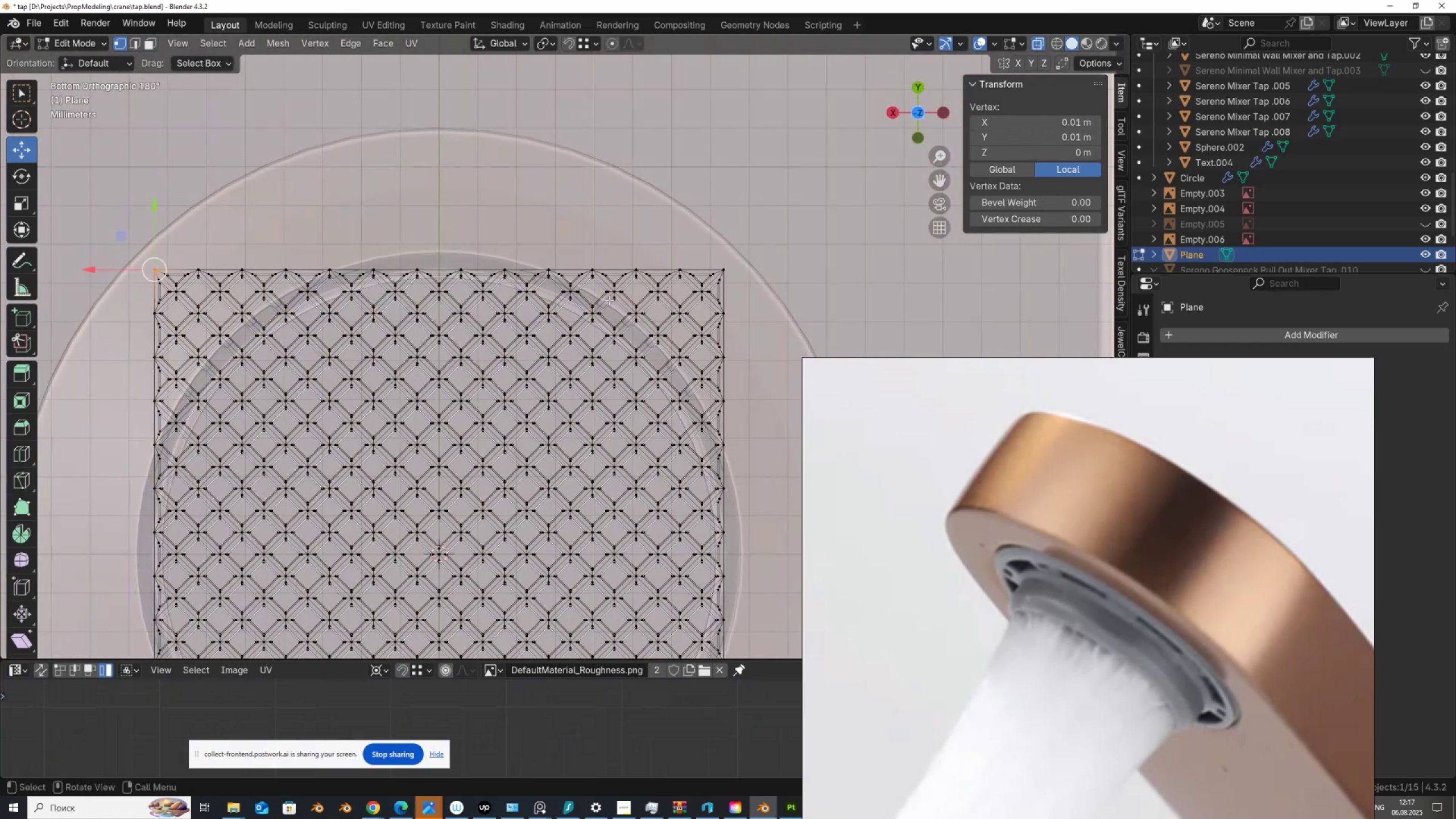 
scroll: coordinate [588, 315], scroll_direction: down, amount: 2.0
 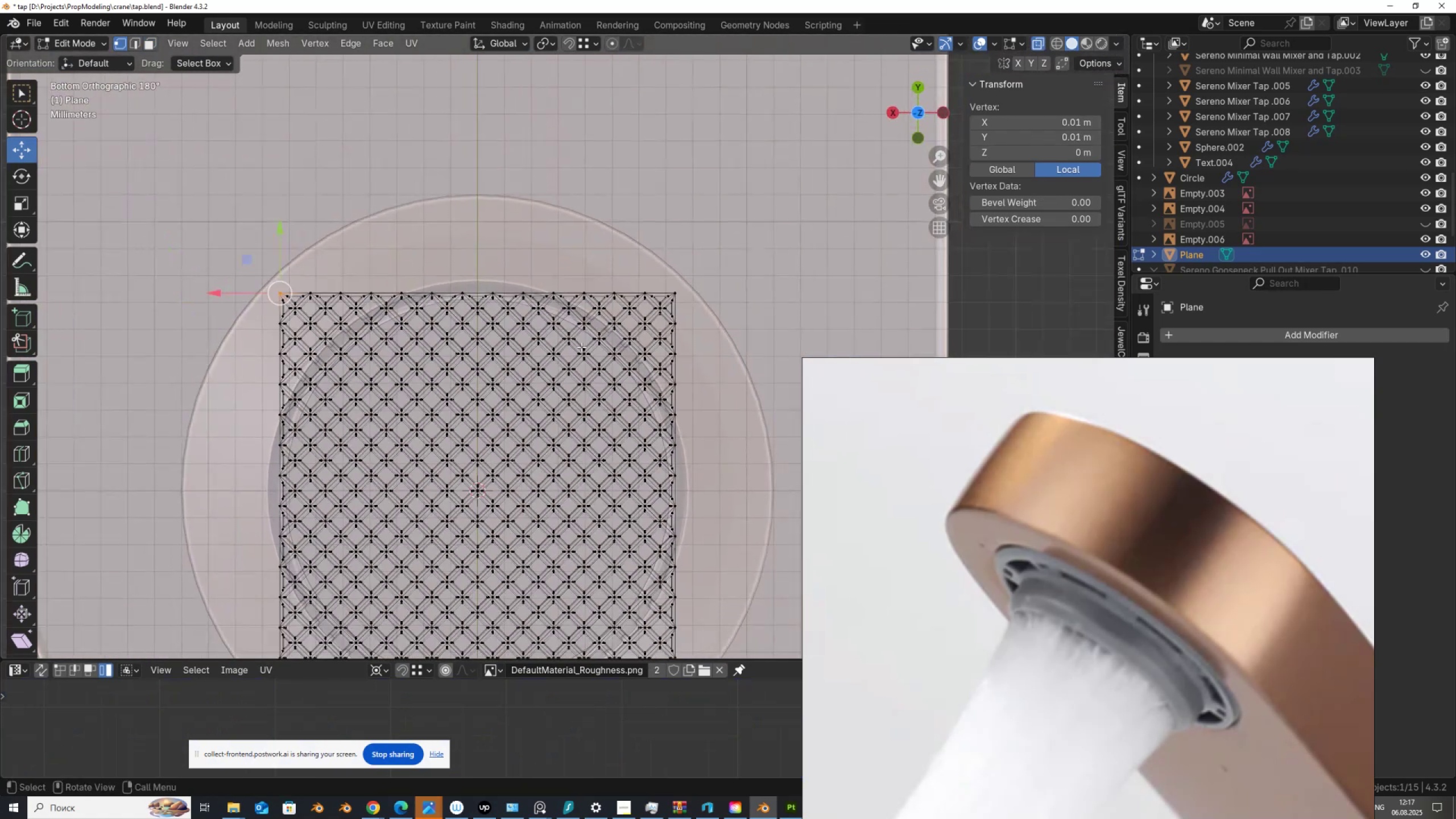 
hold_key(key=ShiftLeft, duration=0.73)
 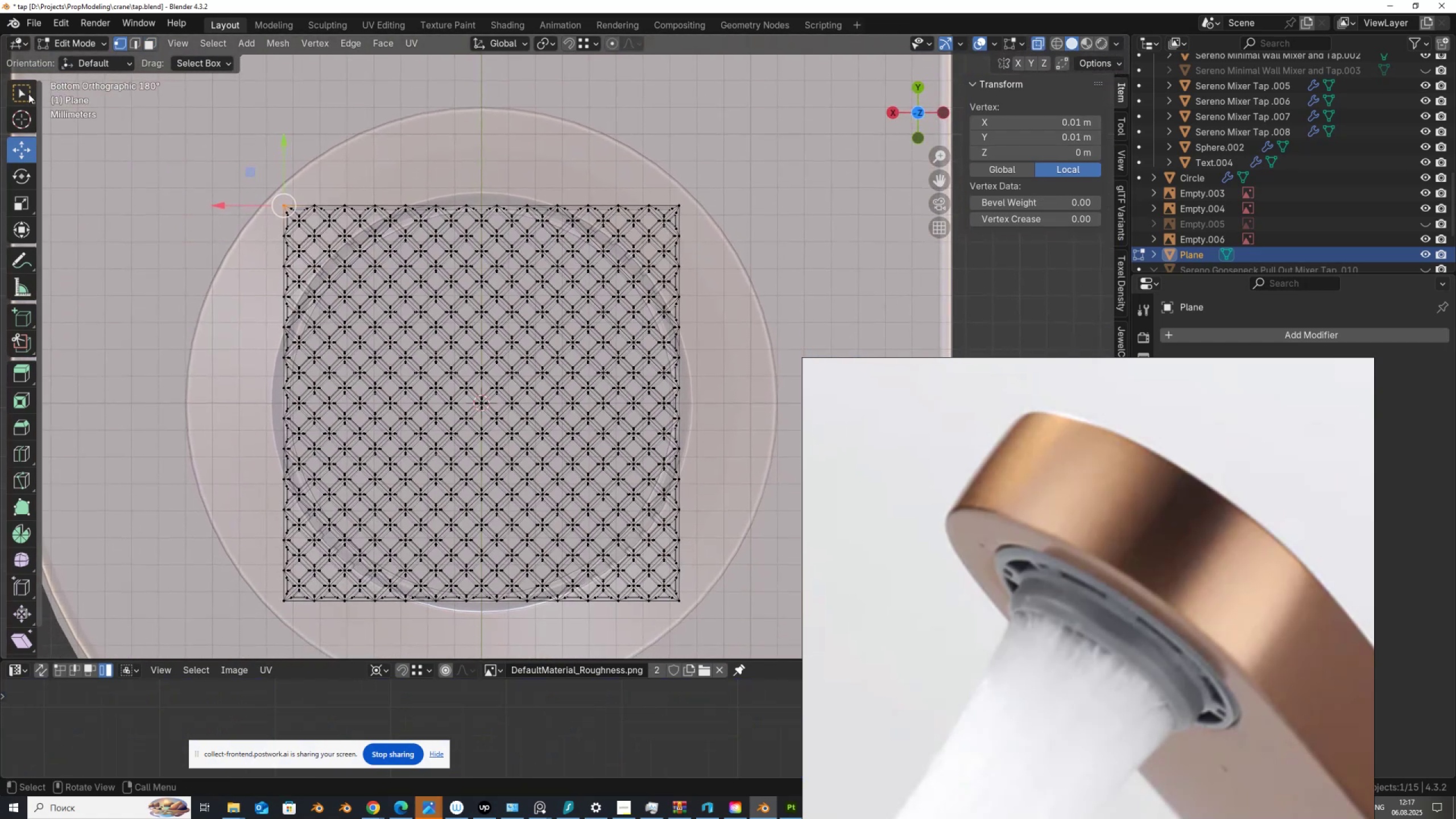 
left_click_drag(start_coordinate=[16, 97], to_coordinate=[77, 159])
 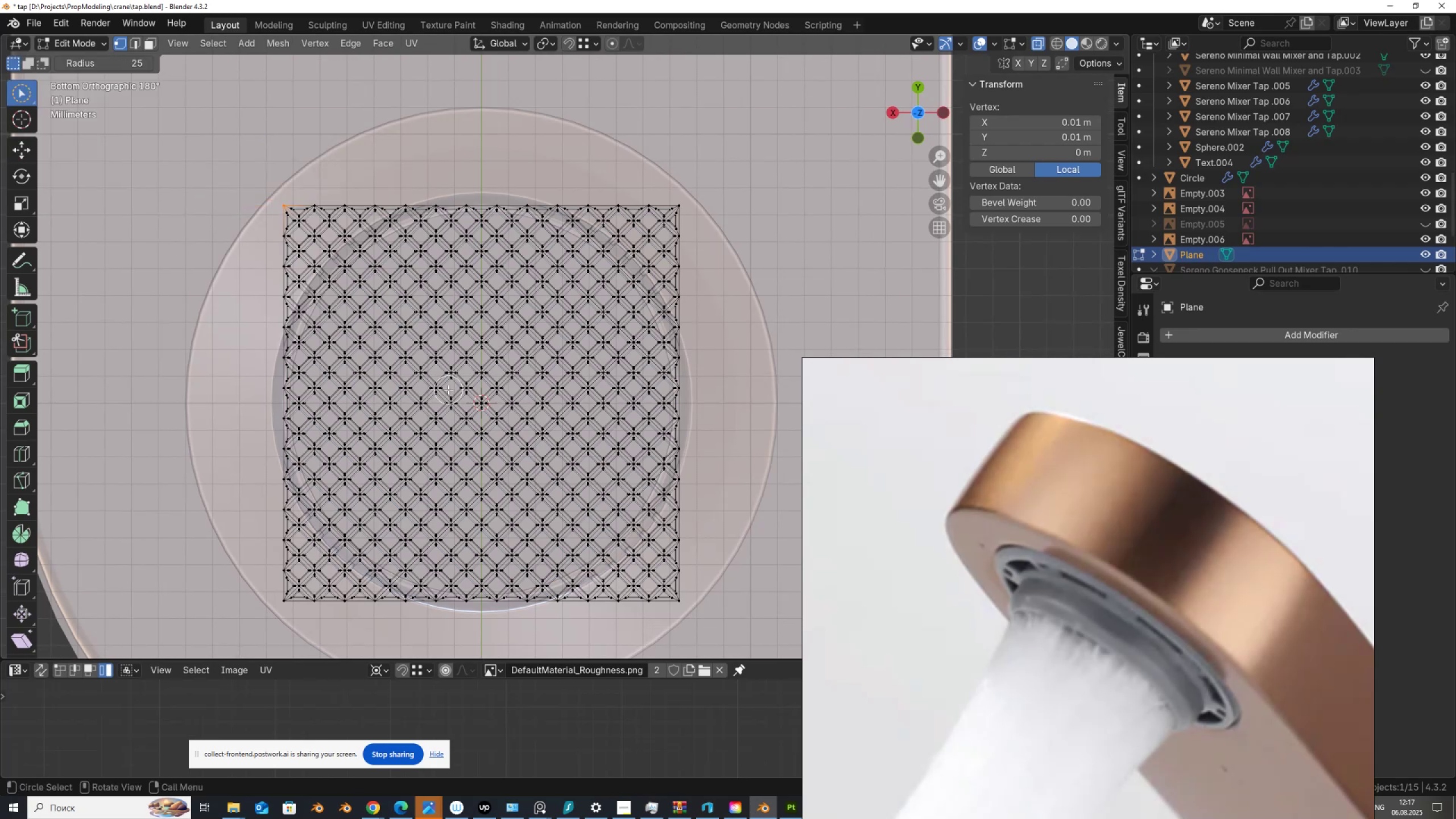 
scroll: coordinate [496, 397], scroll_direction: none, amount: 0.0
 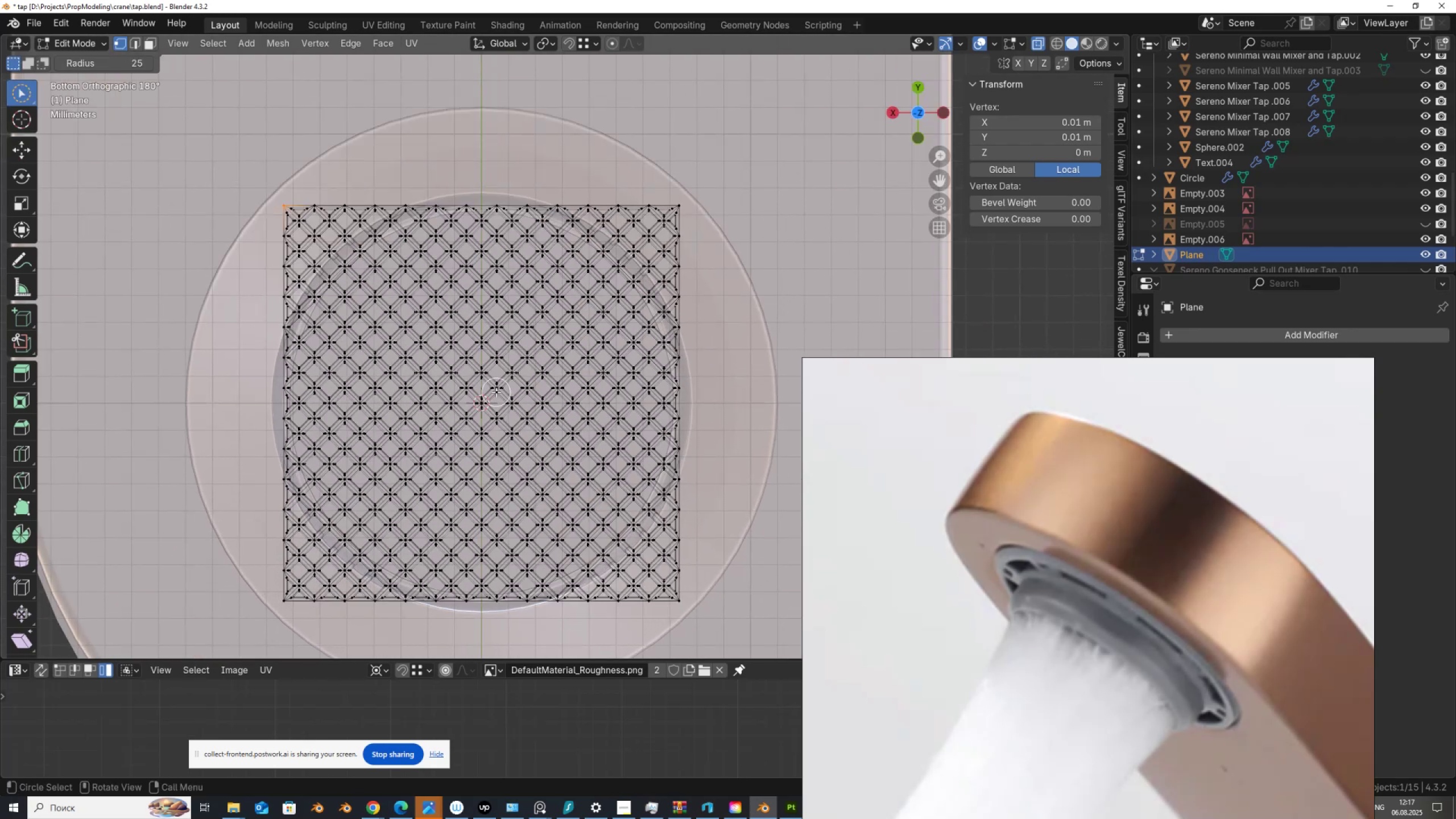 
scroll: coordinate [552, 355], scroll_direction: down, amount: 11.0
 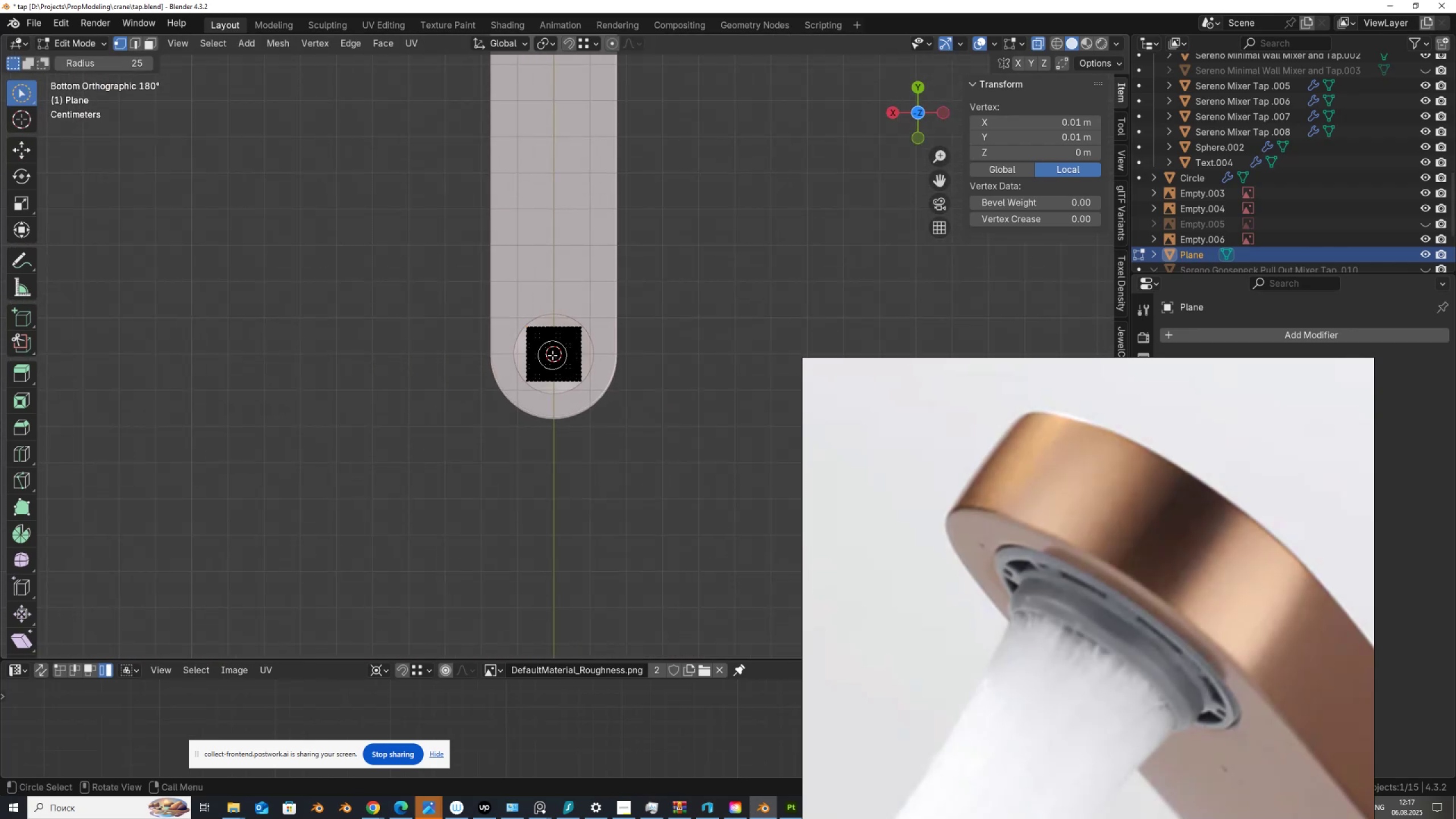 
scroll: coordinate [552, 355], scroll_direction: up, amount: 9.0
 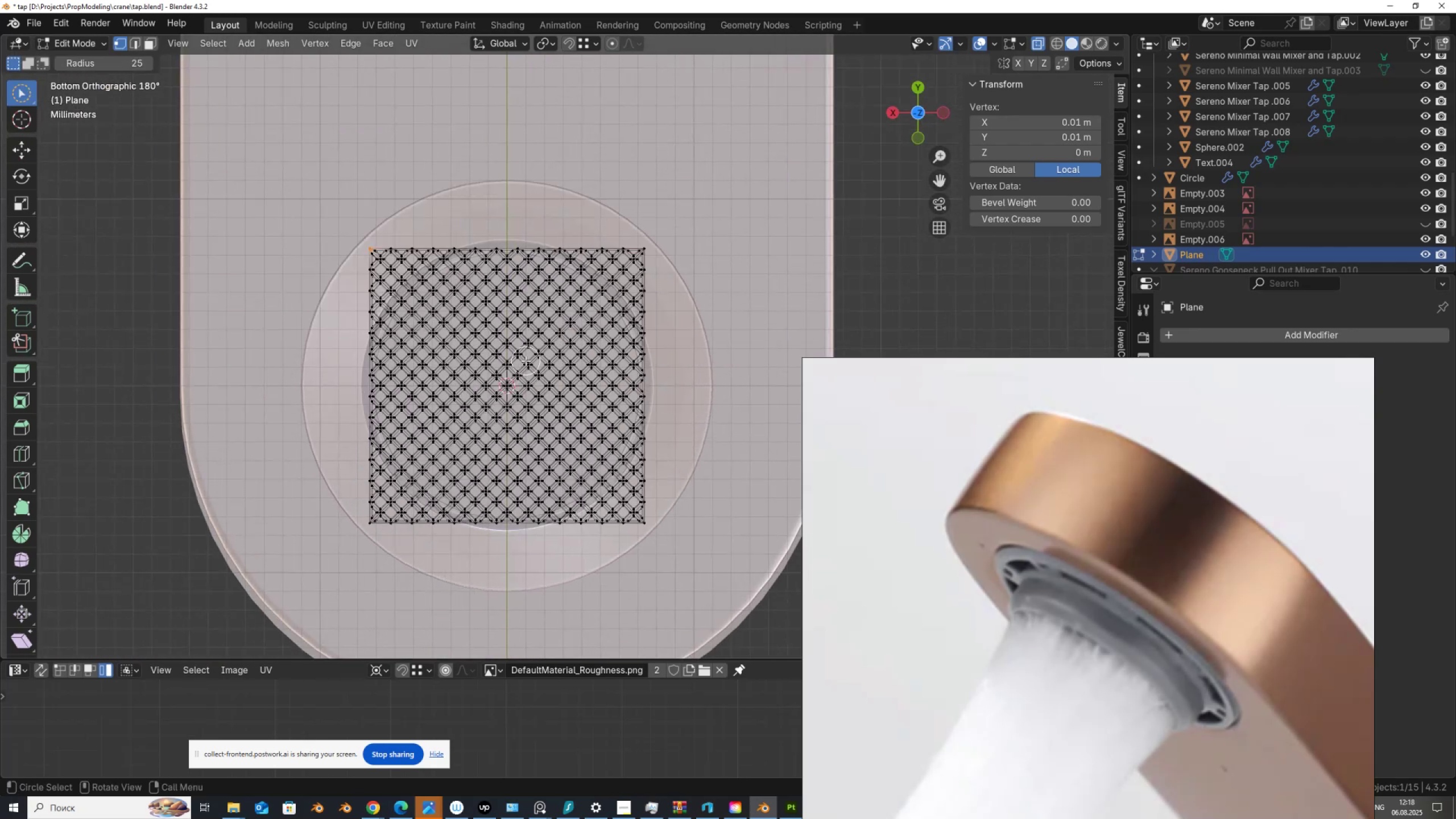 
hold_key(key=ControlLeft, duration=0.94)
scroll: coordinate [526, 361], scroll_direction: up, amount: 1.0
 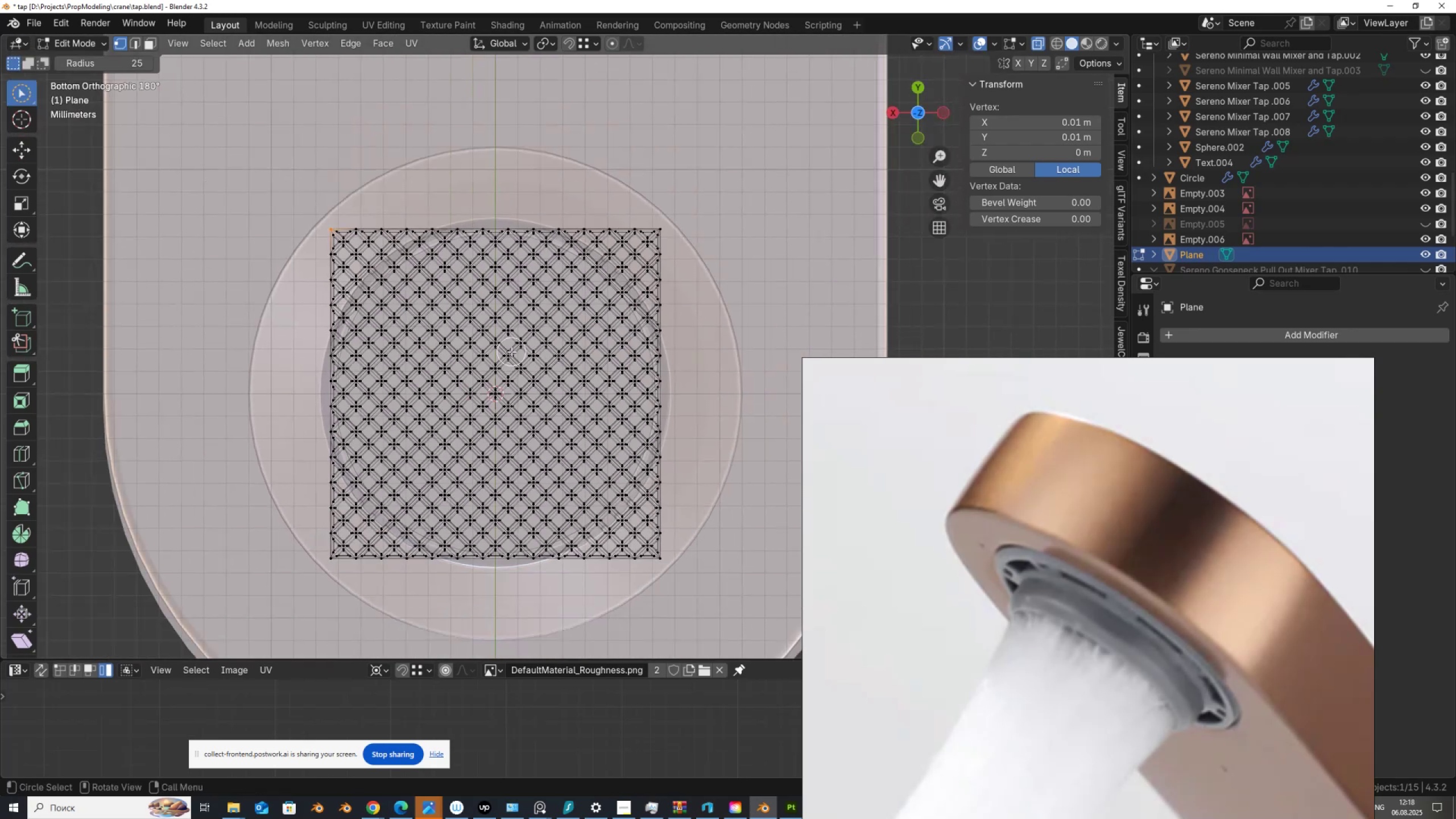 
left_click_drag(start_coordinate=[511, 351], to_coordinate=[565, 379])
 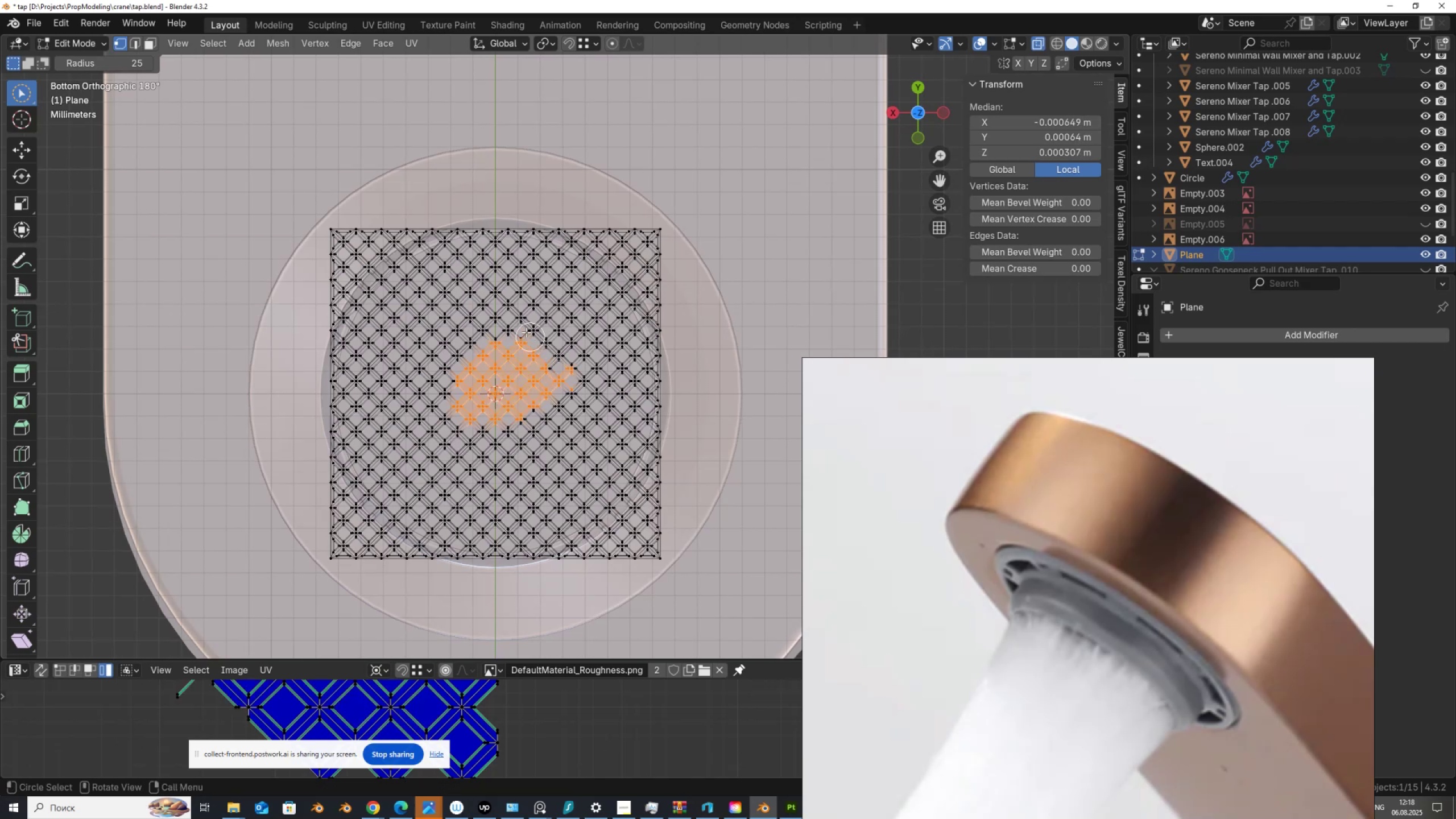 
left_click_drag(start_coordinate=[503, 327], to_coordinate=[499, 351])
 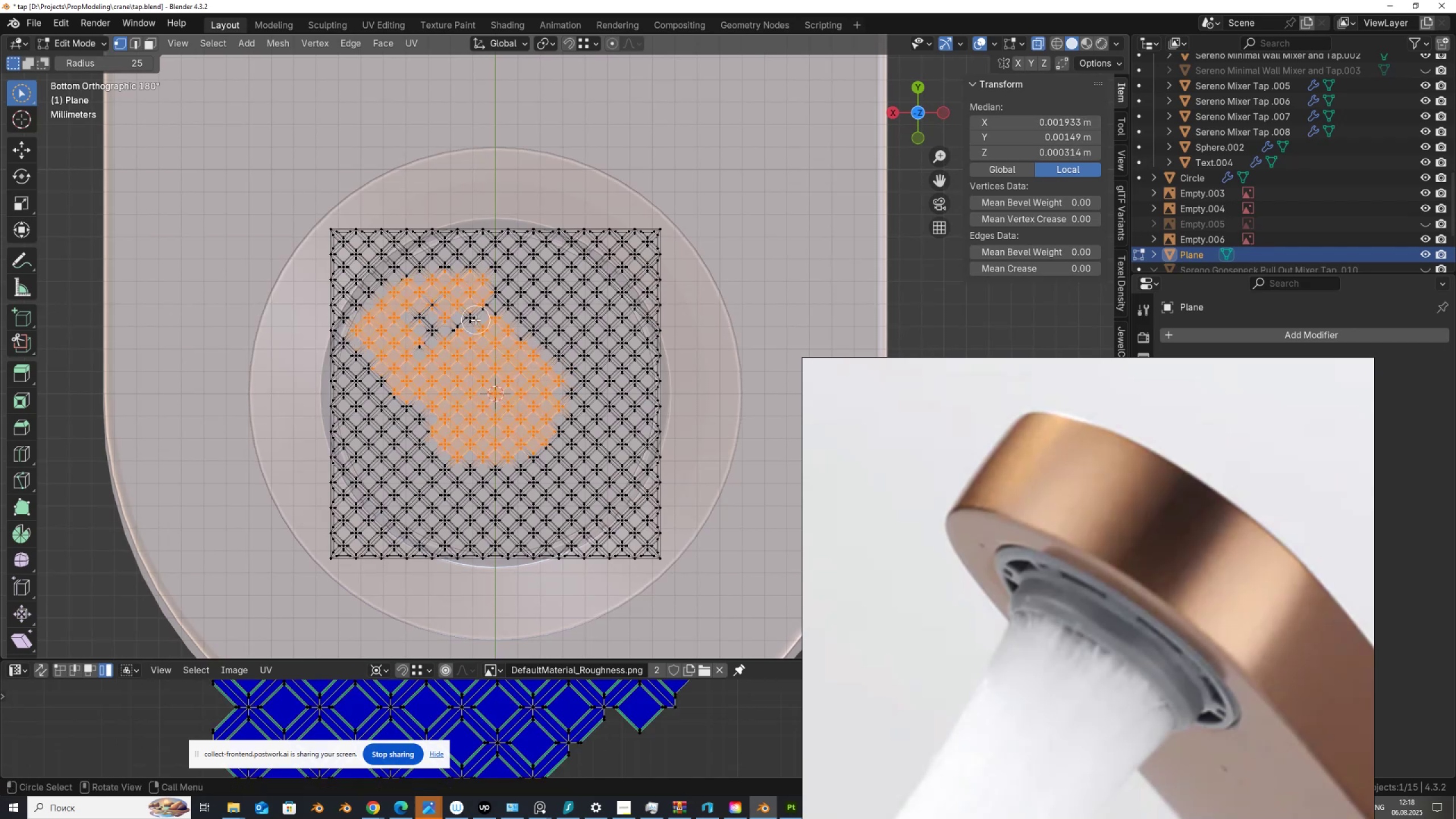 
right_click([475, 320])
 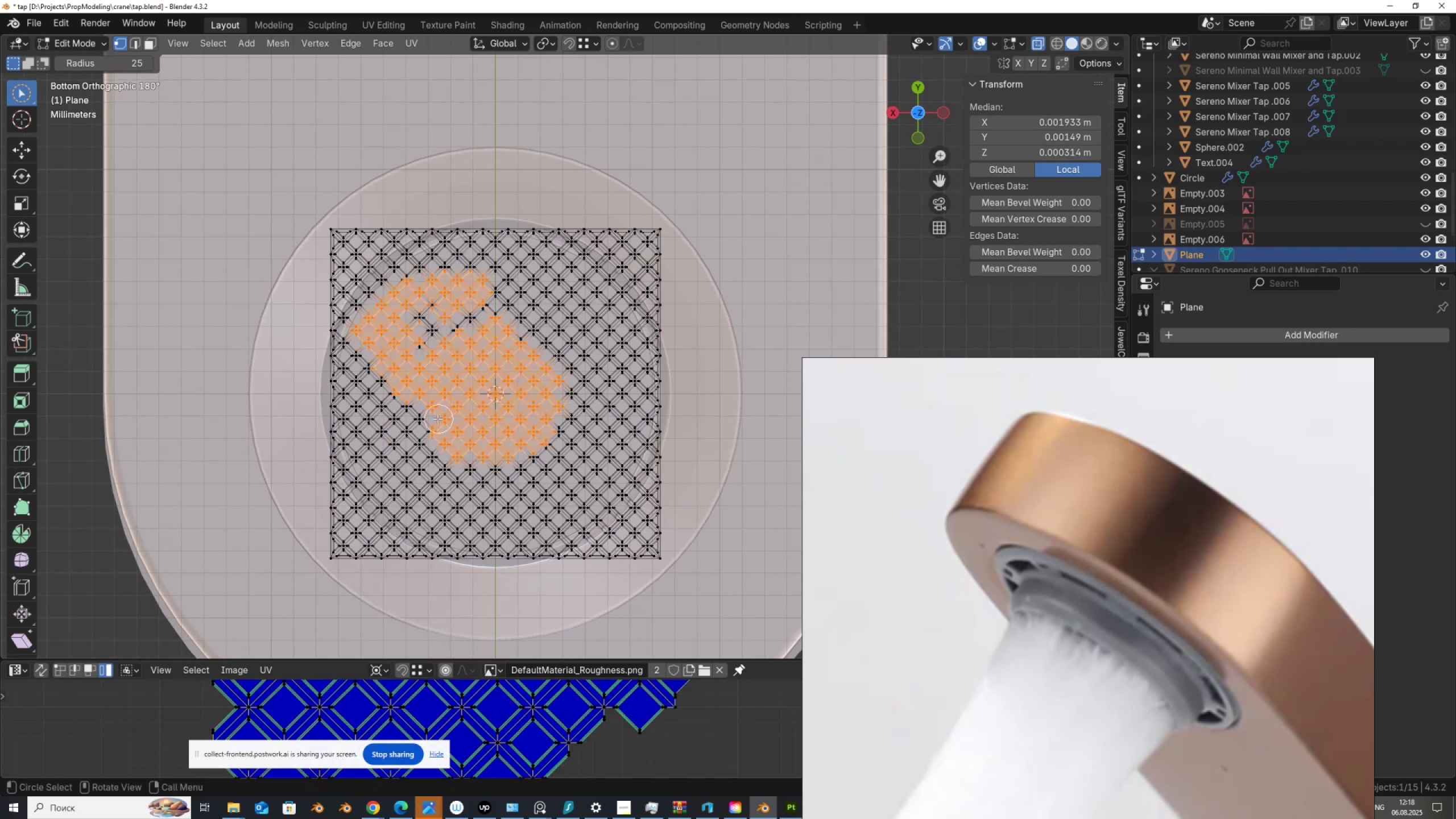 
key(Backquote)
 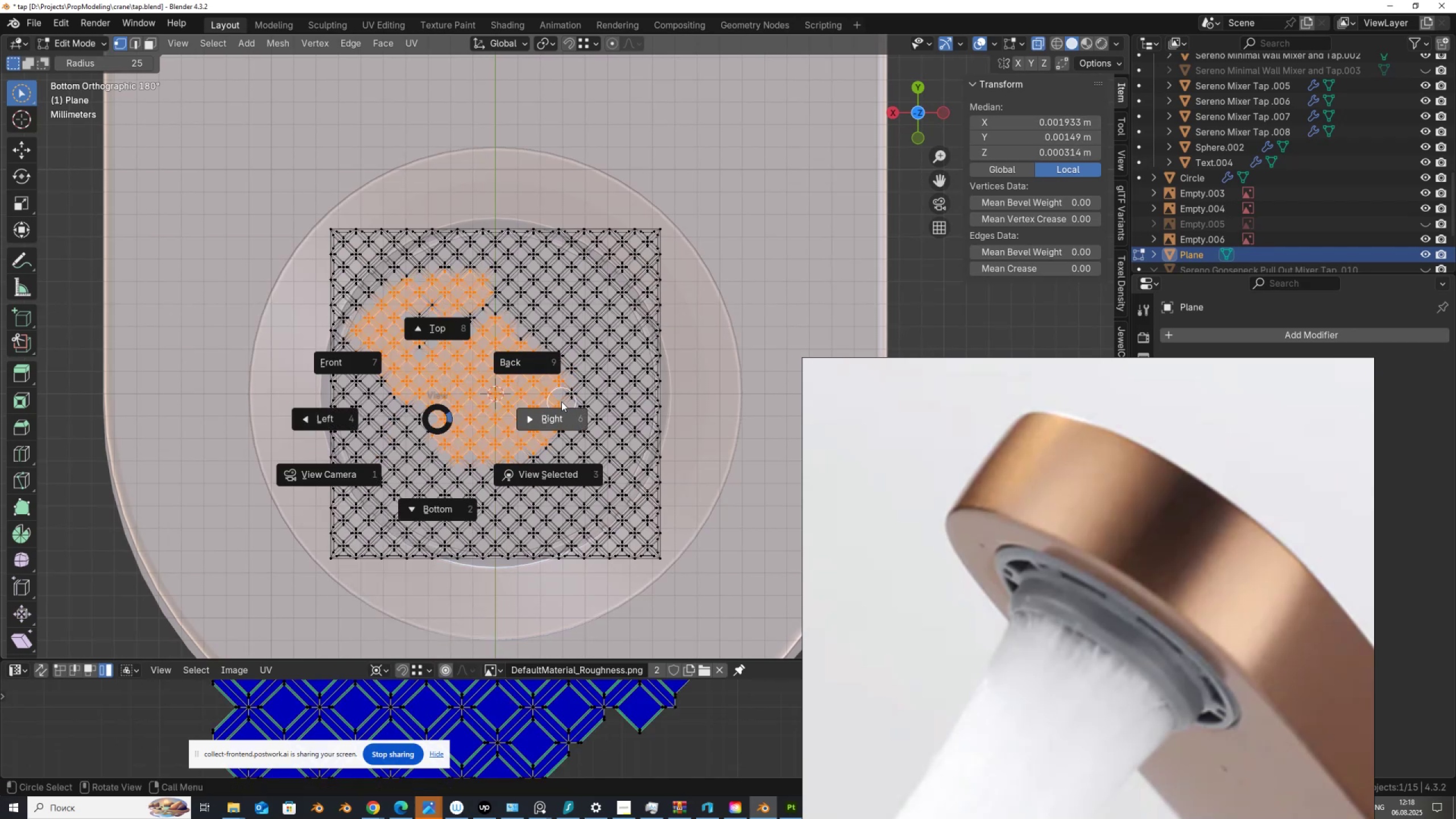 
key(Escape)
 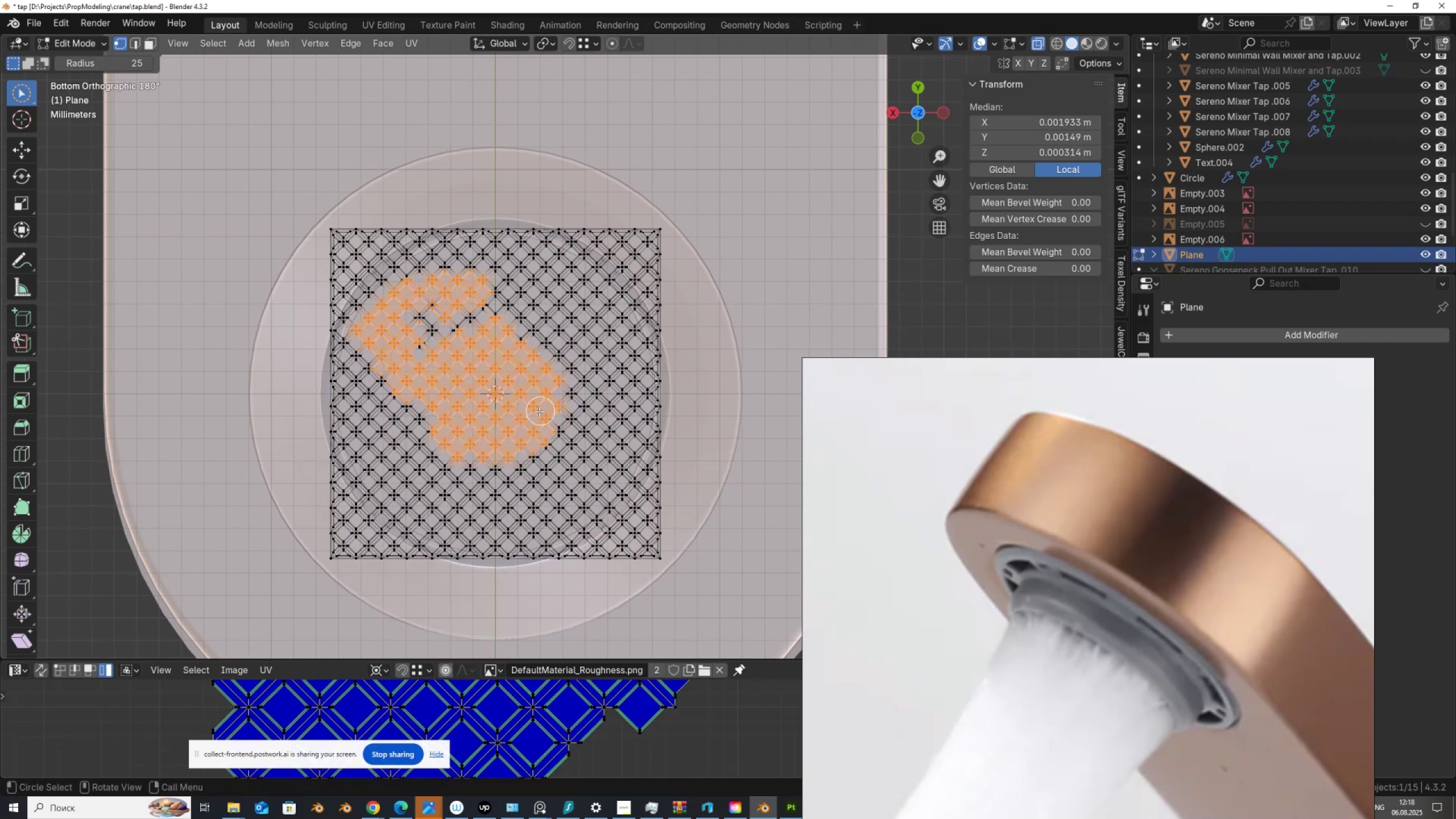 
scroll: coordinate [534, 412], scroll_direction: up, amount: 3.0
 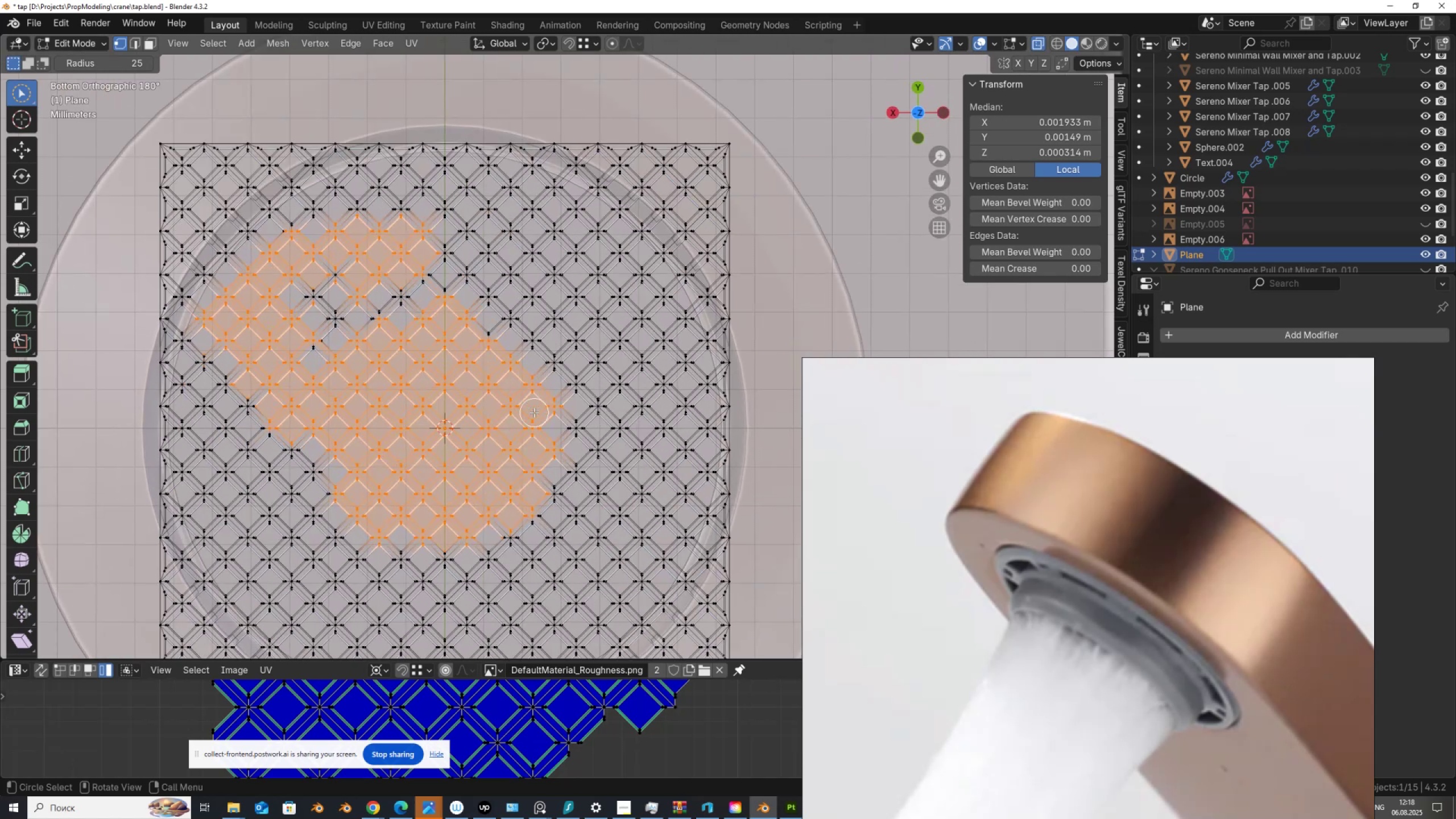 
left_click([534, 412])
 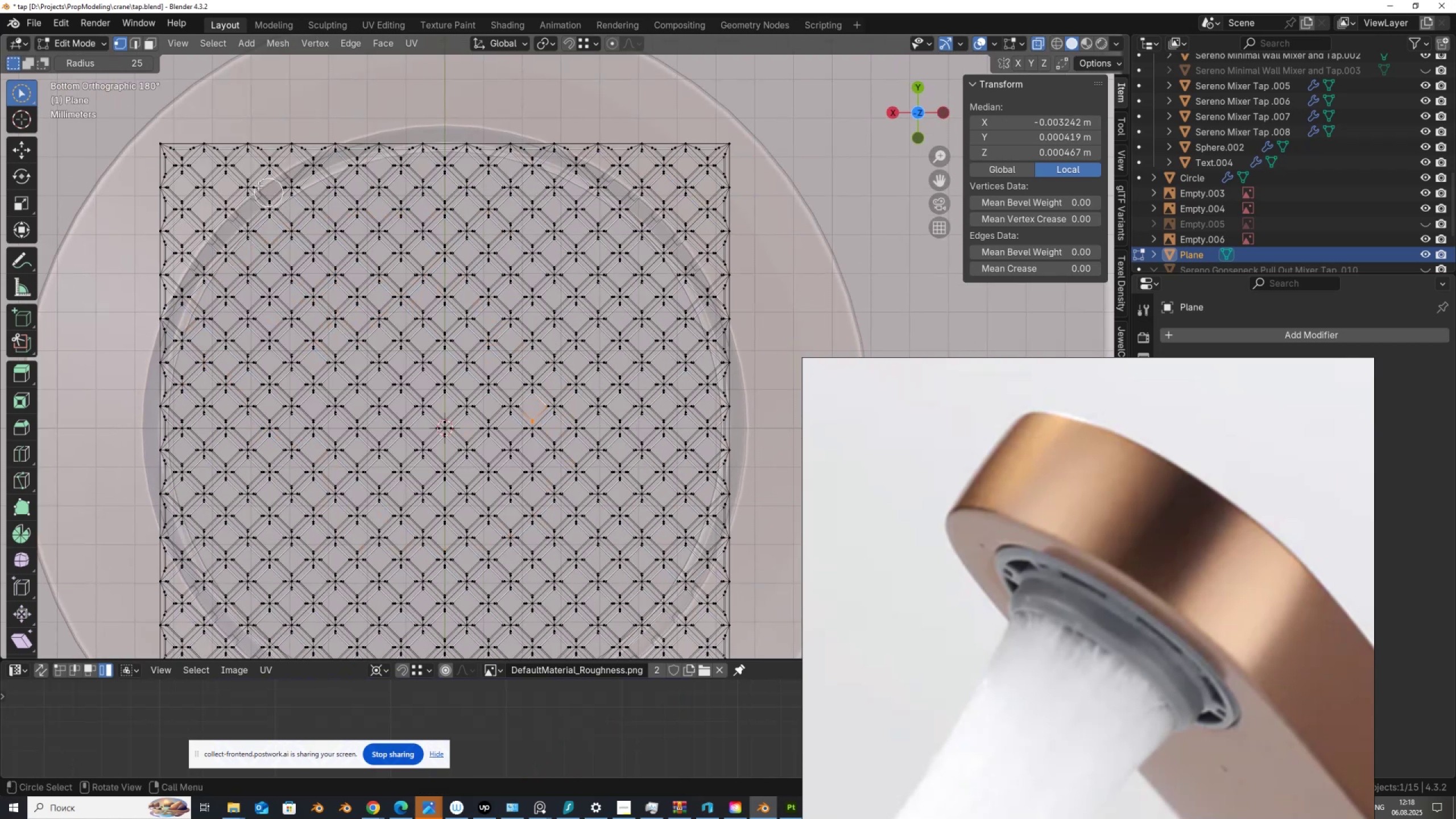 
left_click_drag(start_coordinate=[153, 144], to_coordinate=[305, 137])
 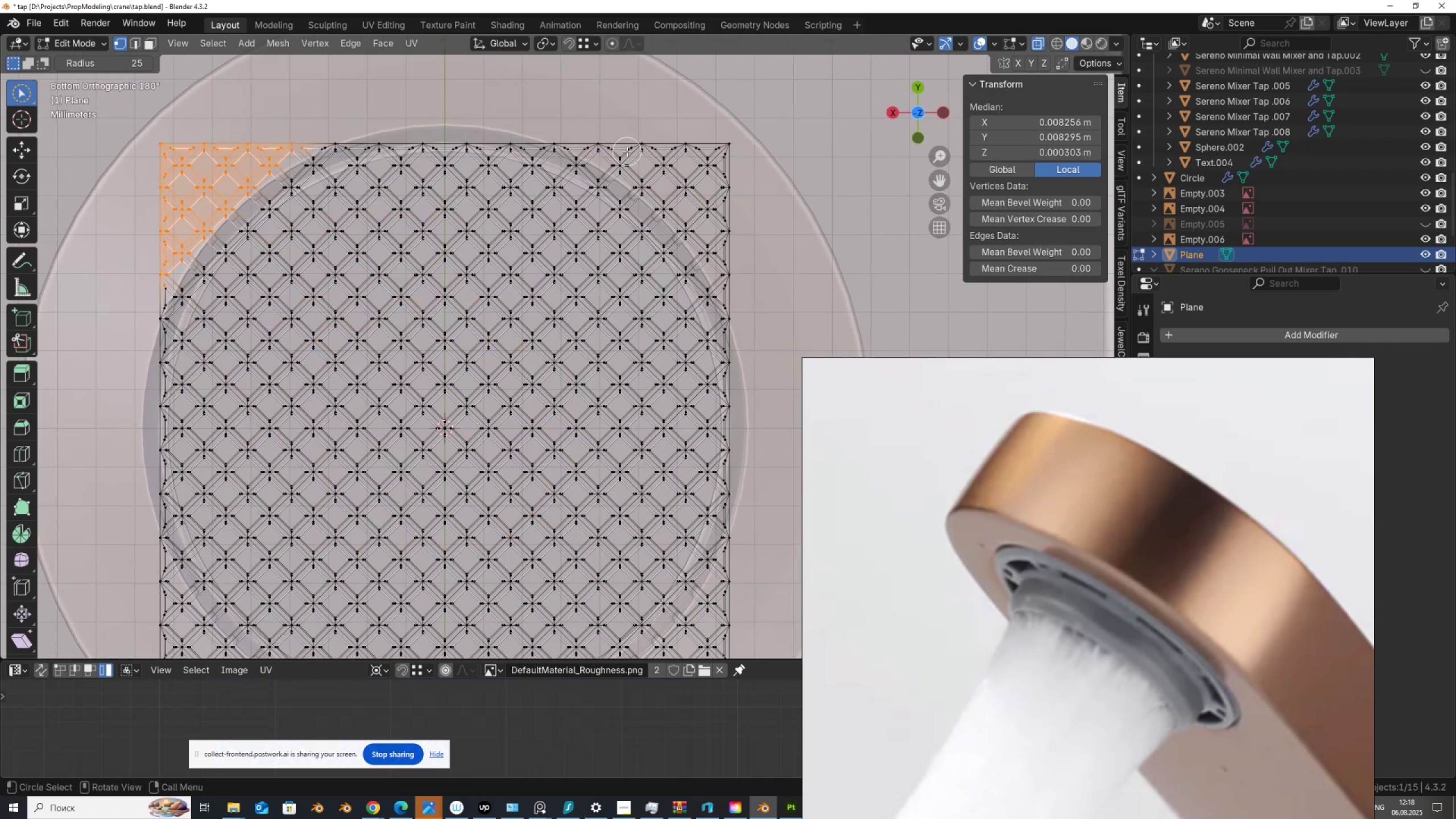 
hold_key(key=ShiftLeft, duration=1.53)
left_click_drag(start_coordinate=[589, 130], to_coordinate=[733, 234])
 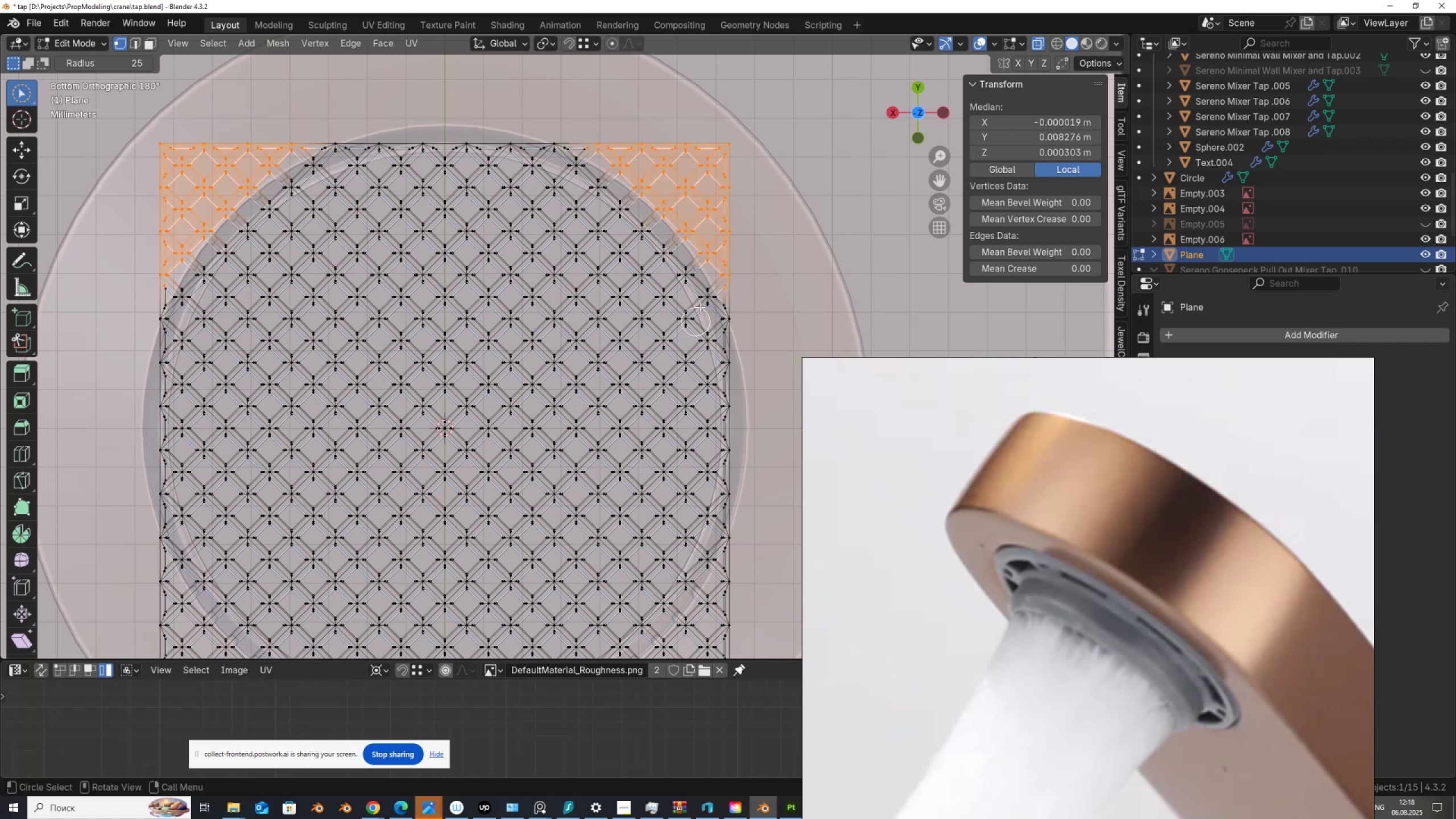 
hold_key(key=ShiftLeft, duration=1.52)
 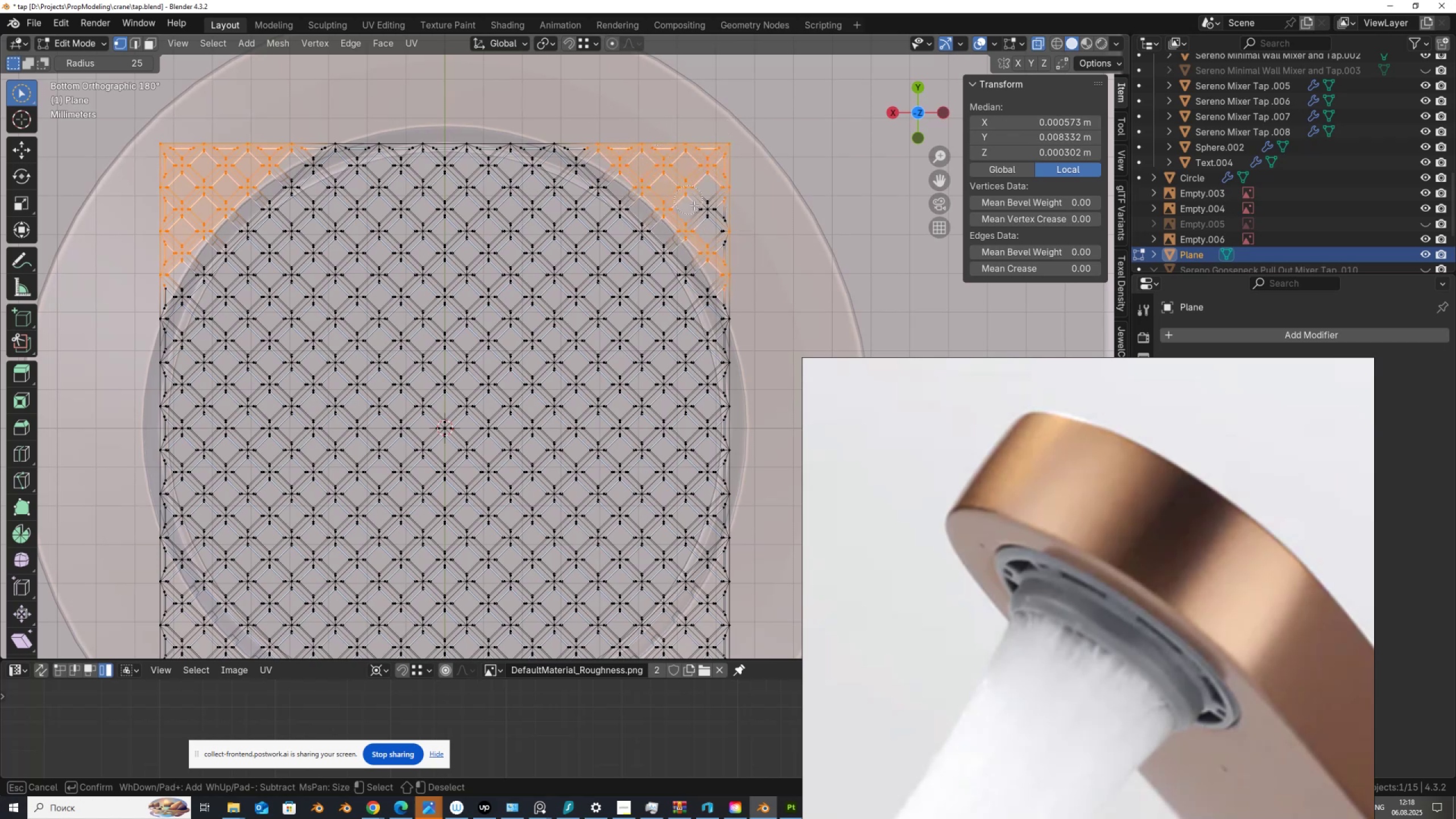 
hold_key(key=ShiftLeft, duration=1.49)
 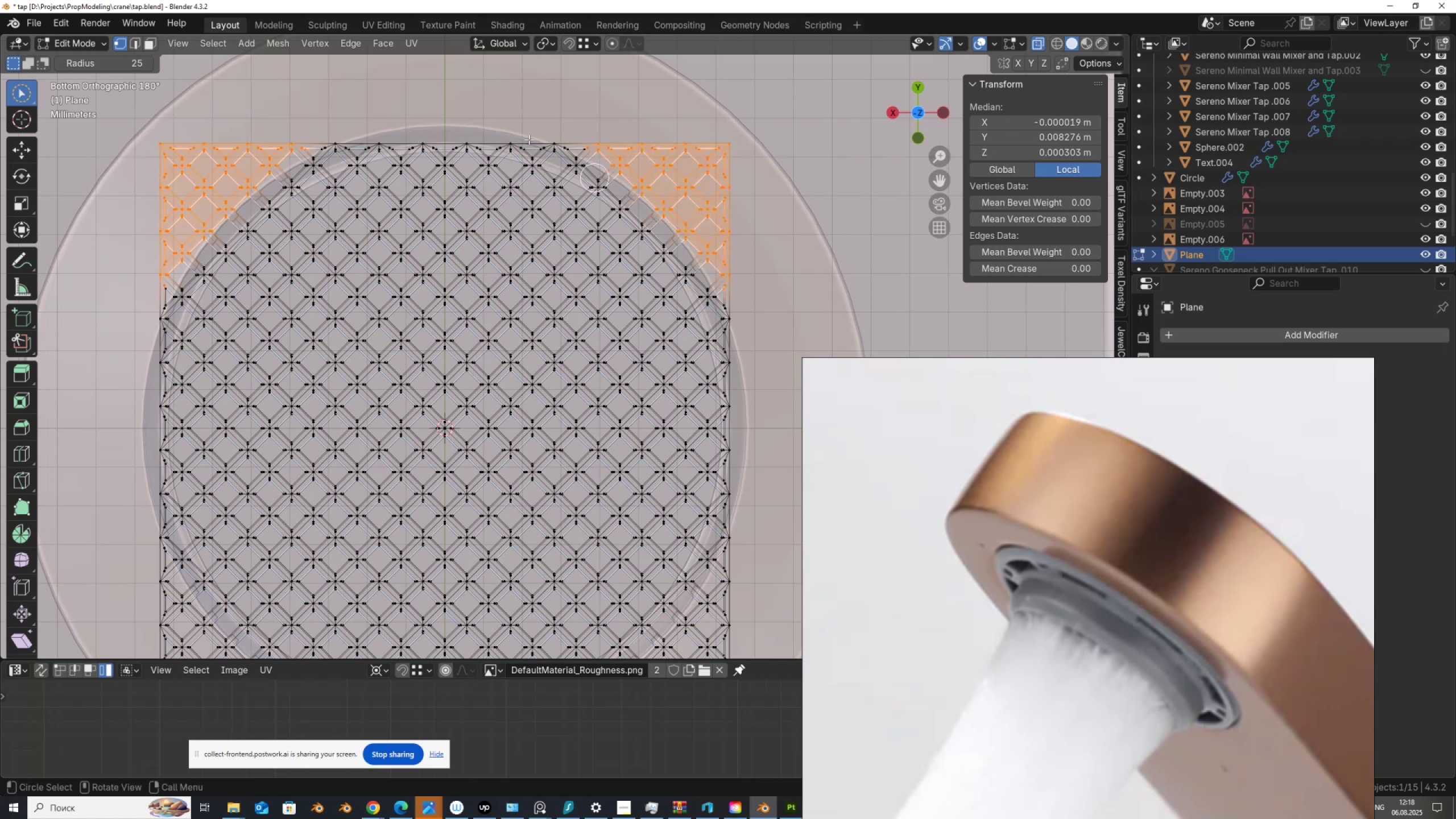 
scroll: coordinate [522, 417], scroll_direction: down, amount: 3.0
 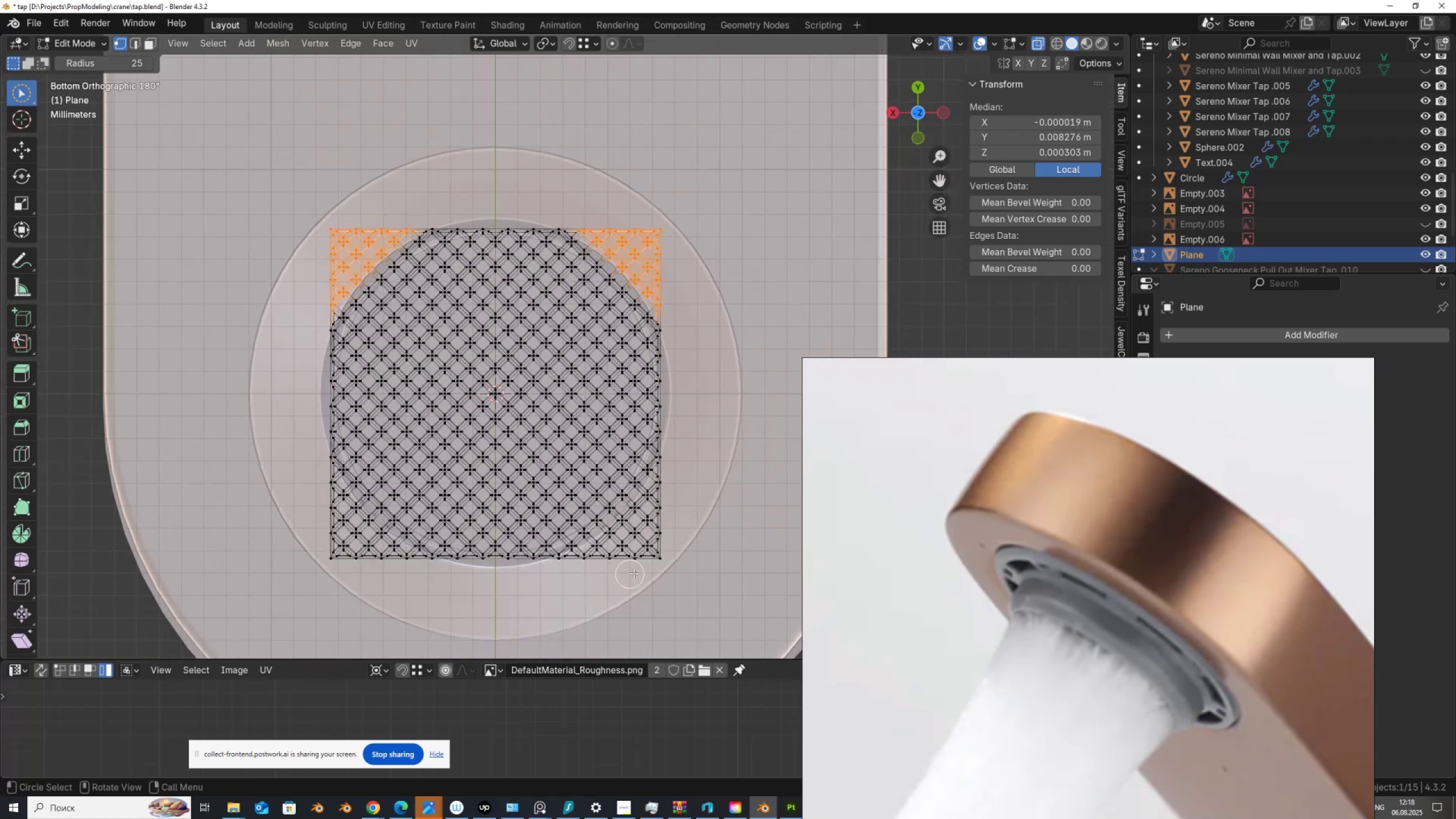 
hold_key(key=ShiftLeft, duration=1.53)
left_click_drag(start_coordinate=[627, 564], to_coordinate=[568, 576])
 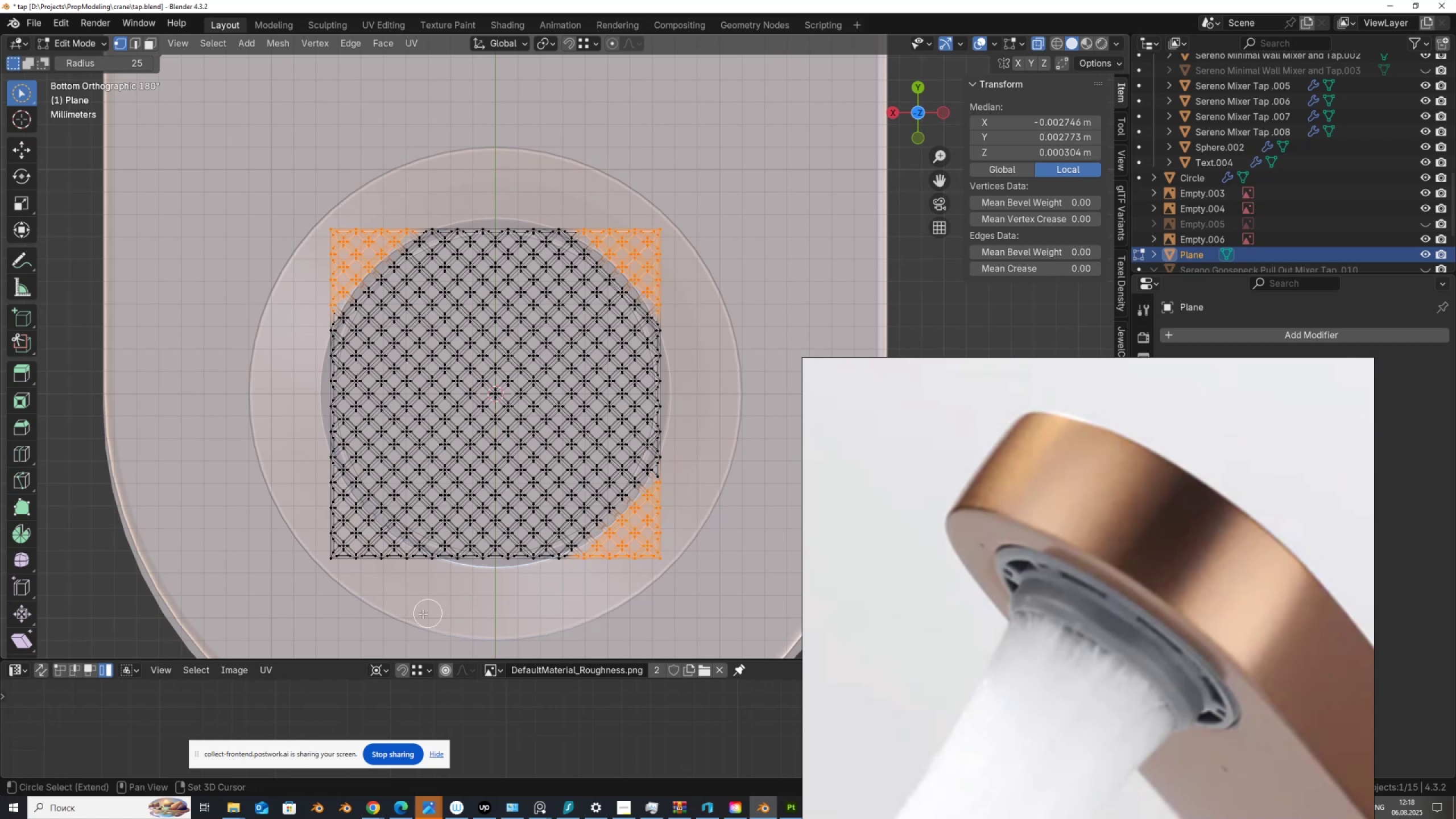 
hold_key(key=ShiftLeft, duration=1.52)
 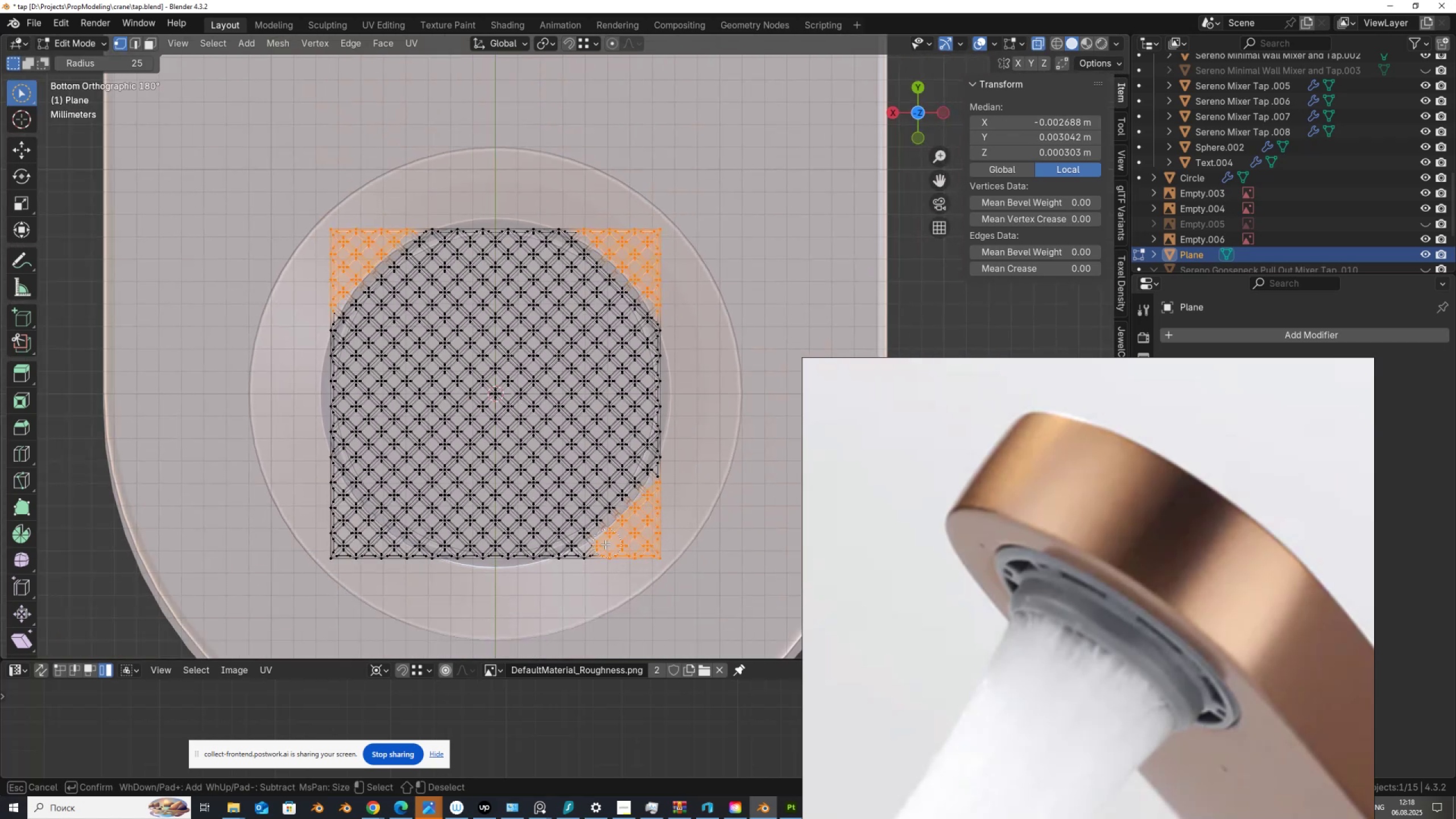 
hold_key(key=ShiftLeft, duration=1.52)
 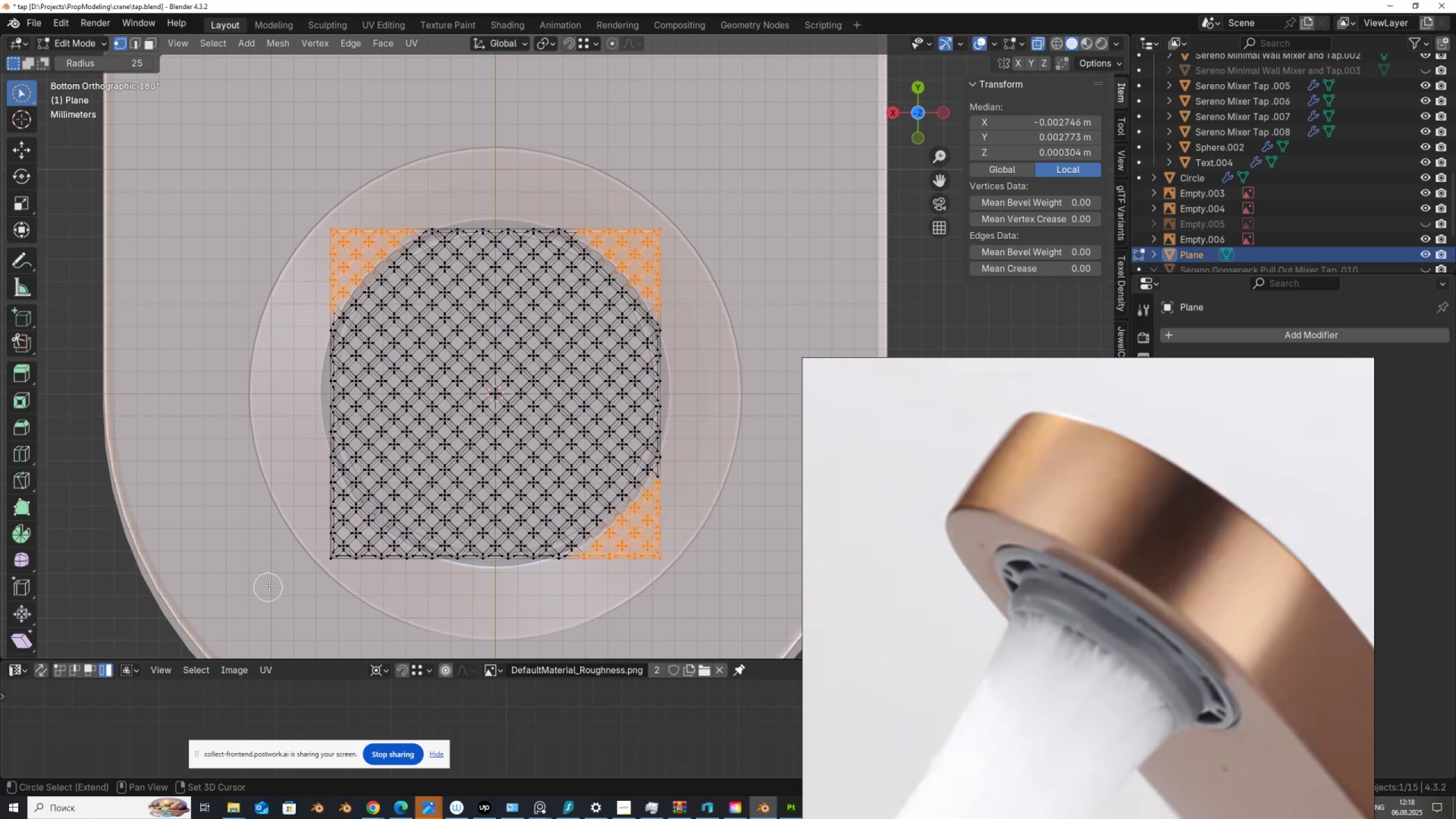 
hold_key(key=ShiftLeft, duration=1.52)
left_click_drag(start_coordinate=[319, 530], to_coordinate=[321, 481])
 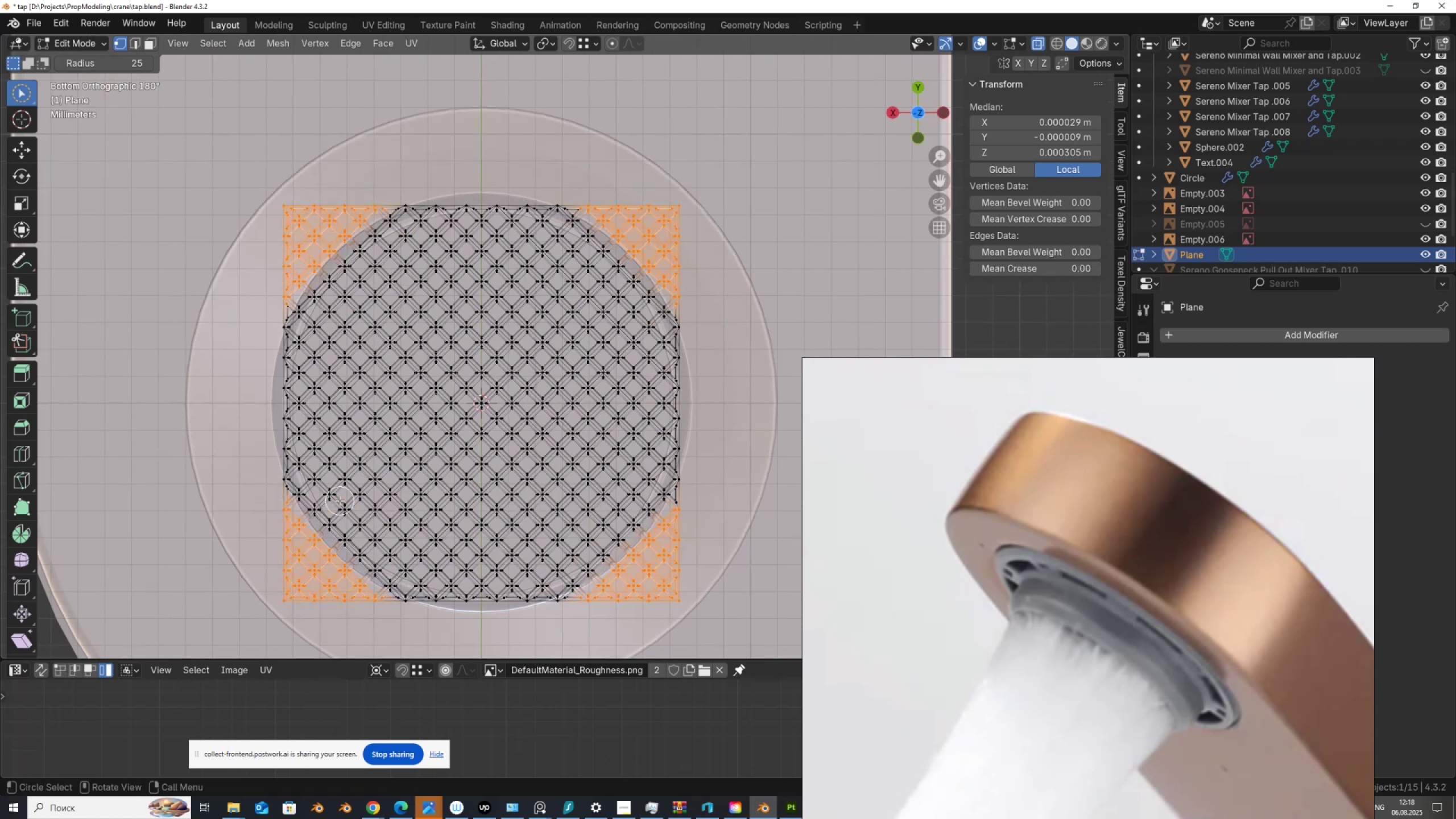 
hold_key(key=ShiftLeft, duration=1.52)
 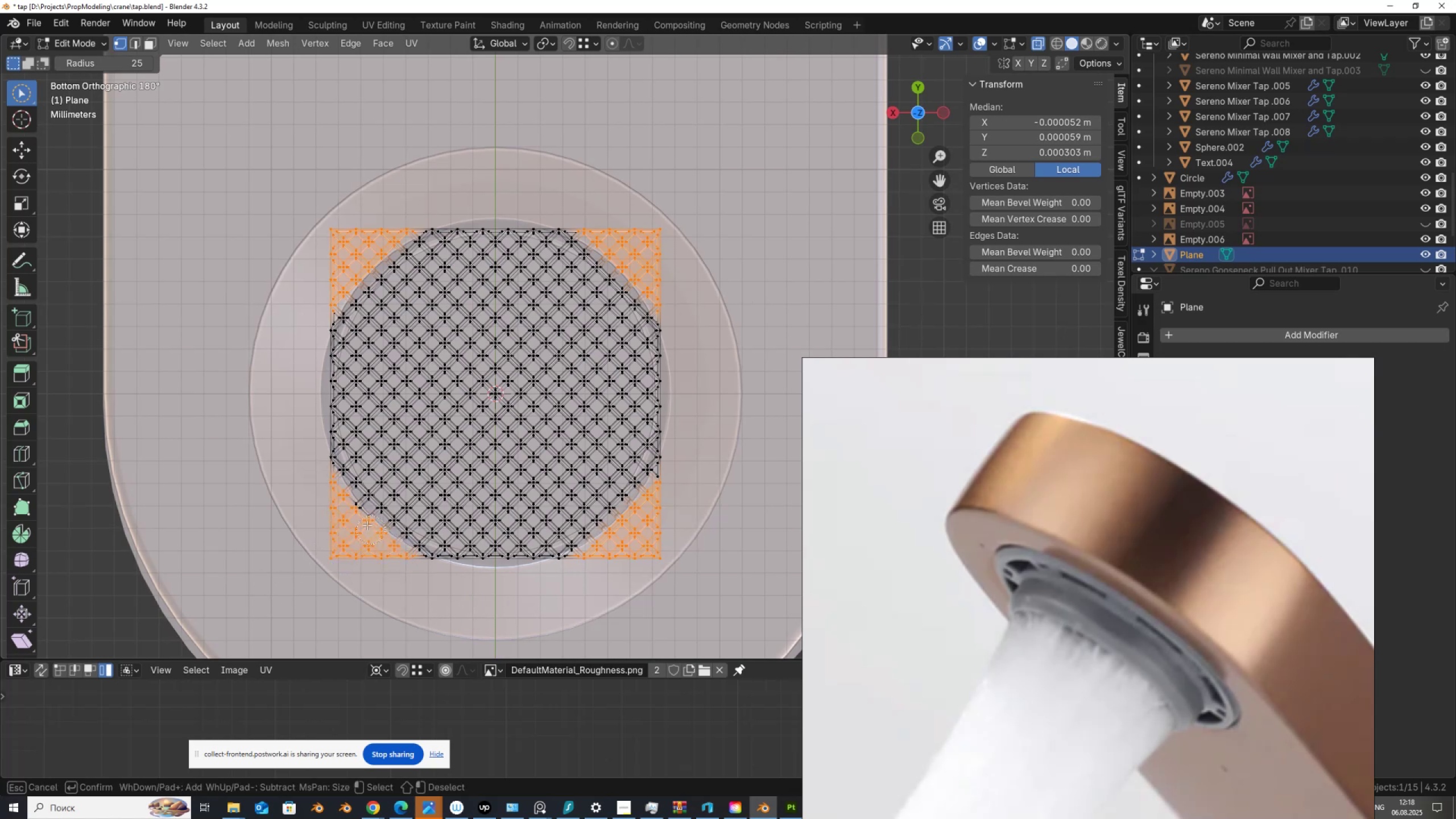 
hold_key(key=ShiftLeft, duration=1.38)
 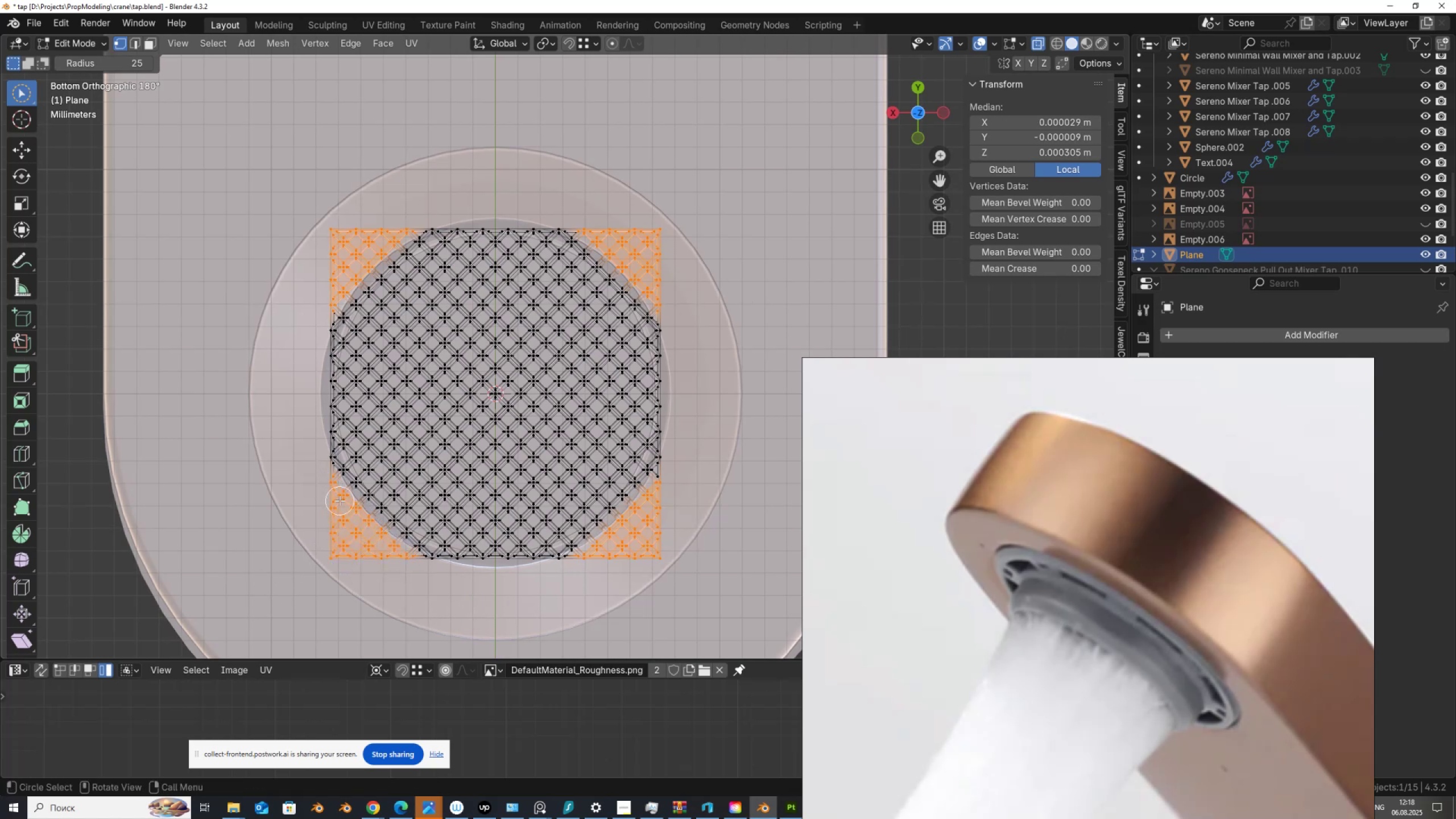 
scroll: coordinate [340, 500], scroll_direction: up, amount: 1.0
 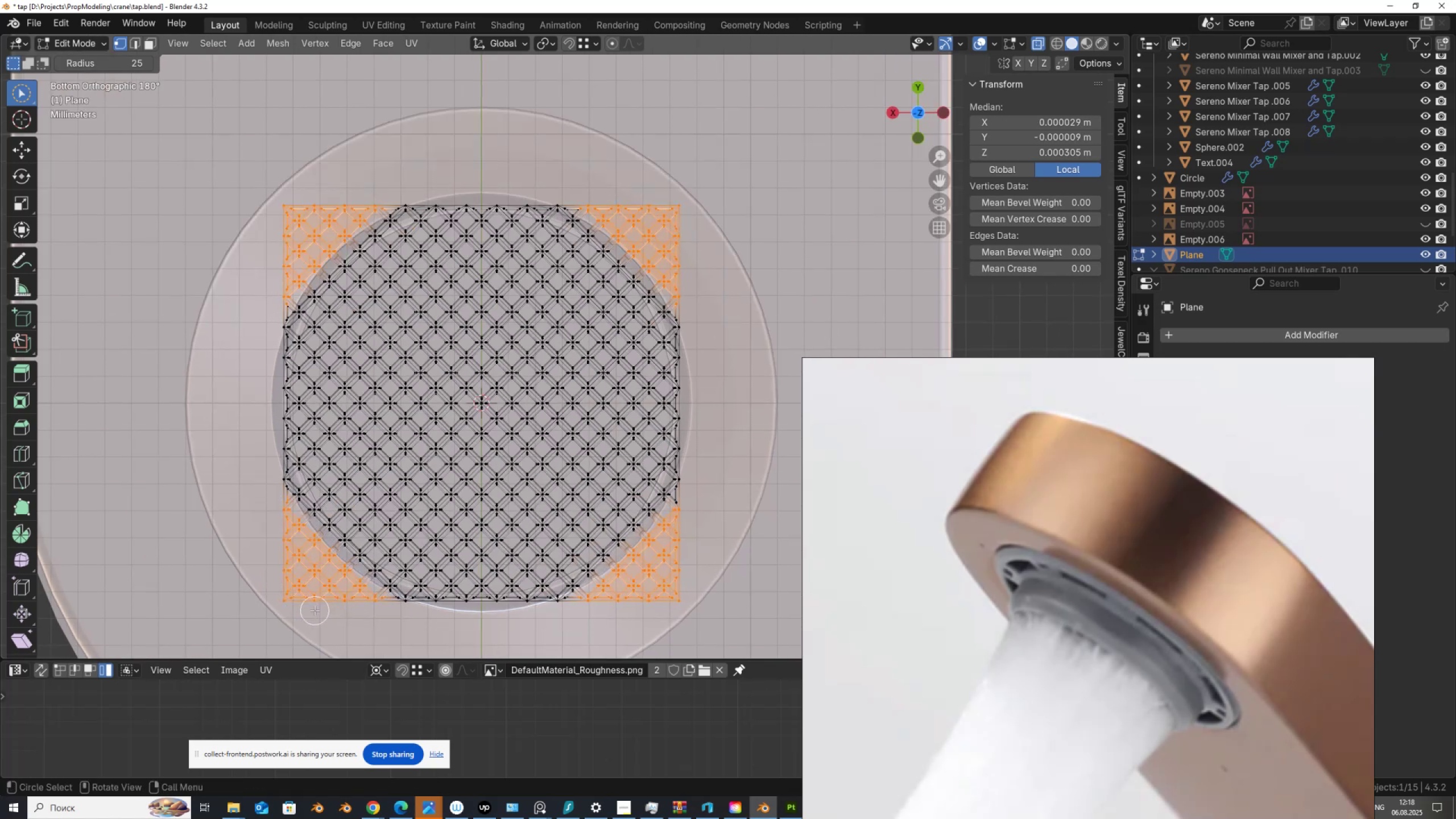 
wait(8.16)
 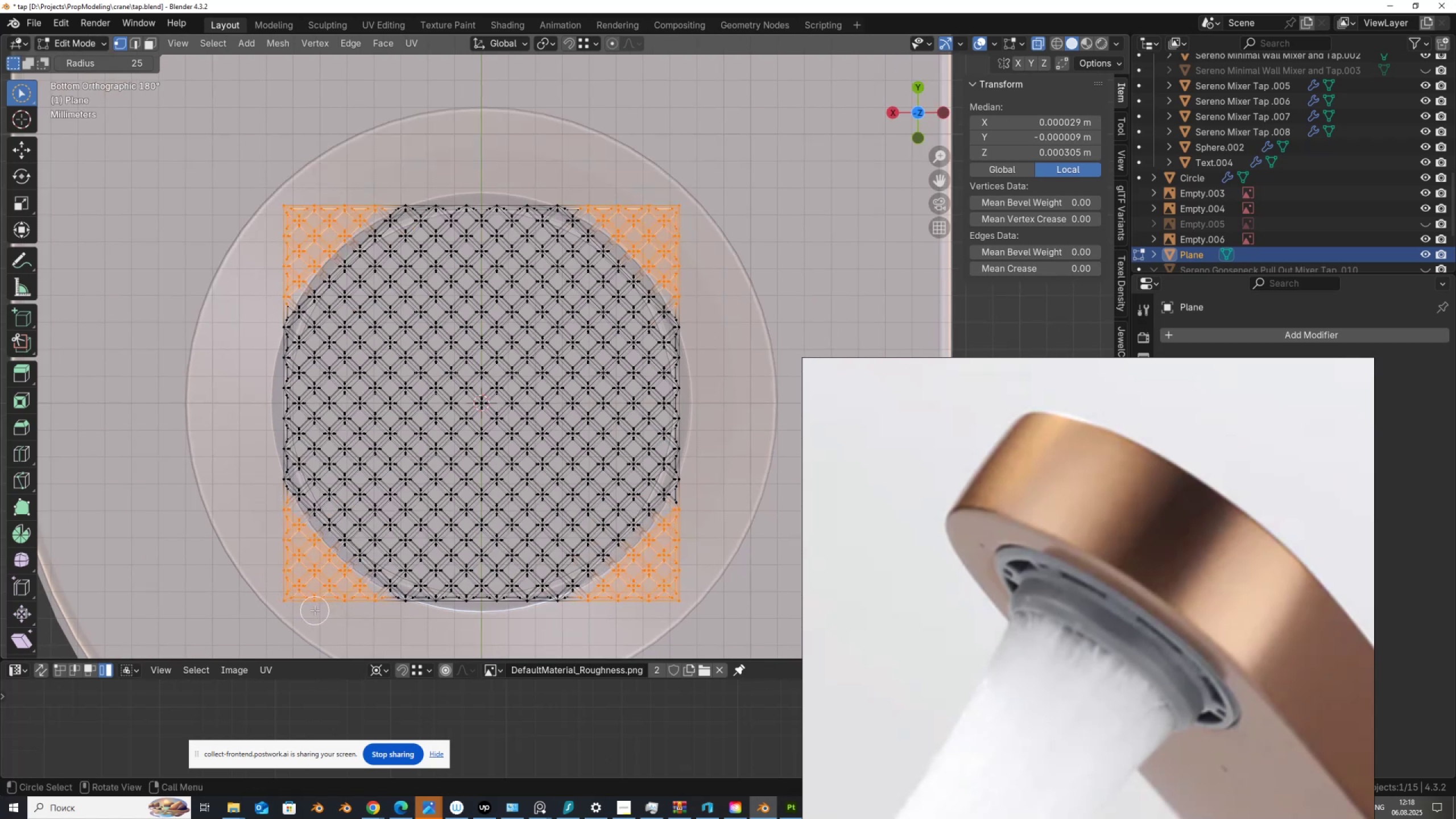 
hold_key(key=ShiftLeft, duration=1.5)
left_click_drag(start_coordinate=[702, 561], to_coordinate=[683, 505])
 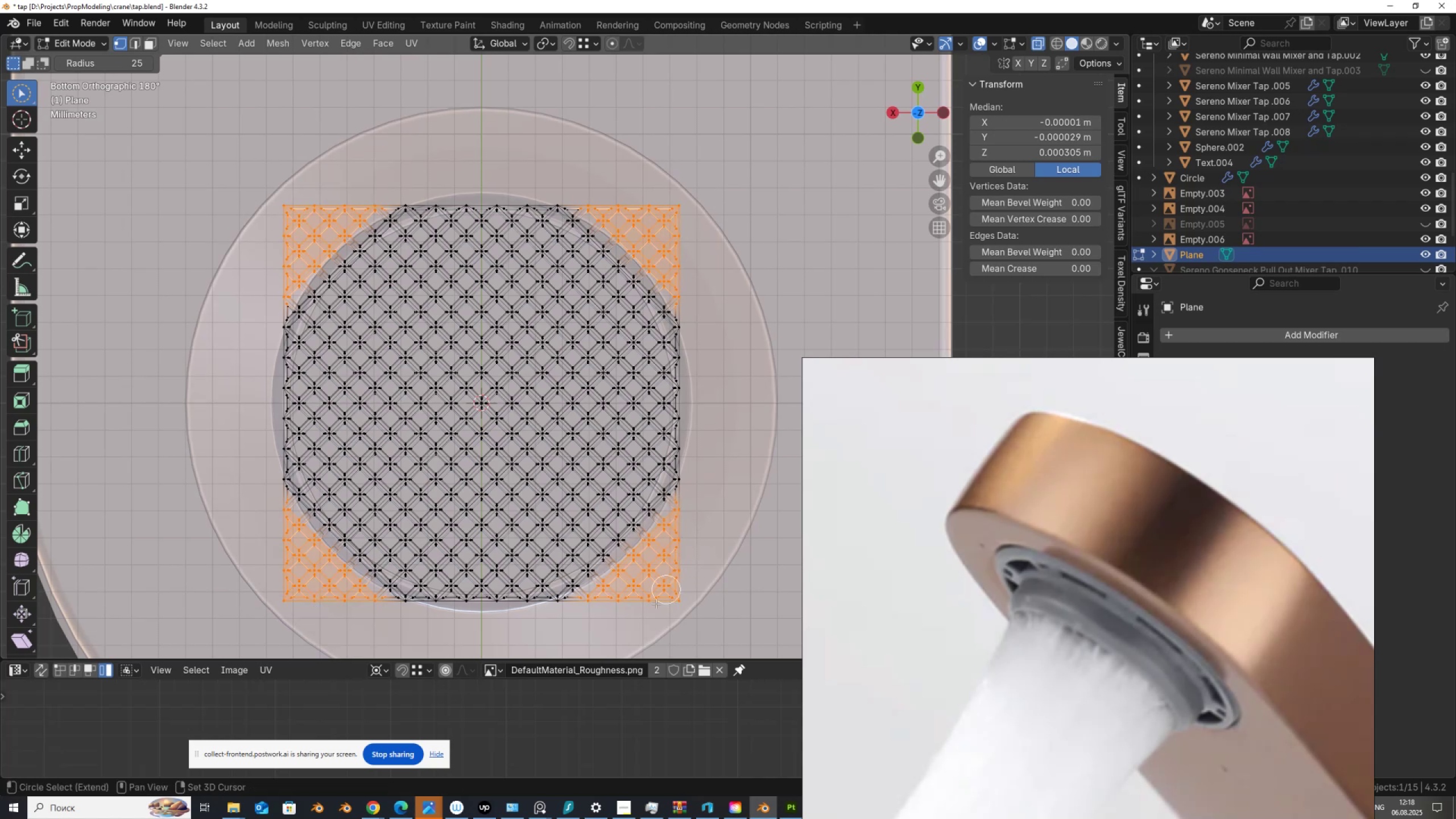 
hold_key(key=ShiftLeft, duration=1.51)
left_click_drag(start_coordinate=[604, 623], to_coordinate=[598, 609])
 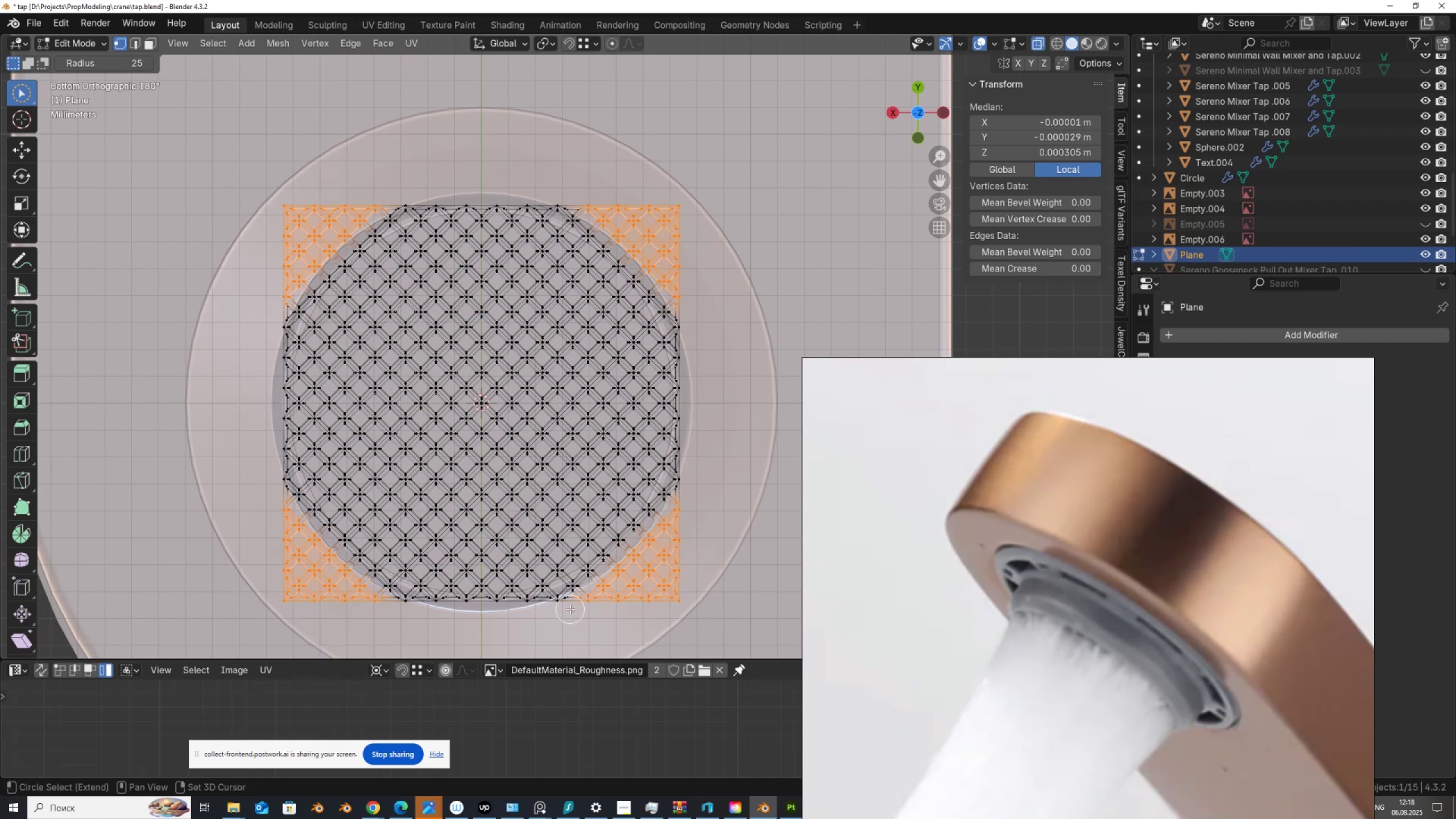 
hold_key(key=ShiftLeft, duration=1.51)
 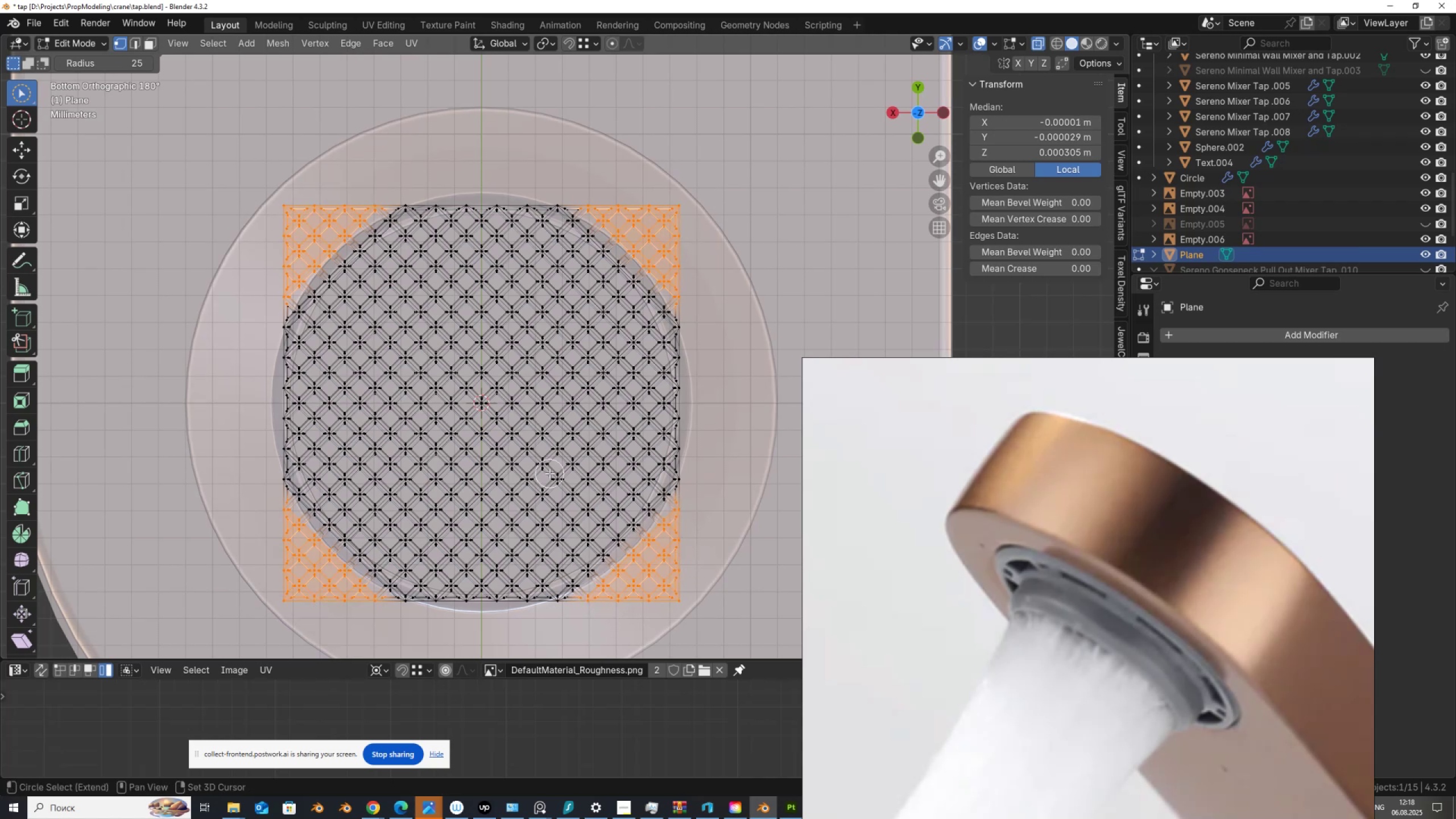 
hold_key(key=ShiftLeft, duration=1.52)
 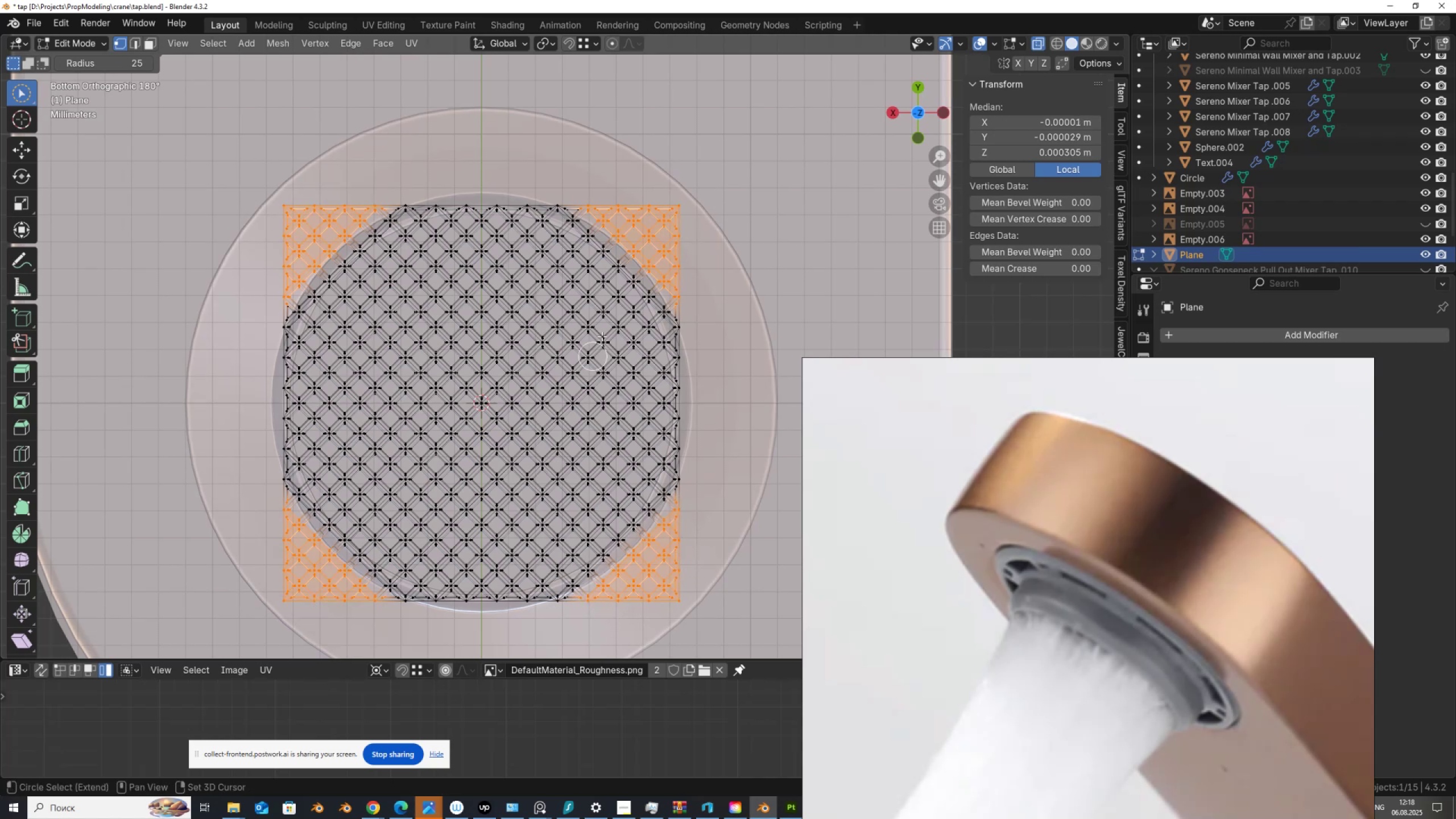 
hold_key(key=ShiftLeft, duration=1.17)
 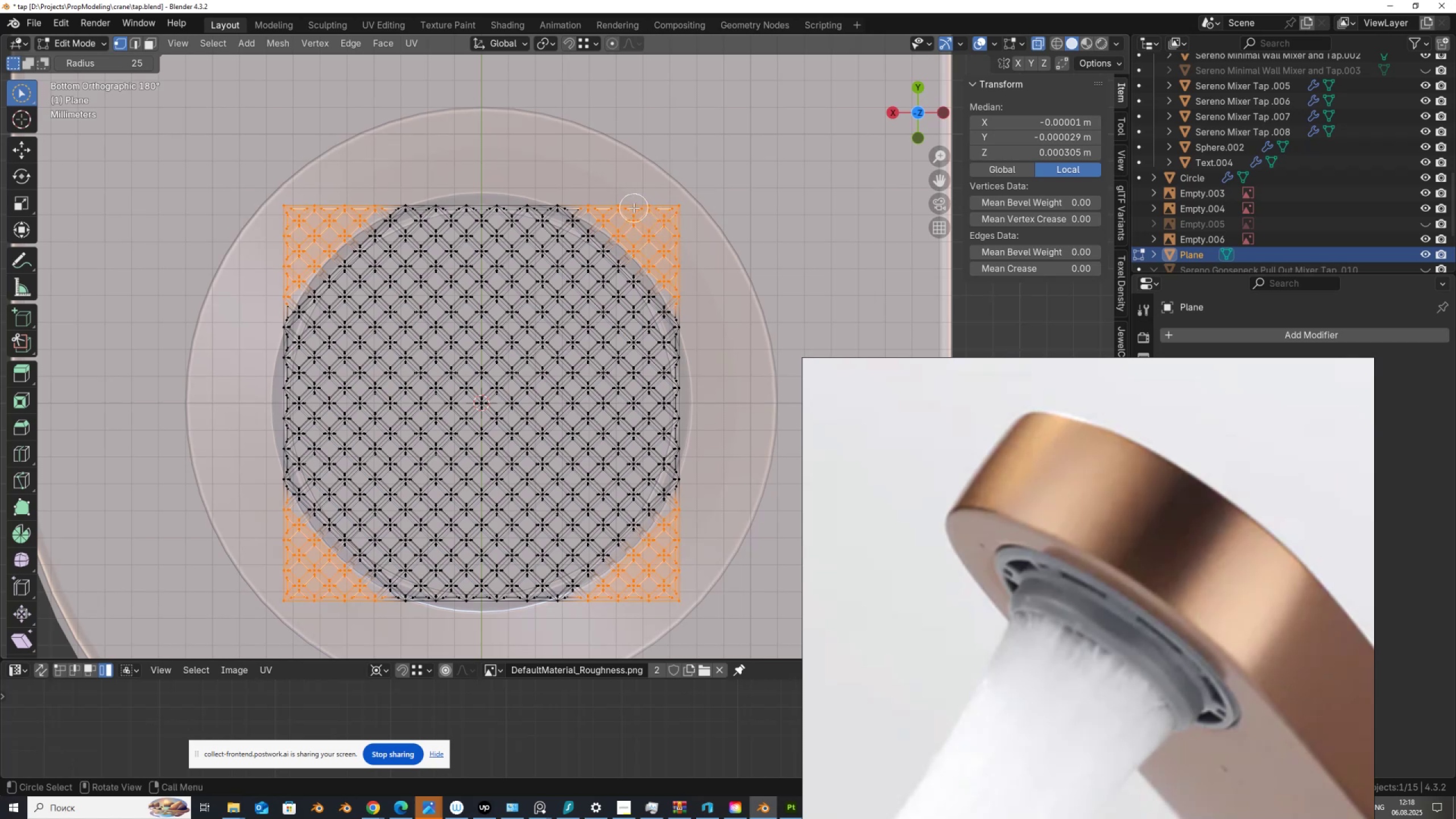 
key(X)
 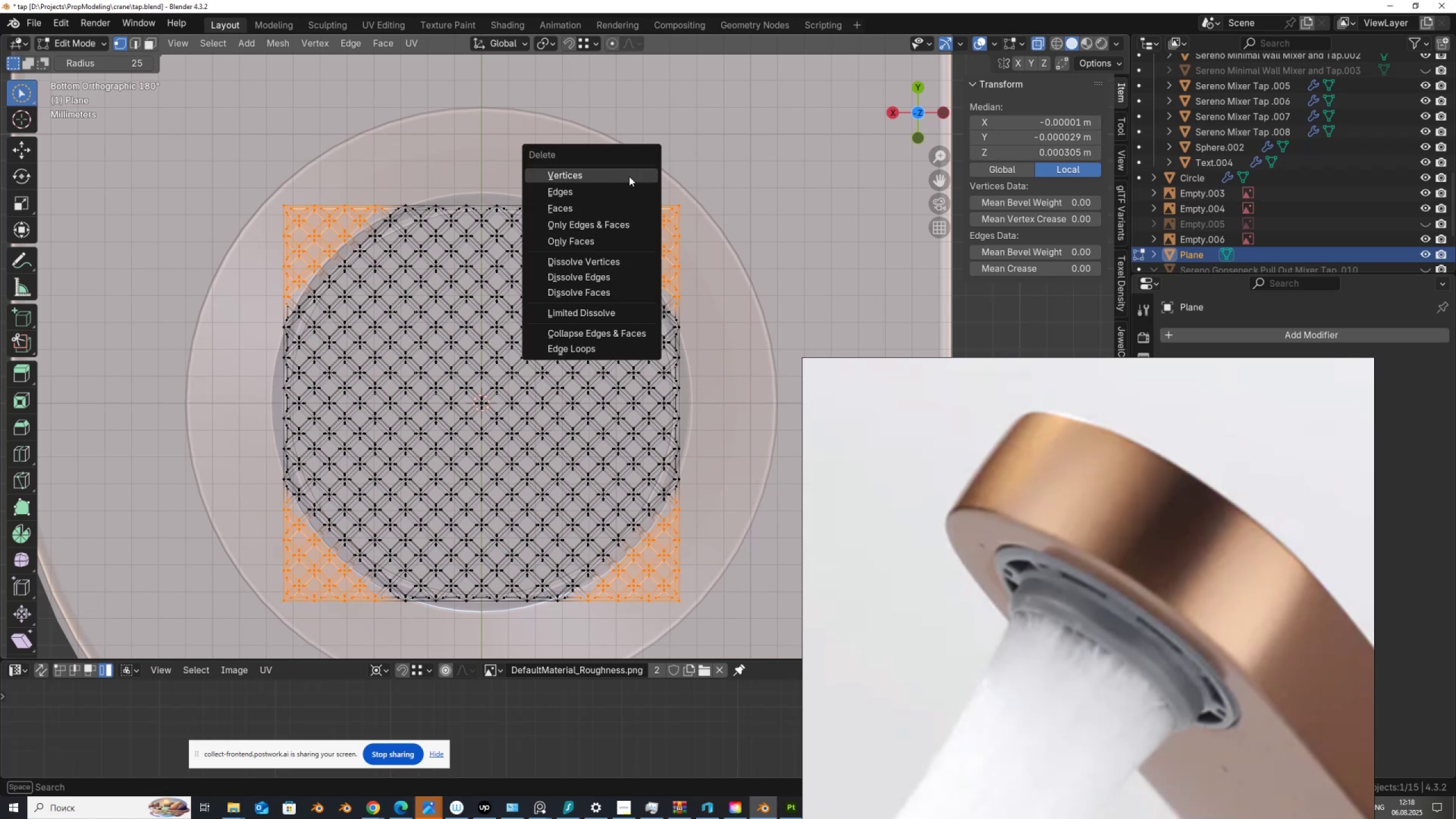 
left_click([629, 176])
 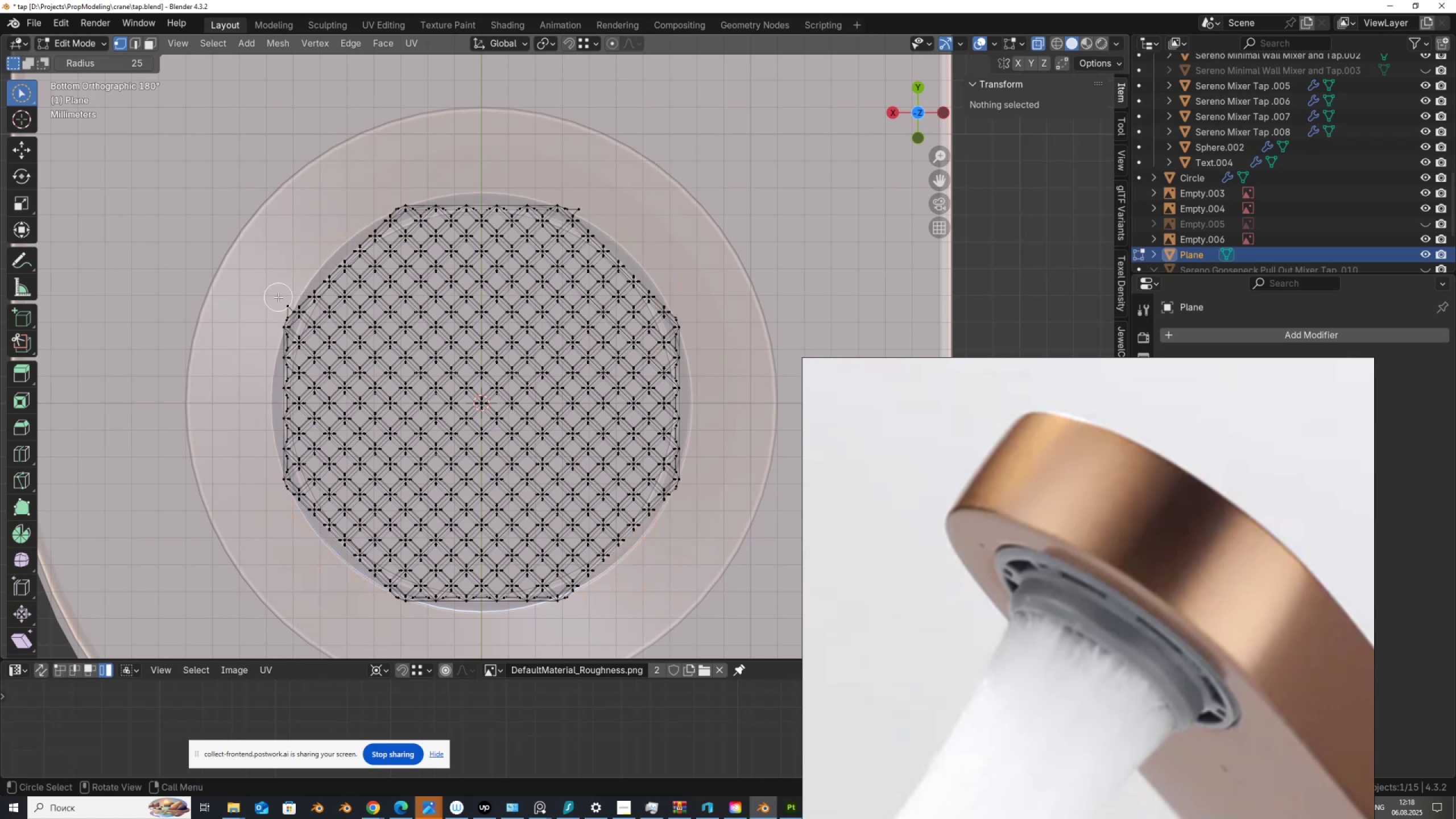 
hold_key(key=ShiftLeft, duration=1.52)
left_click([585, 199])
 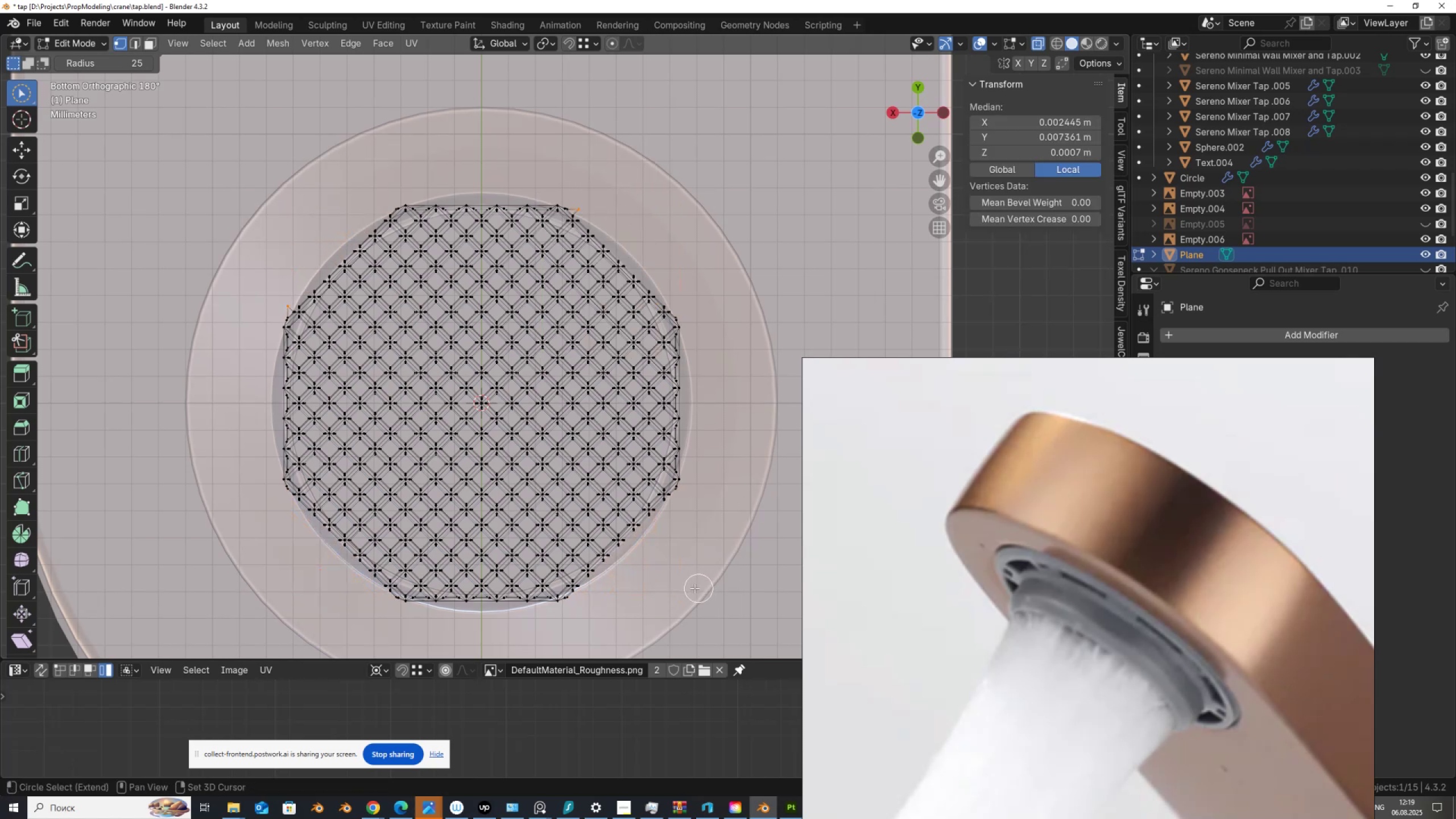 
hold_key(key=ShiftLeft, duration=1.26)
 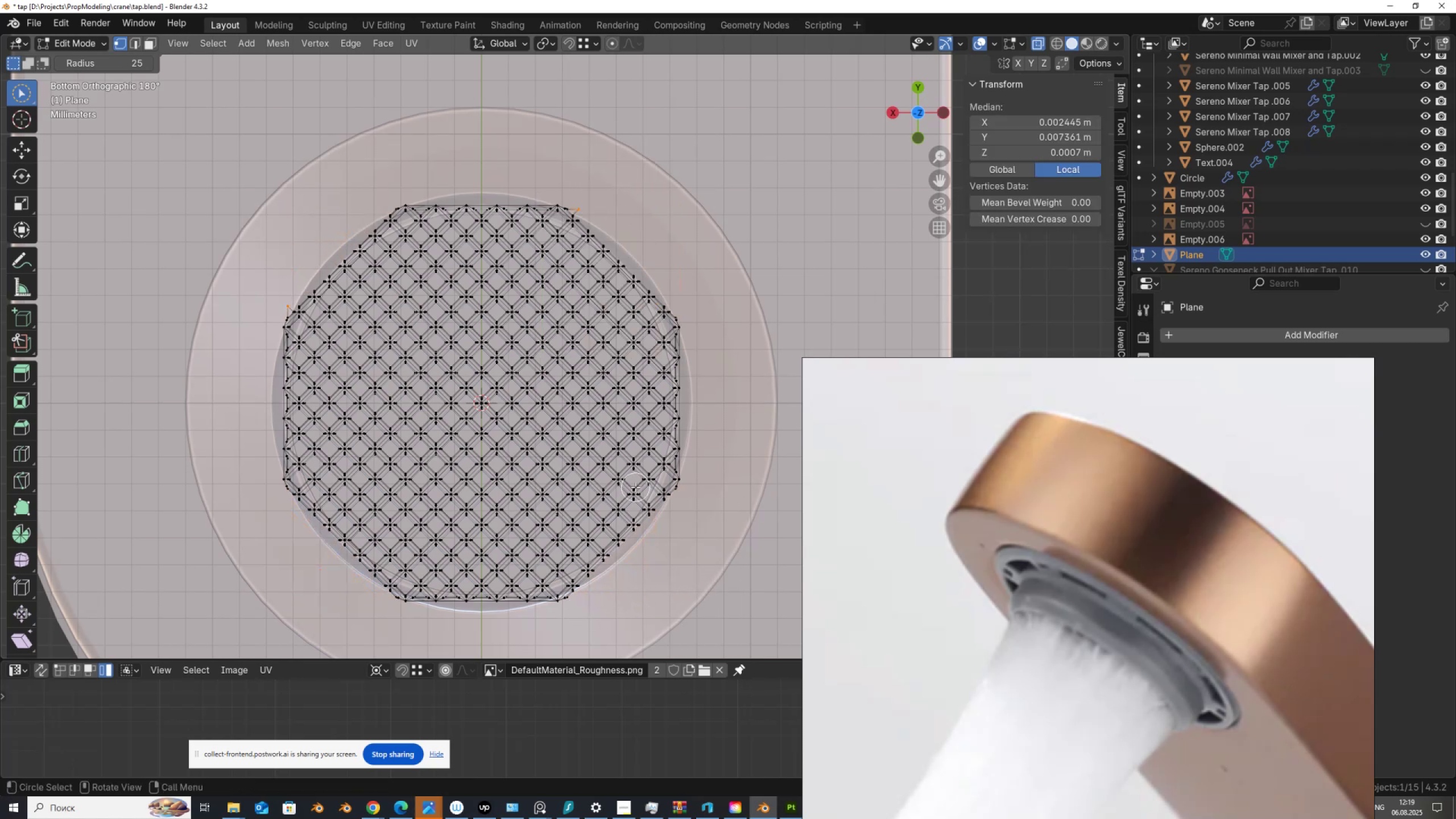 
key(X)
 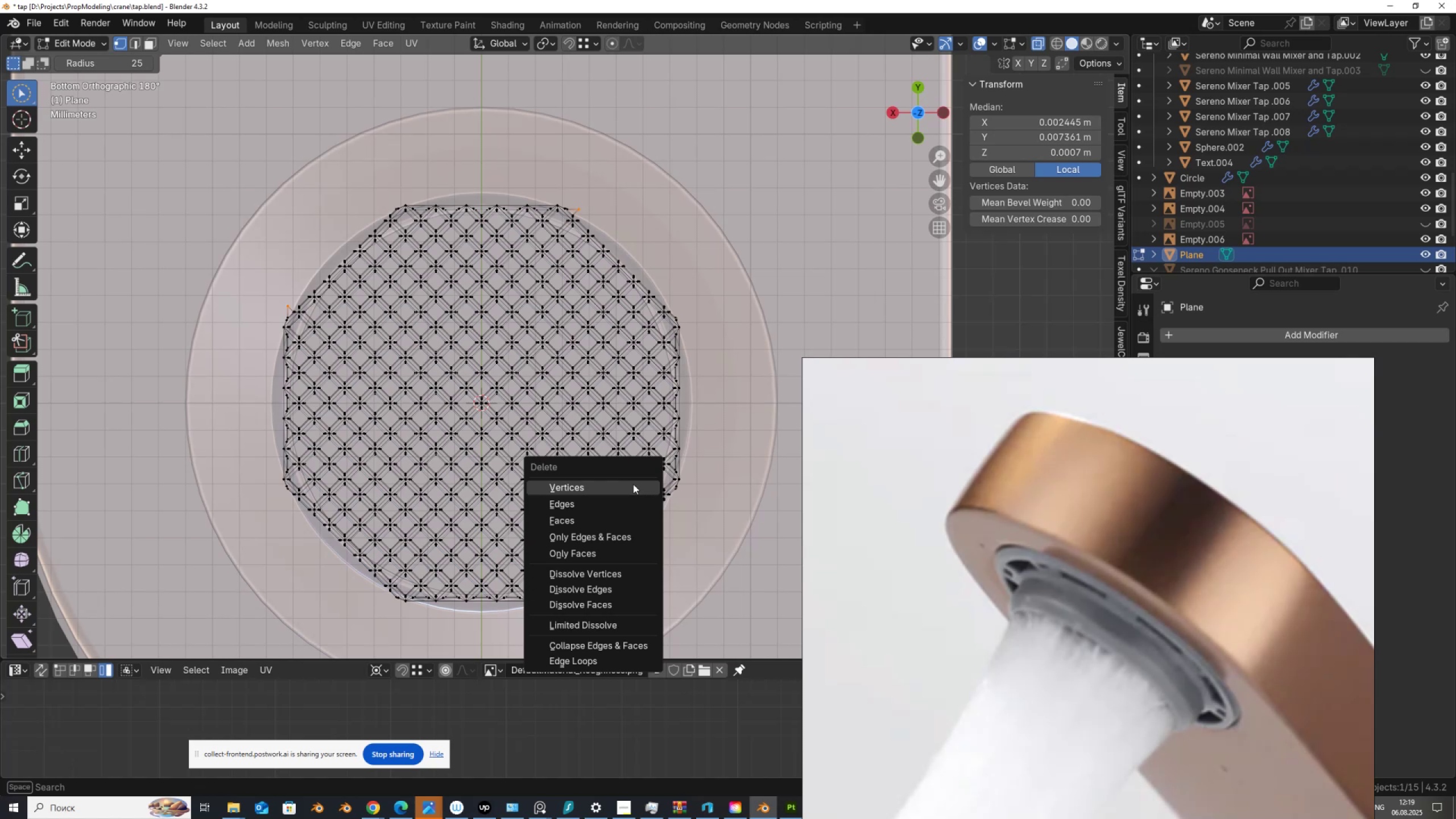 
left_click([632, 486])
 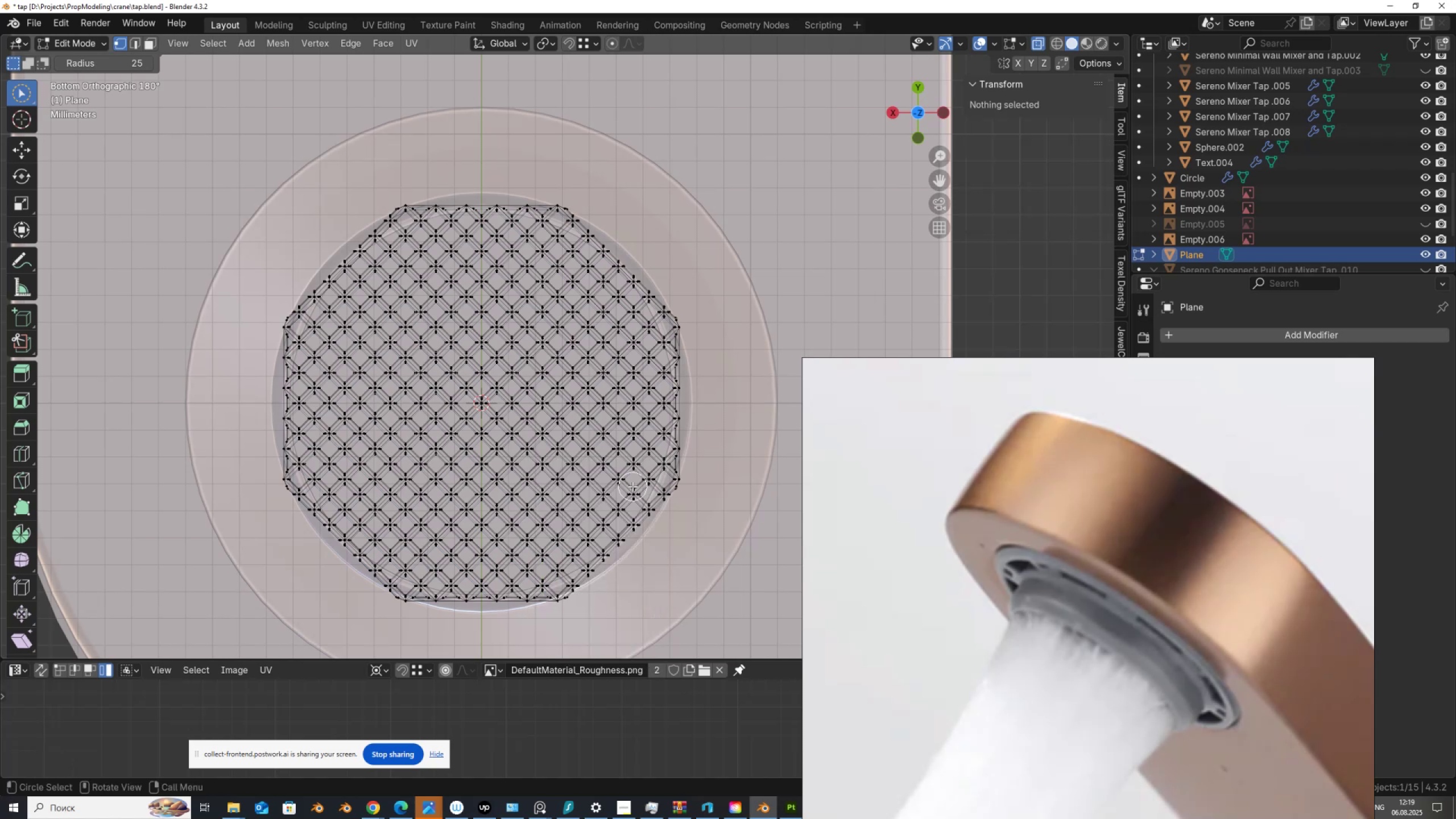 
scroll: coordinate [632, 486], scroll_direction: up, amount: 1.0
 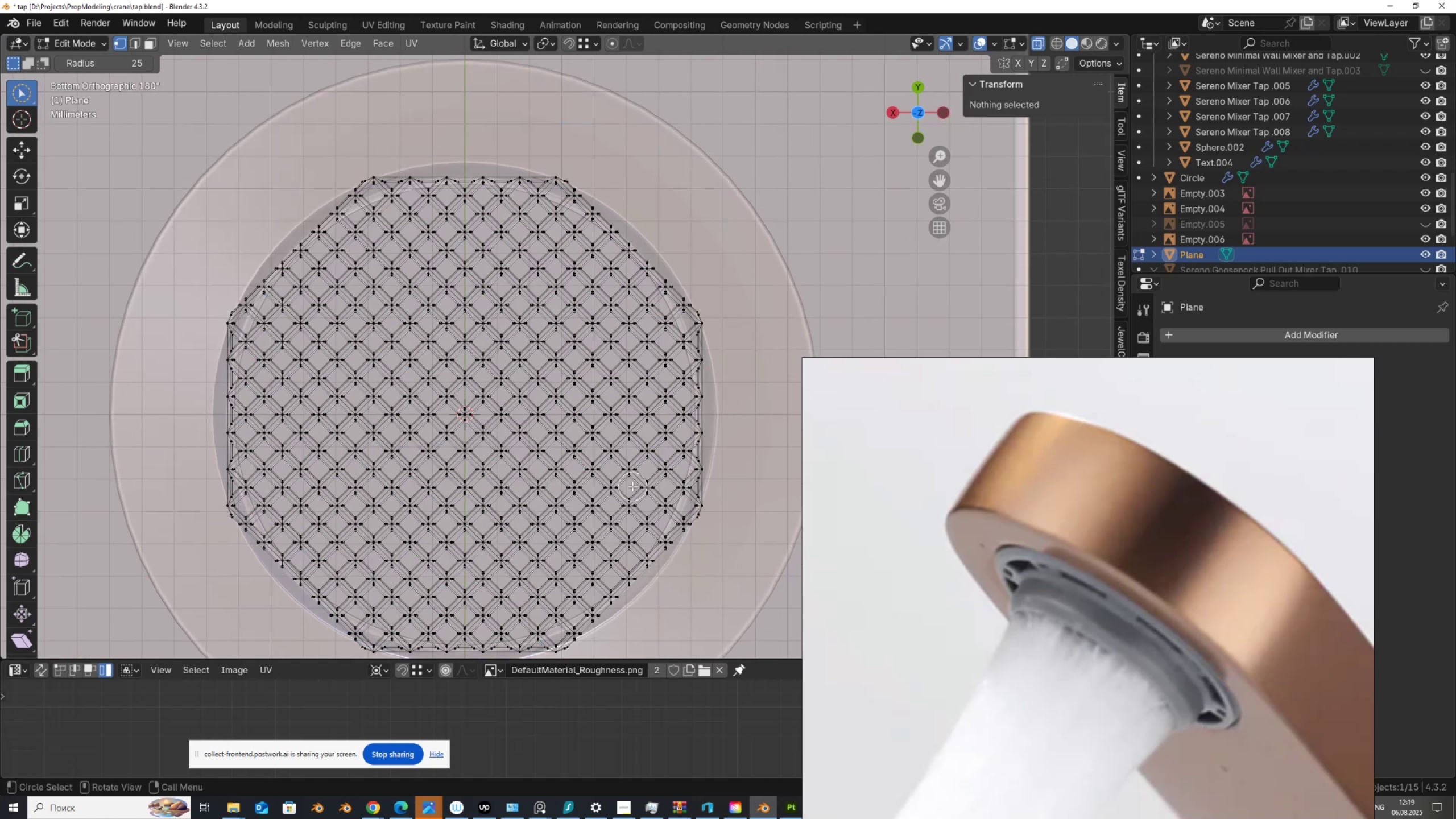 
key(Alt+AltLeft)
 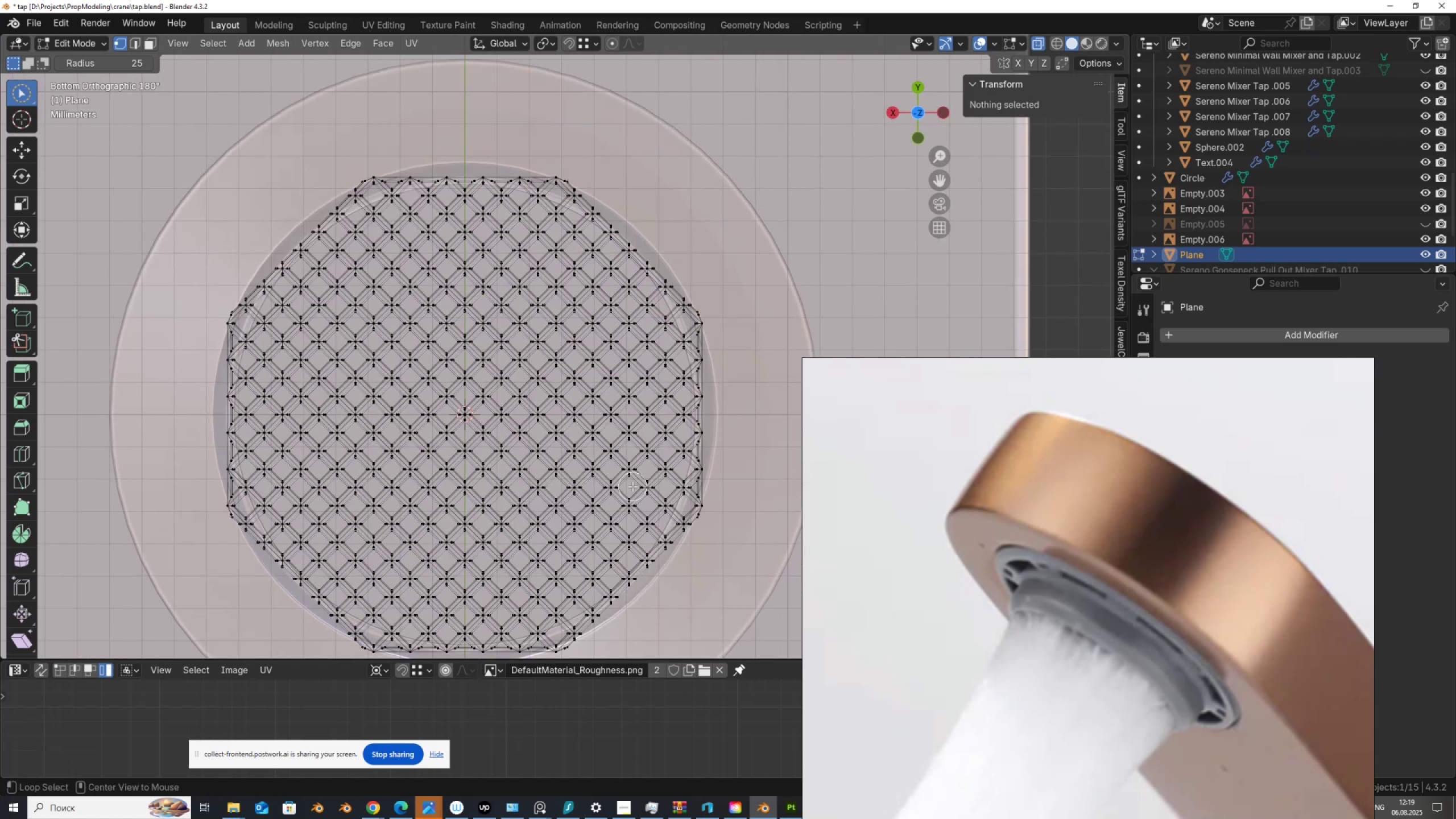 
key(Alt+Z)
 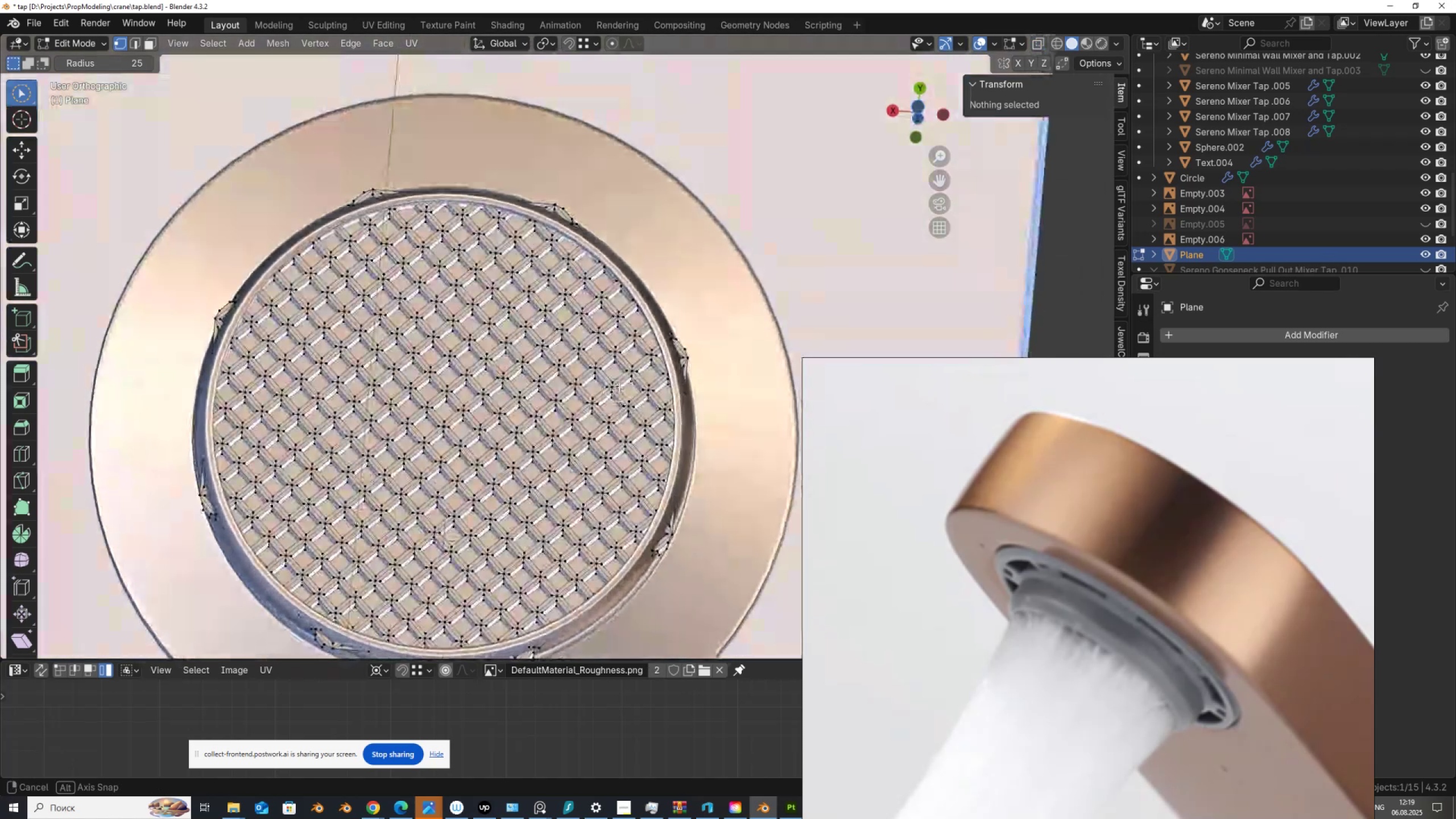 
hold_key(key=AltLeft, duration=0.46)
 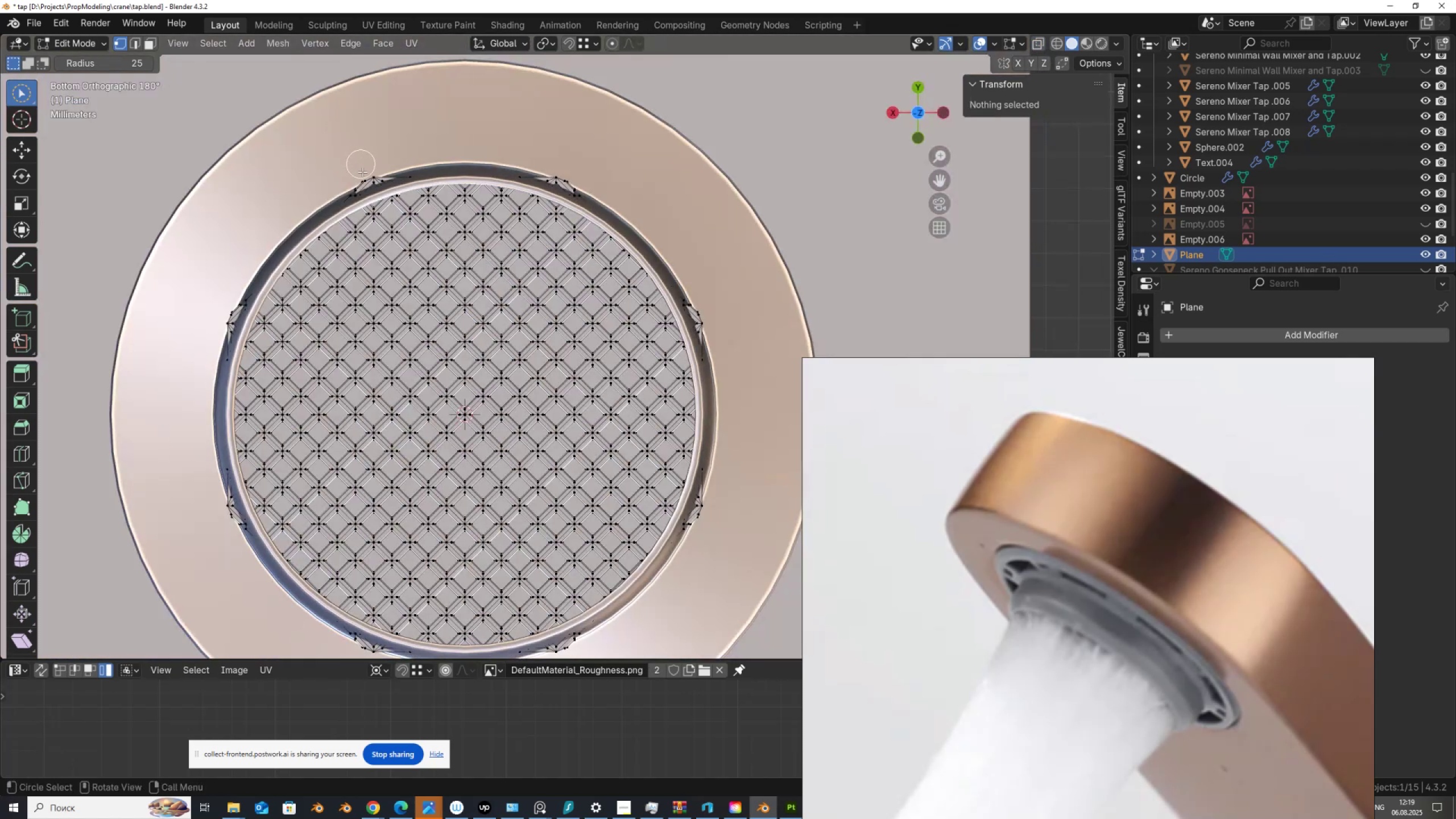 
hold_key(key=AltLeft, duration=0.43)
 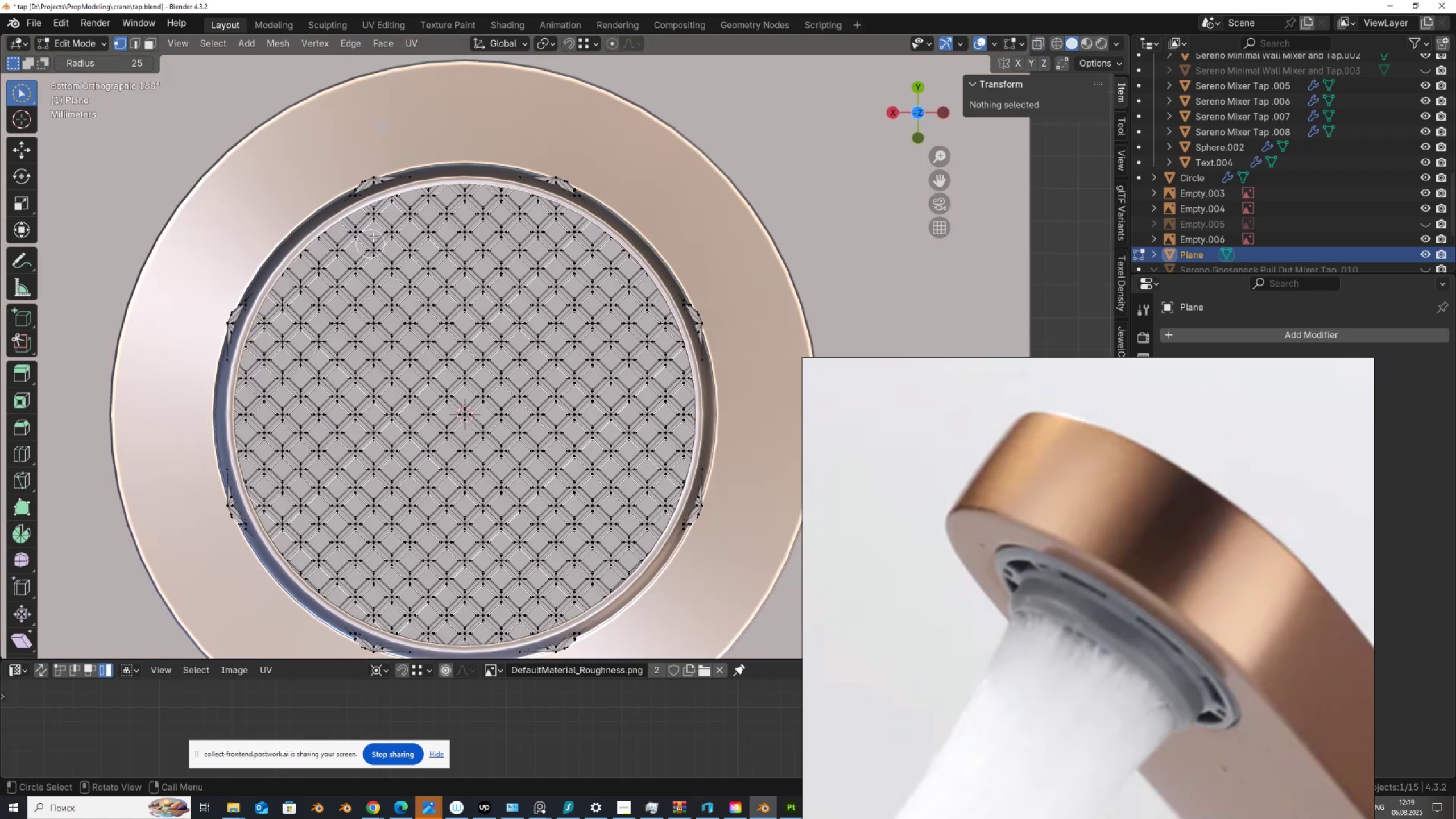 
key(Alt+AltLeft)
 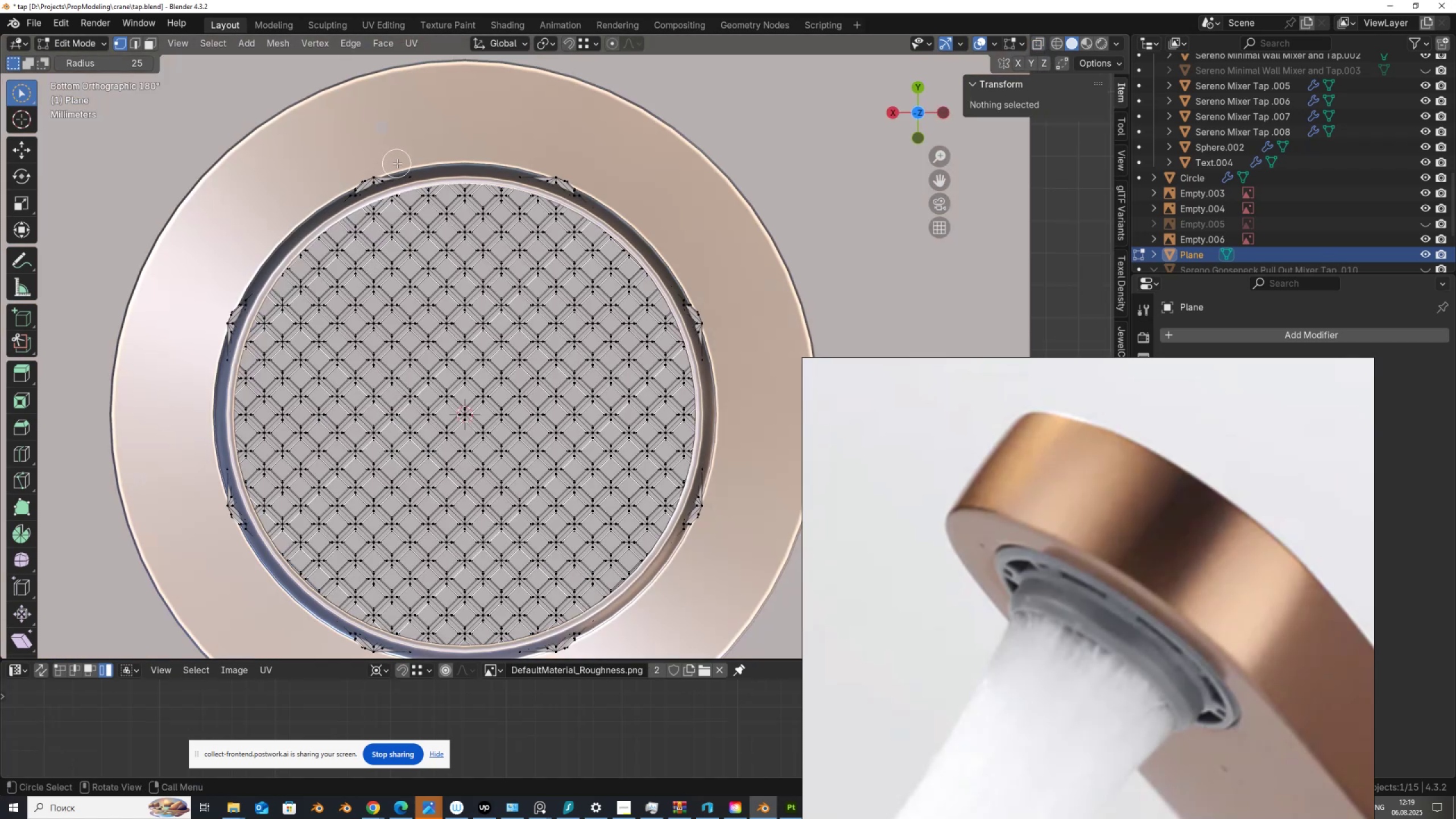 
key(Alt+AltLeft)
 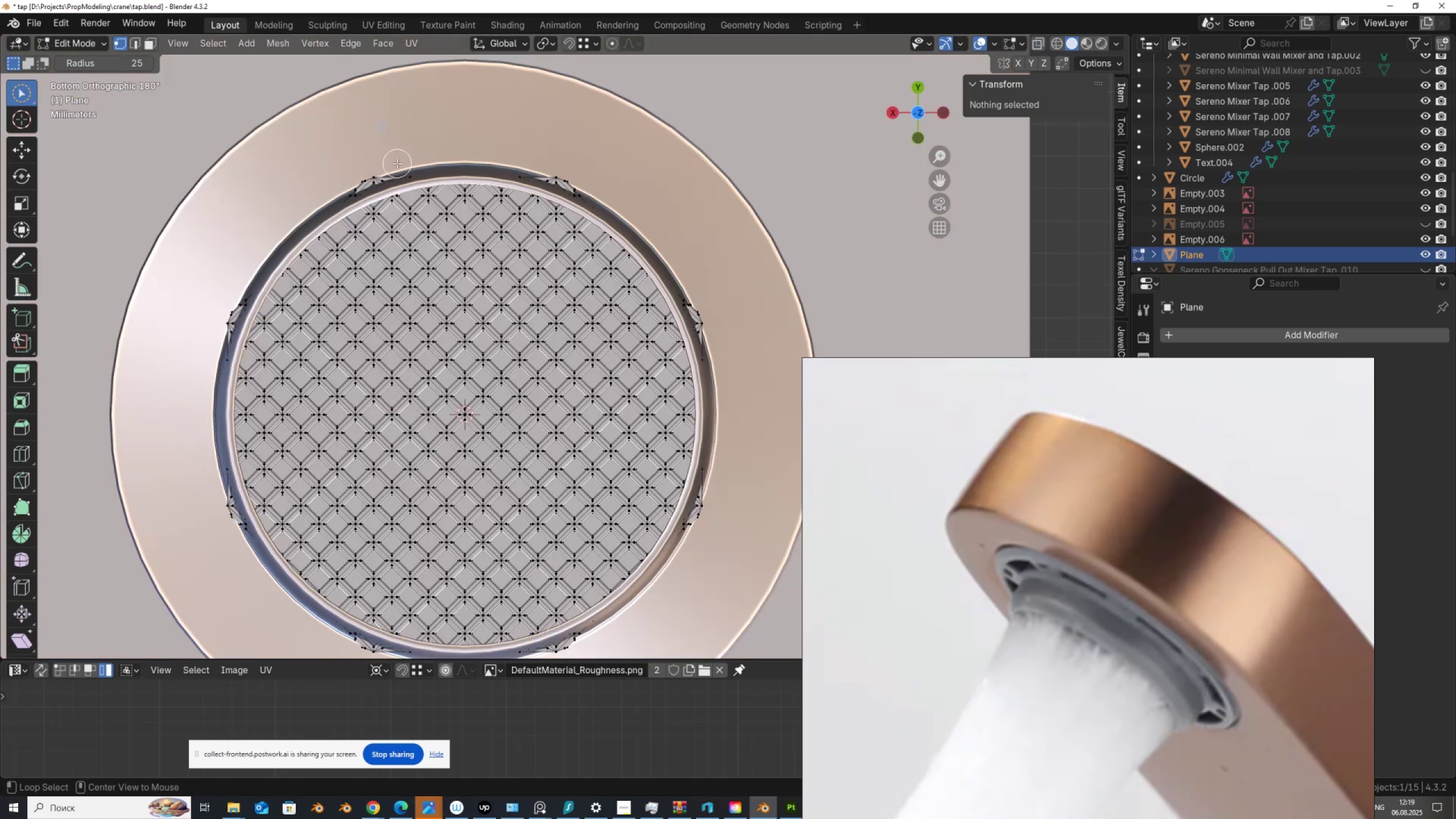 
key(Z)
 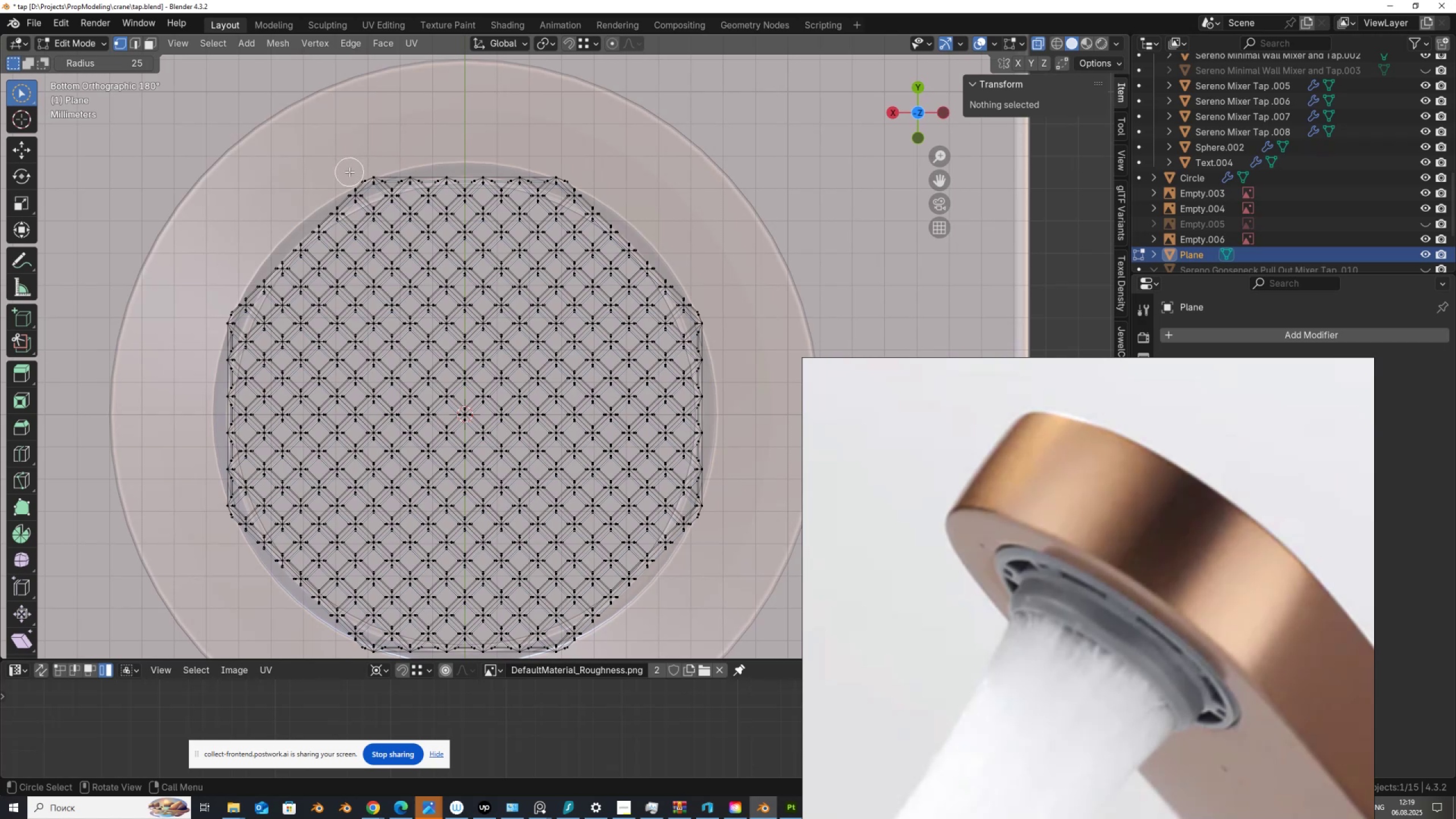 
left_click_drag(start_coordinate=[350, 173], to_coordinate=[380, 168])
 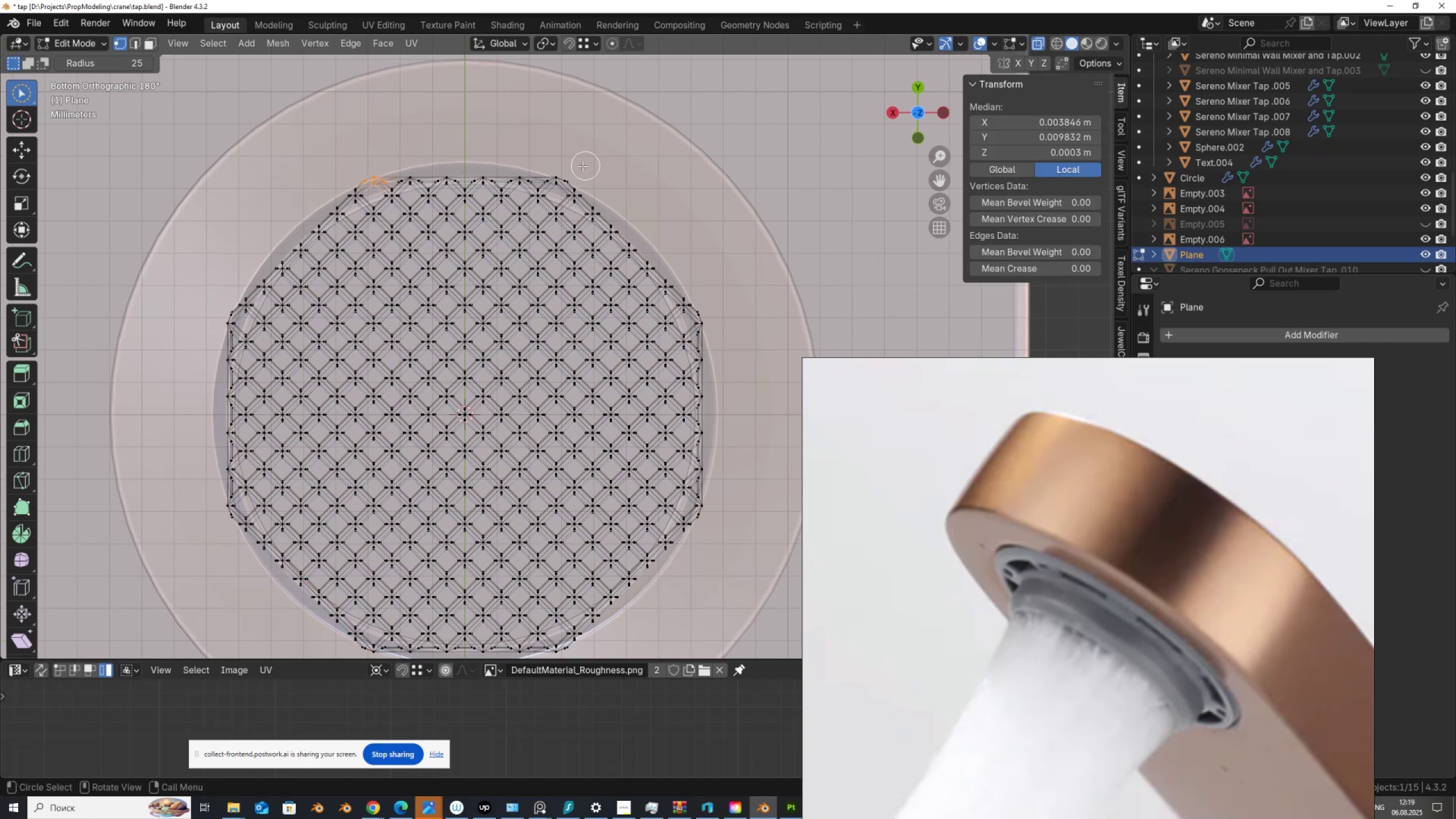 
hold_key(key=ShiftLeft, duration=1.53)
left_click_drag(start_coordinate=[551, 171], to_coordinate=[576, 170])
 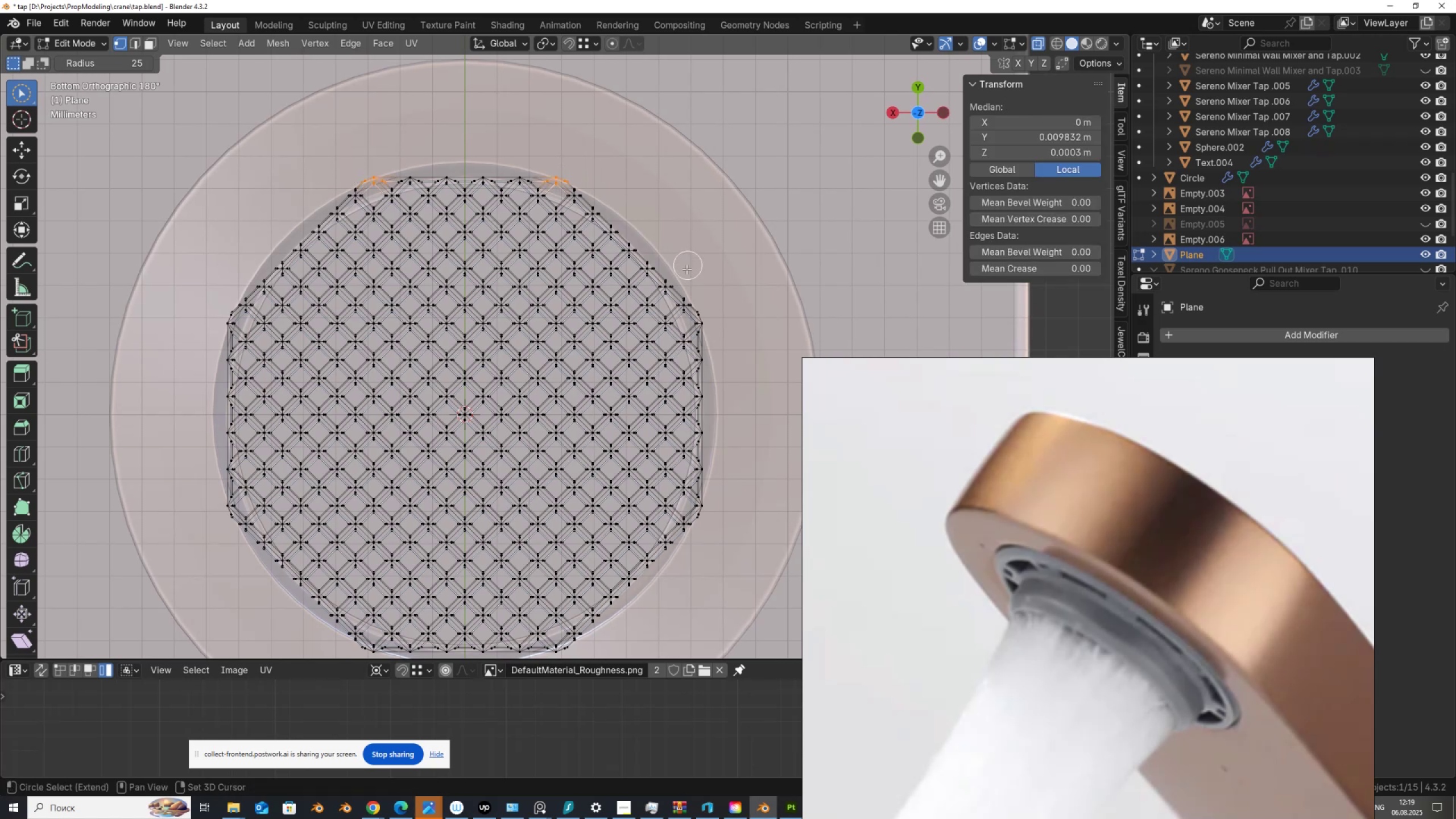 
hold_key(key=ShiftLeft, duration=1.51)
left_click_drag(start_coordinate=[703, 308], to_coordinate=[710, 326])
 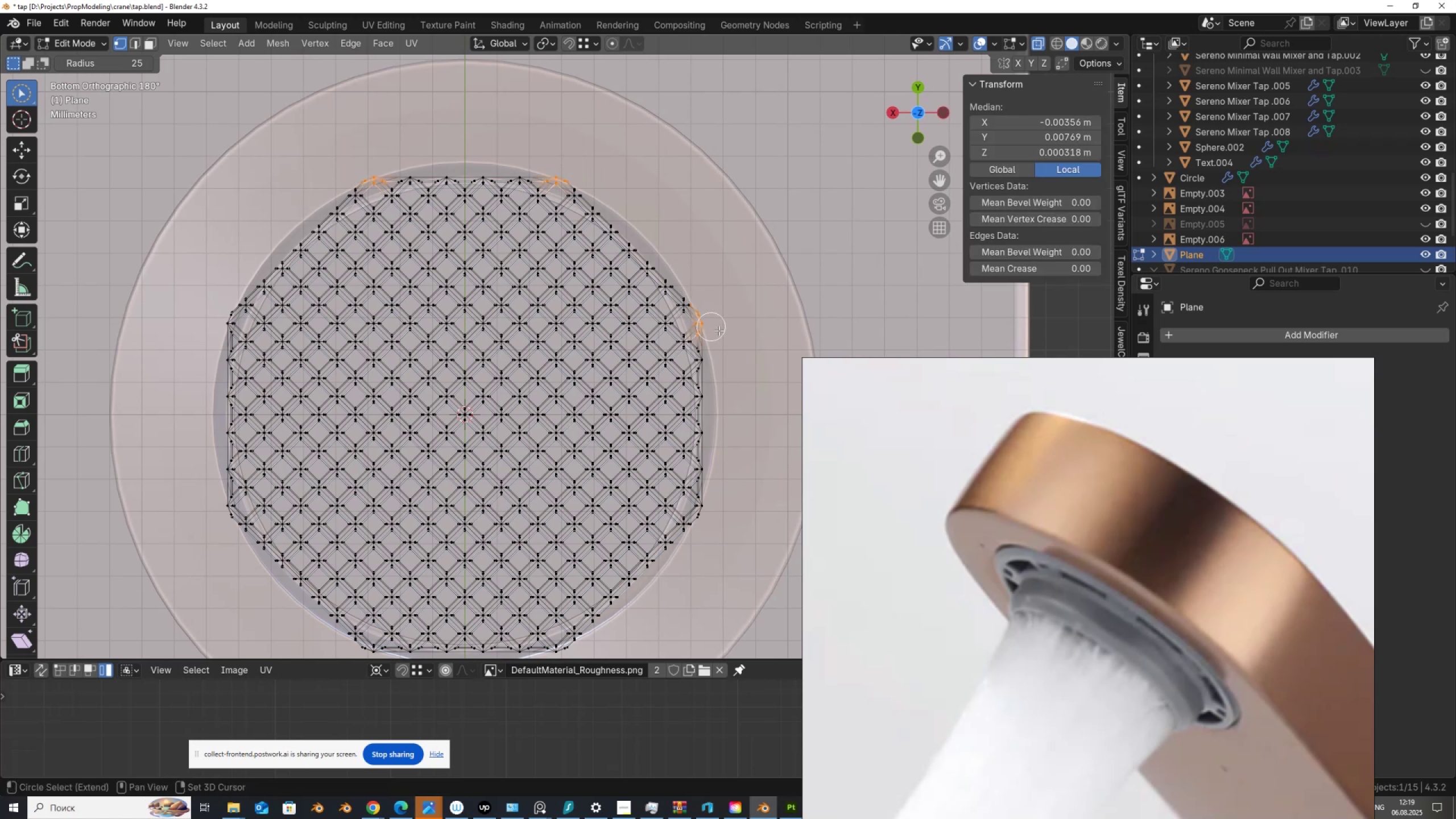 
hold_key(key=ShiftLeft, duration=1.53)
left_click_drag(start_coordinate=[708, 502], to_coordinate=[708, 521])
 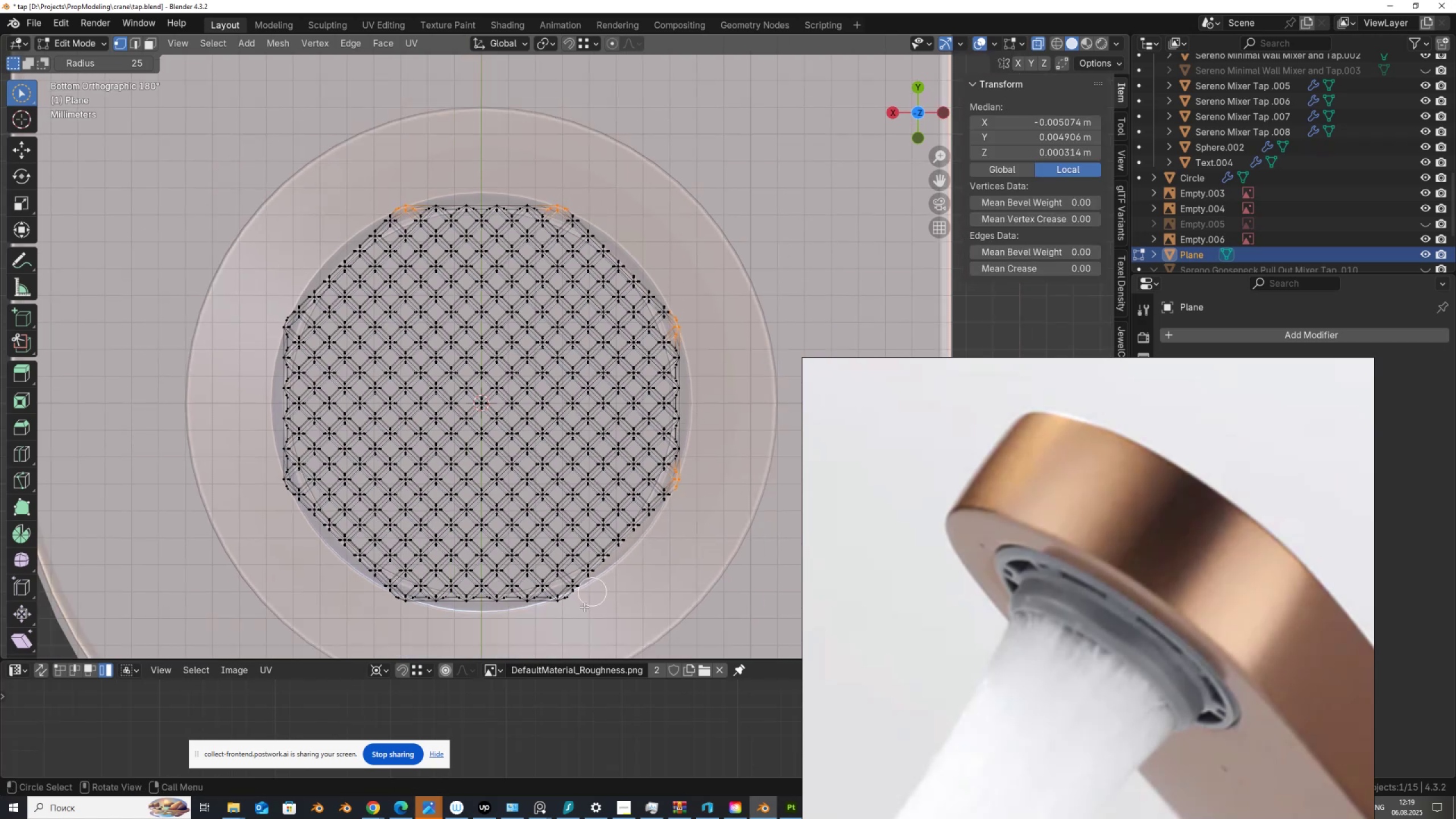 
hold_key(key=ShiftLeft, duration=0.57)
 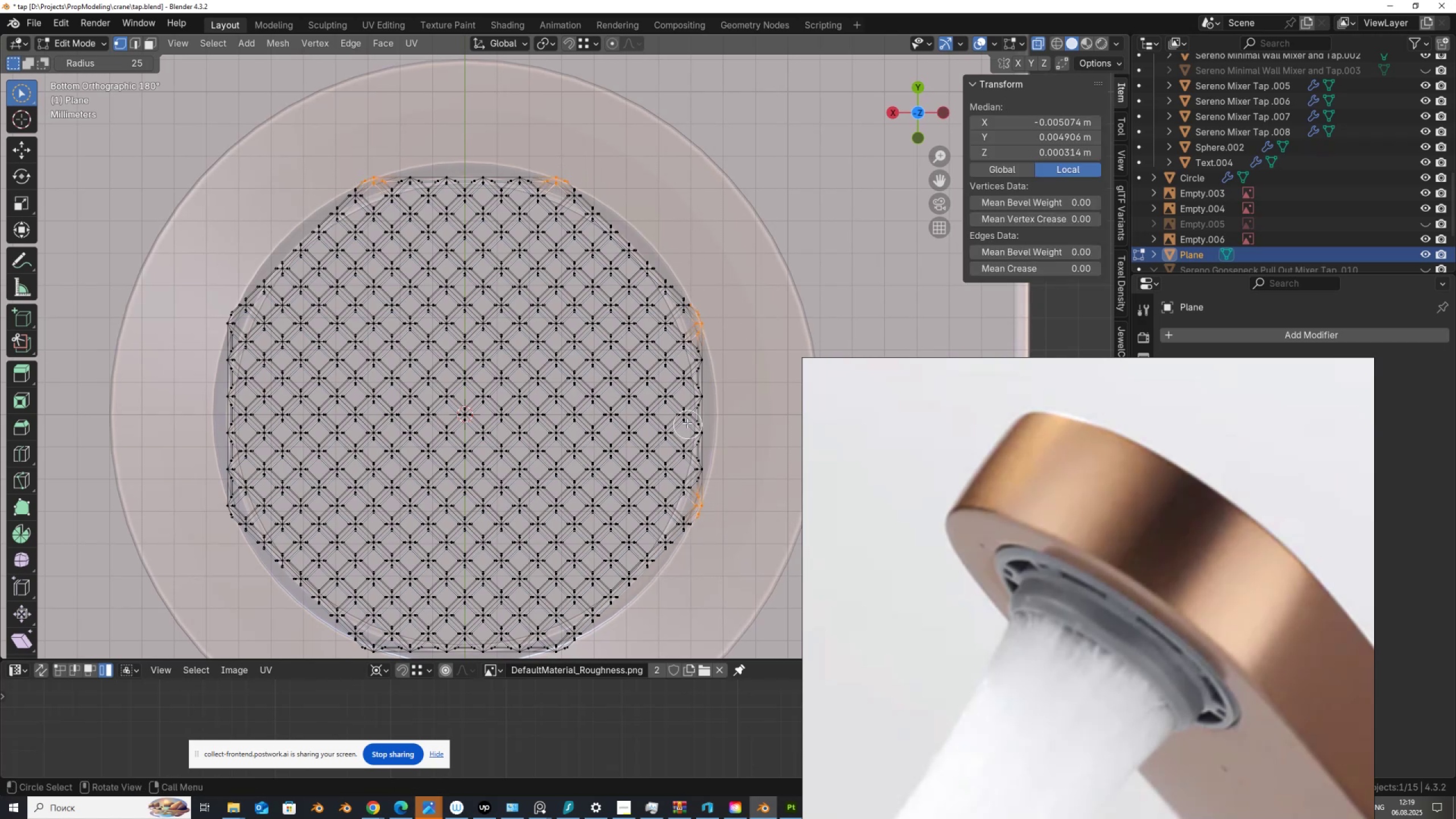 
scroll: coordinate [576, 592], scroll_direction: none, amount: 0.0
 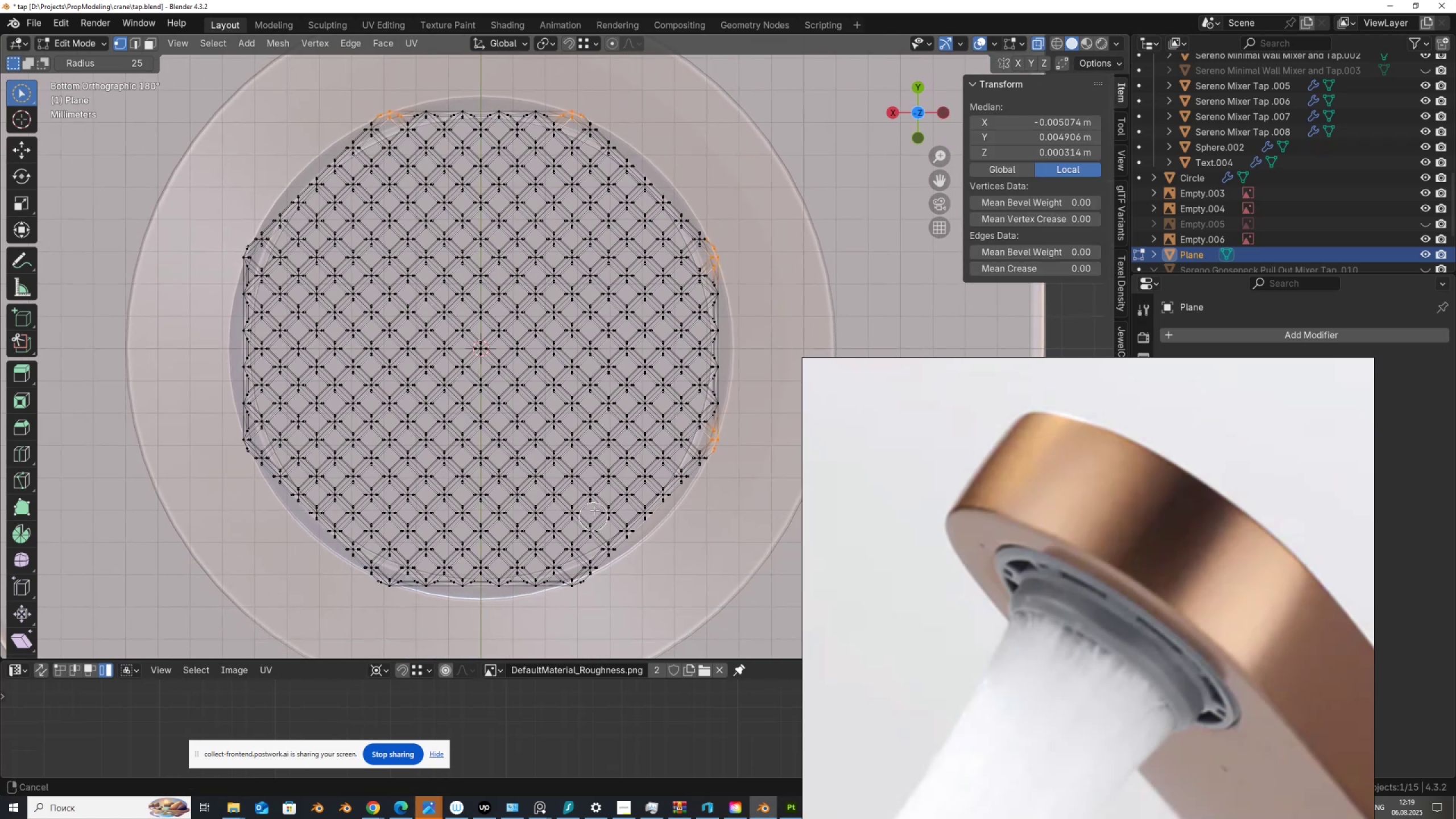 
key(Shift+ShiftLeft)
 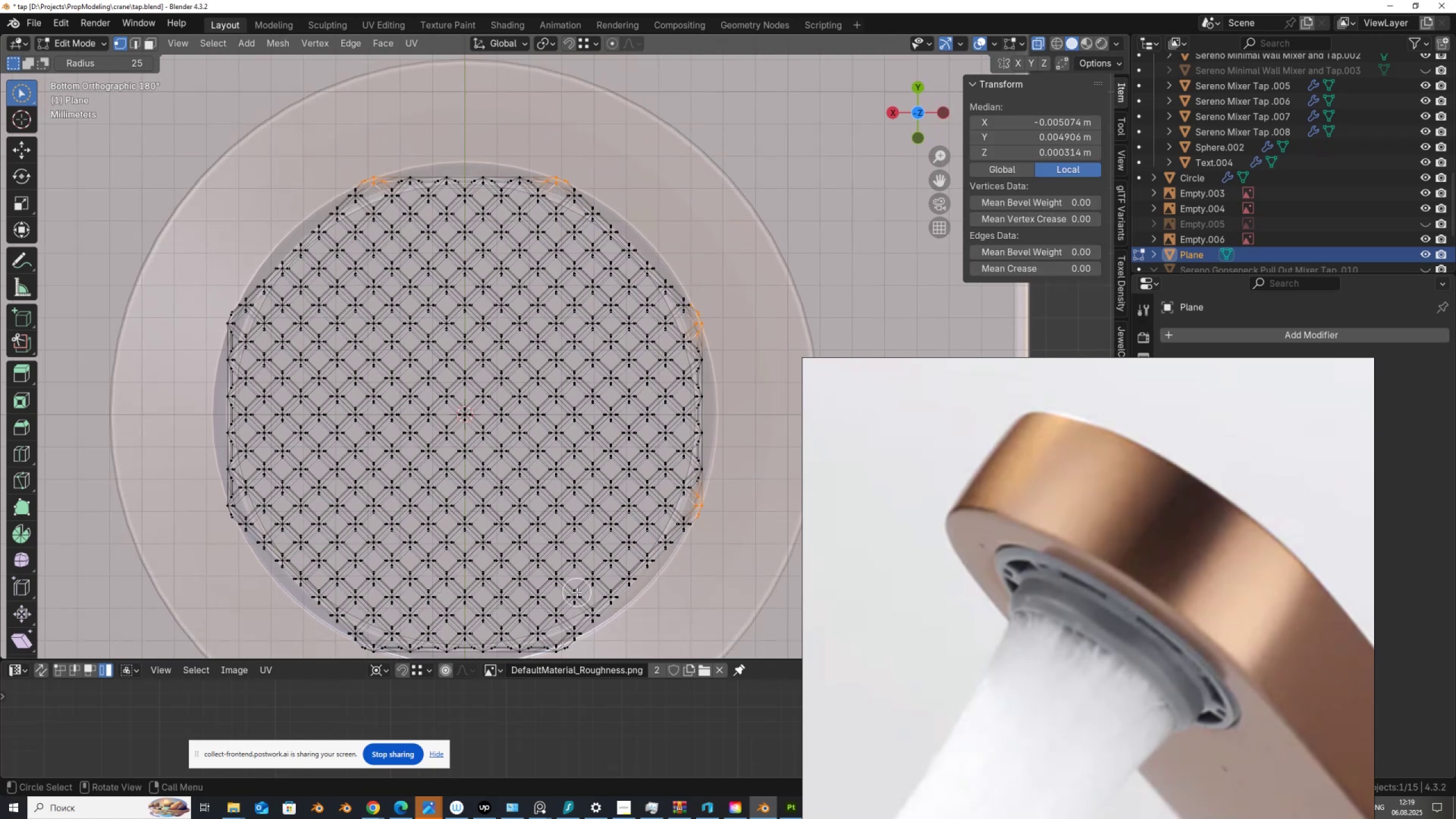 
hold_key(key=ShiftLeft, duration=1.53)
left_click_drag(start_coordinate=[604, 586], to_coordinate=[570, 569])
 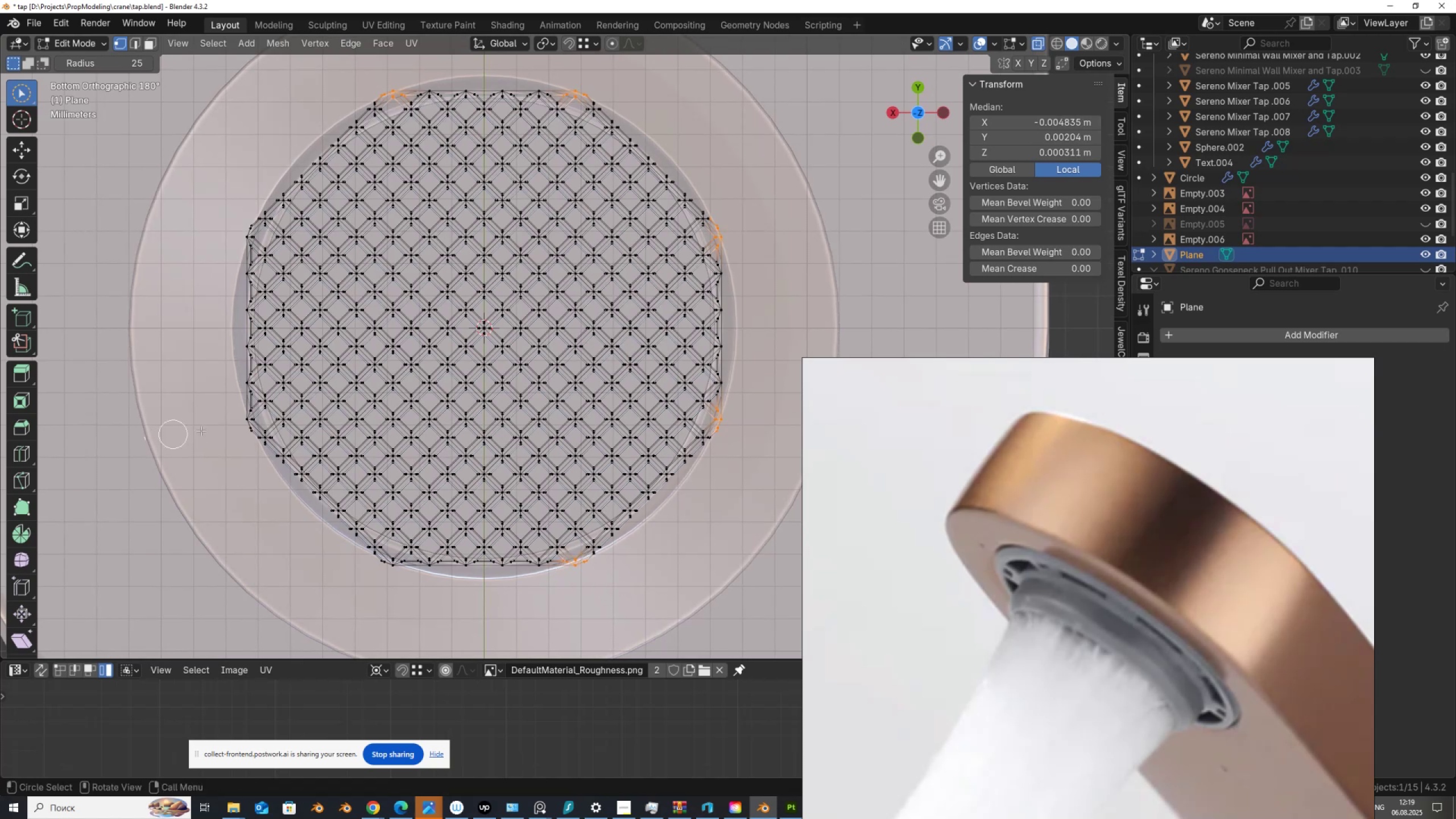 
hold_key(key=ShiftLeft, duration=1.52)
 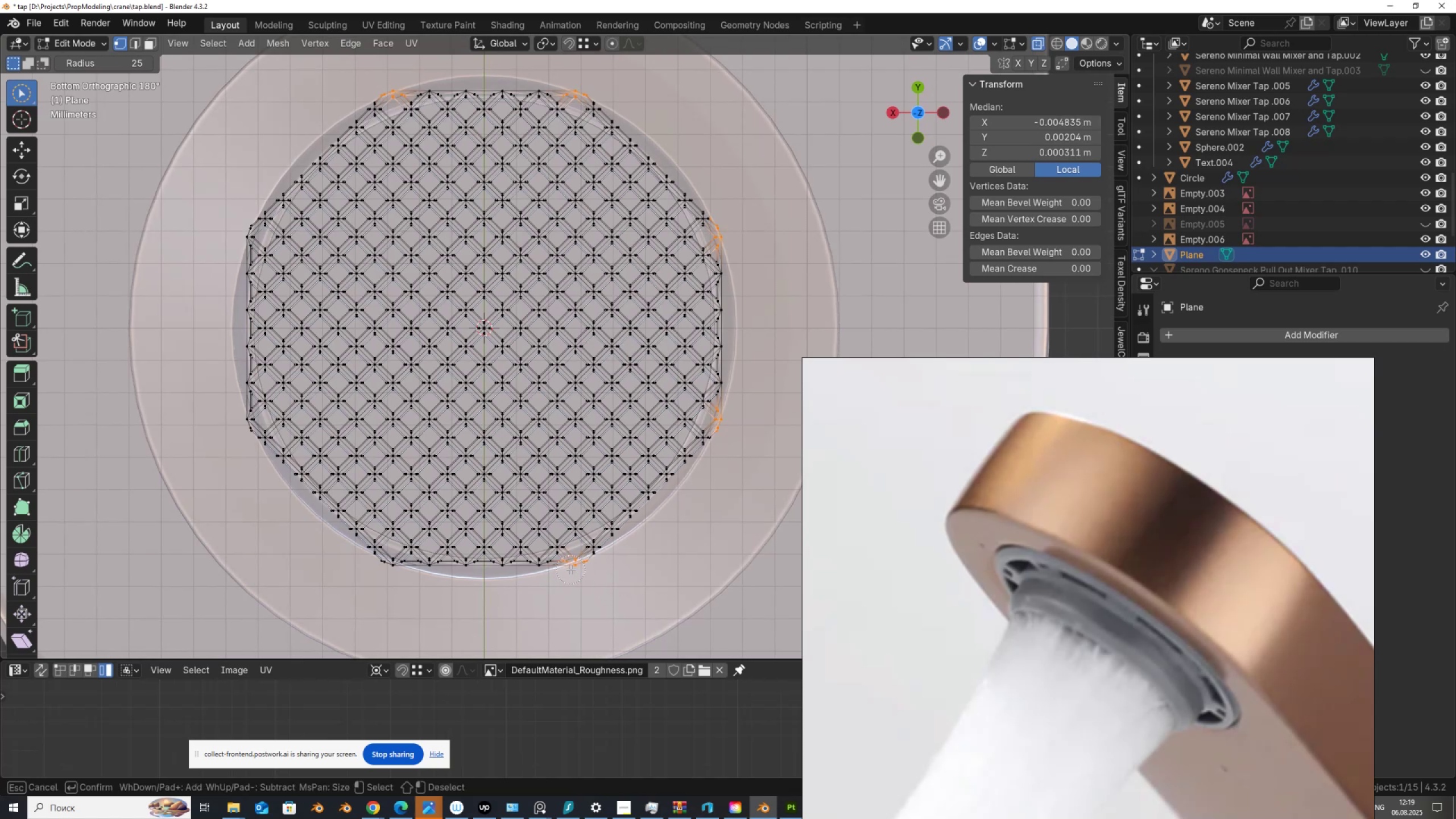 
hold_key(key=ShiftLeft, duration=0.89)
 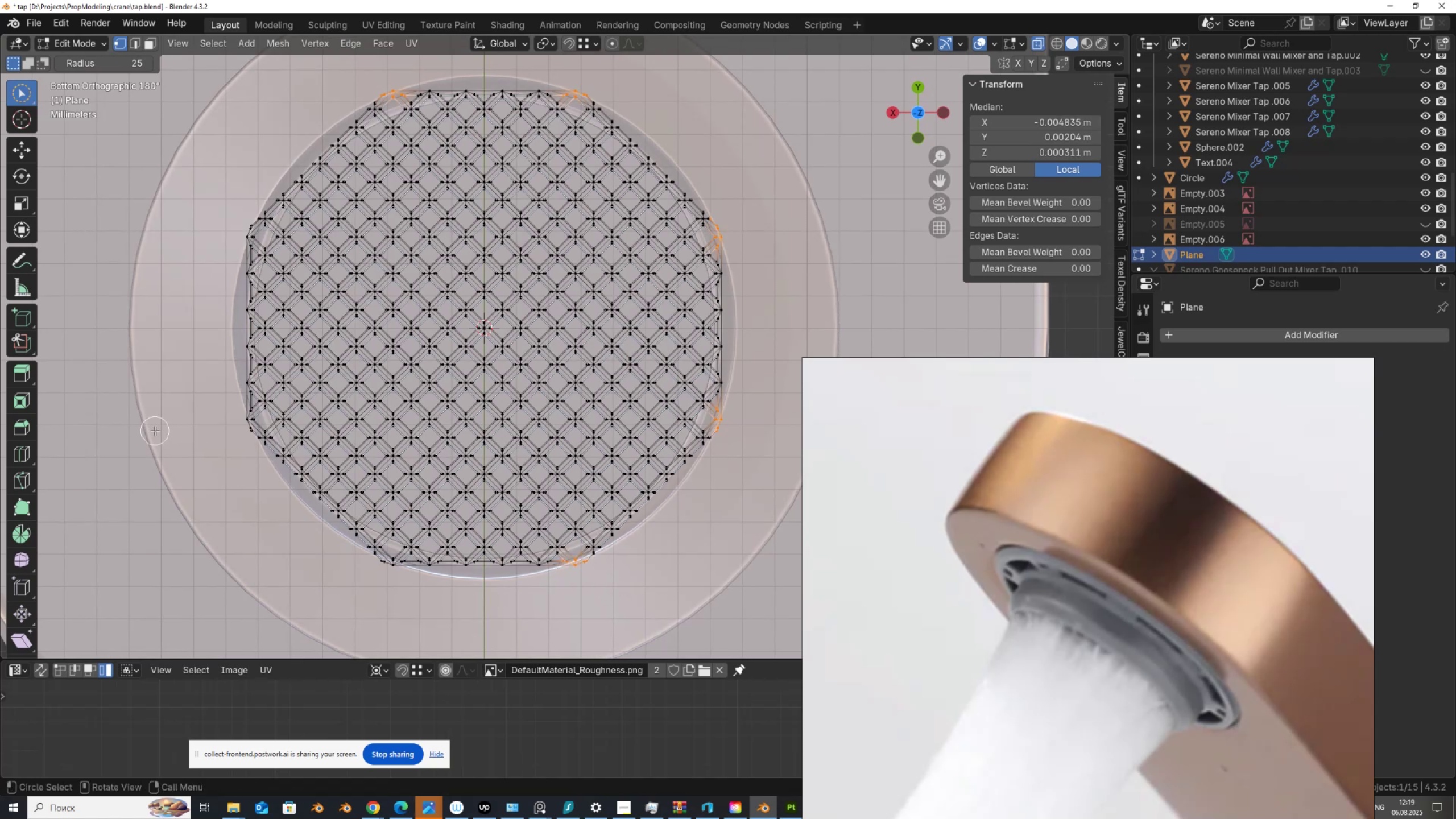 
hold_key(key=ShiftLeft, duration=1.53)
left_click_drag(start_coordinate=[225, 410], to_coordinate=[242, 425])
 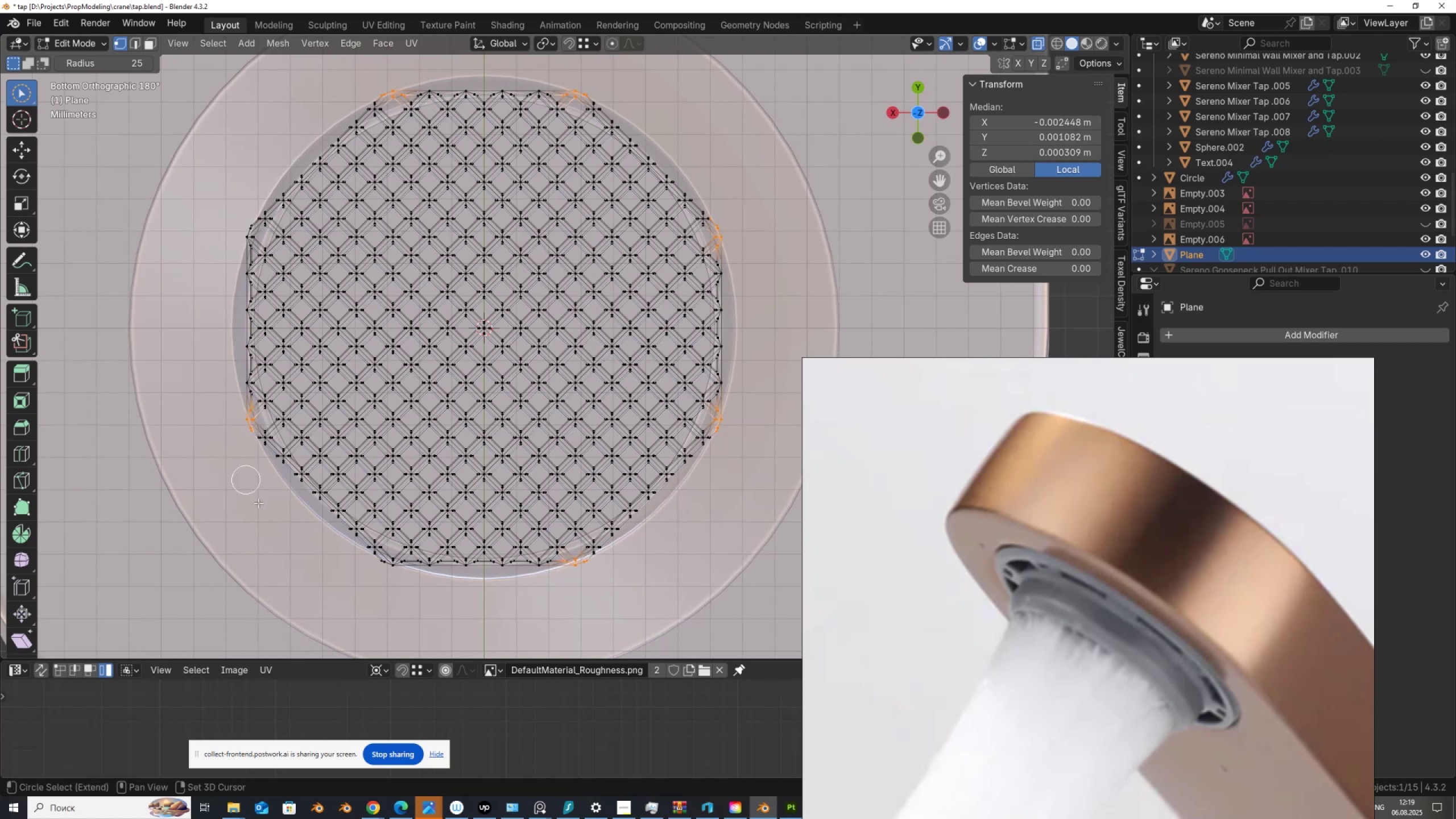 
hold_key(key=ShiftLeft, duration=1.52)
left_click_drag(start_coordinate=[384, 572], to_coordinate=[400, 571])
 